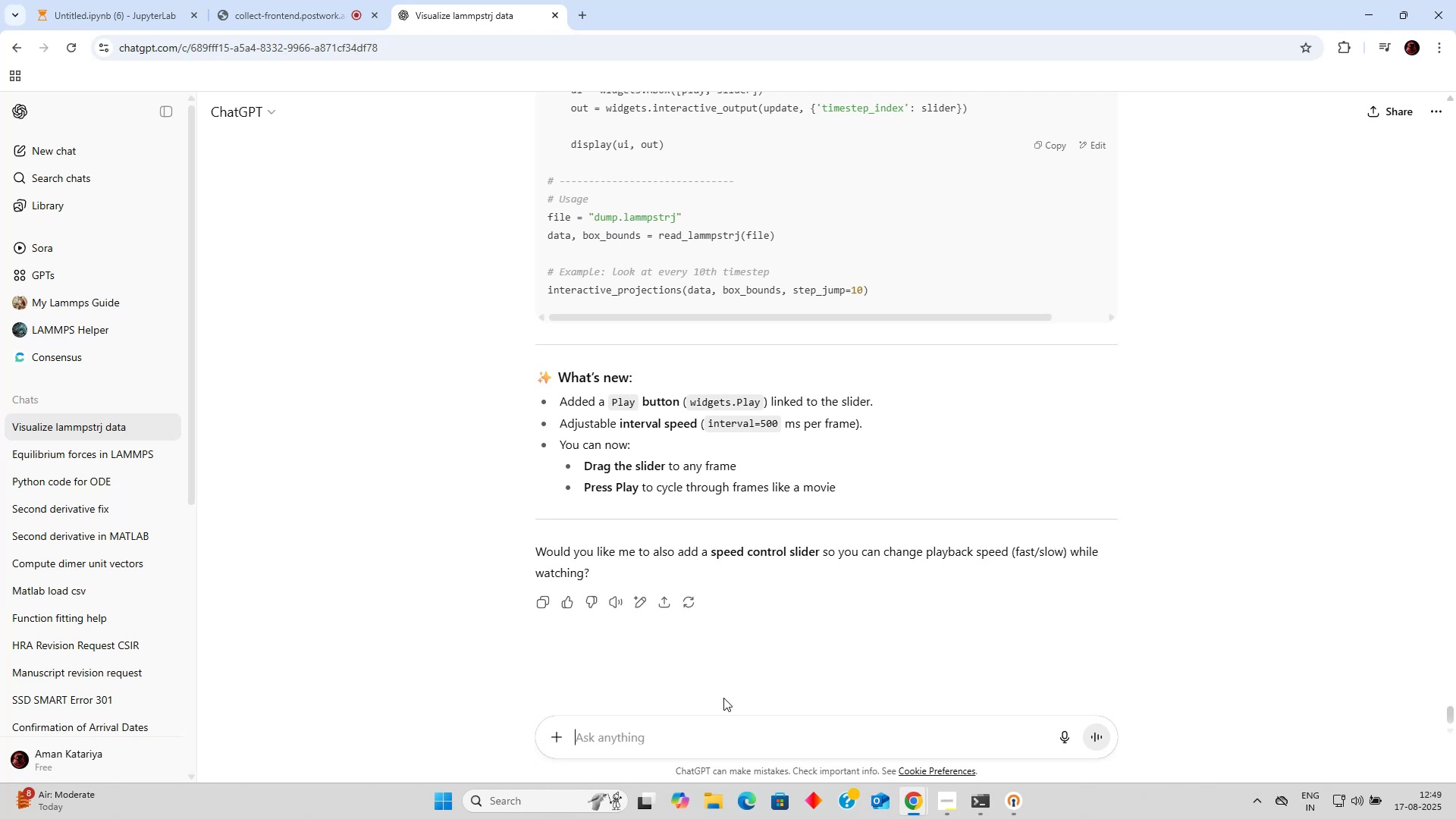 
wait(12.68)
 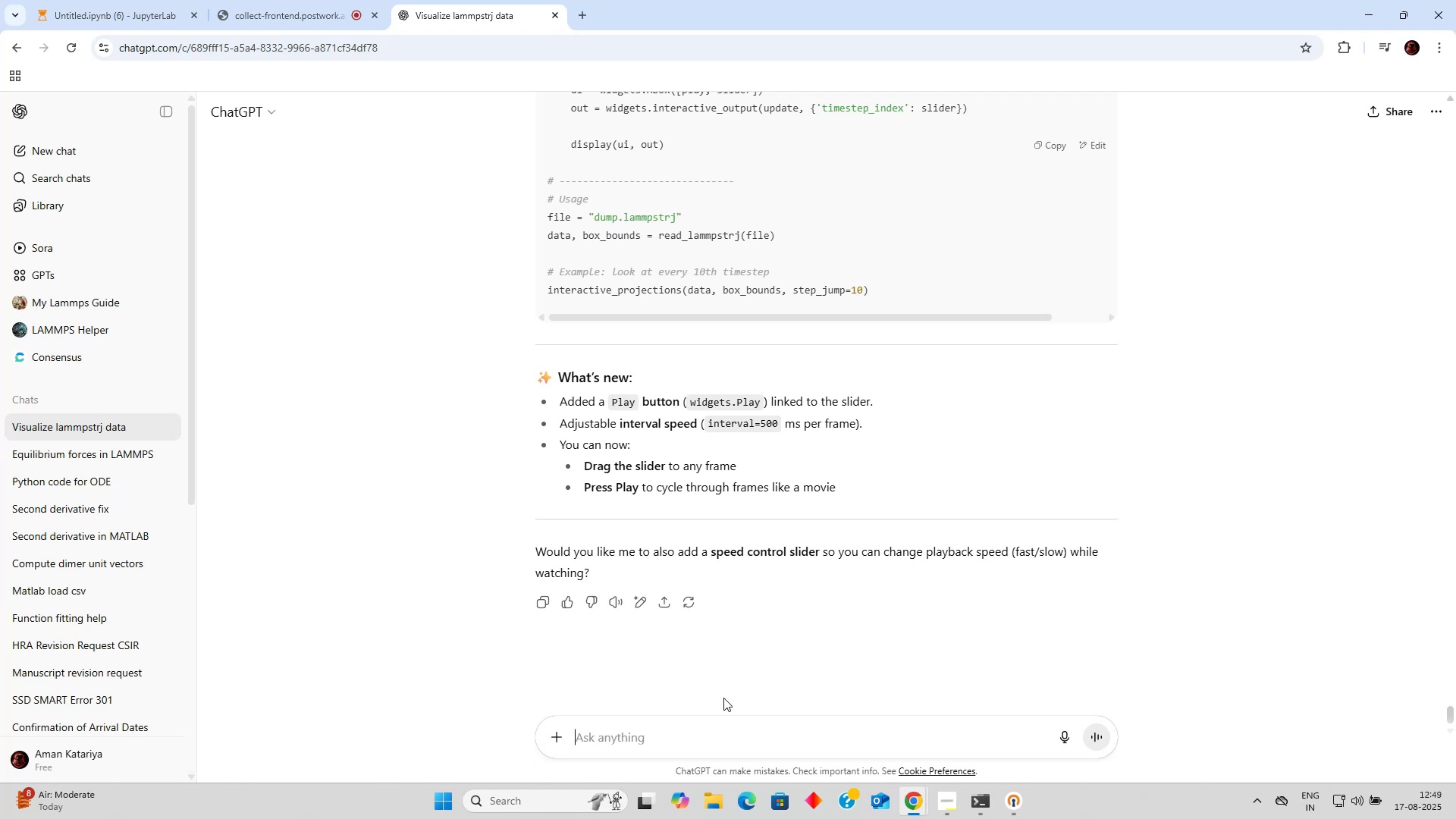 
type(the play button moves slider fas)
key(Backspace)
key(Backspace)
key(Backspace)
type(fast enought)
key(Backspace)
type( that the plot is not updatei)
key(Backspace)
key(Backspace)
type(ing )
 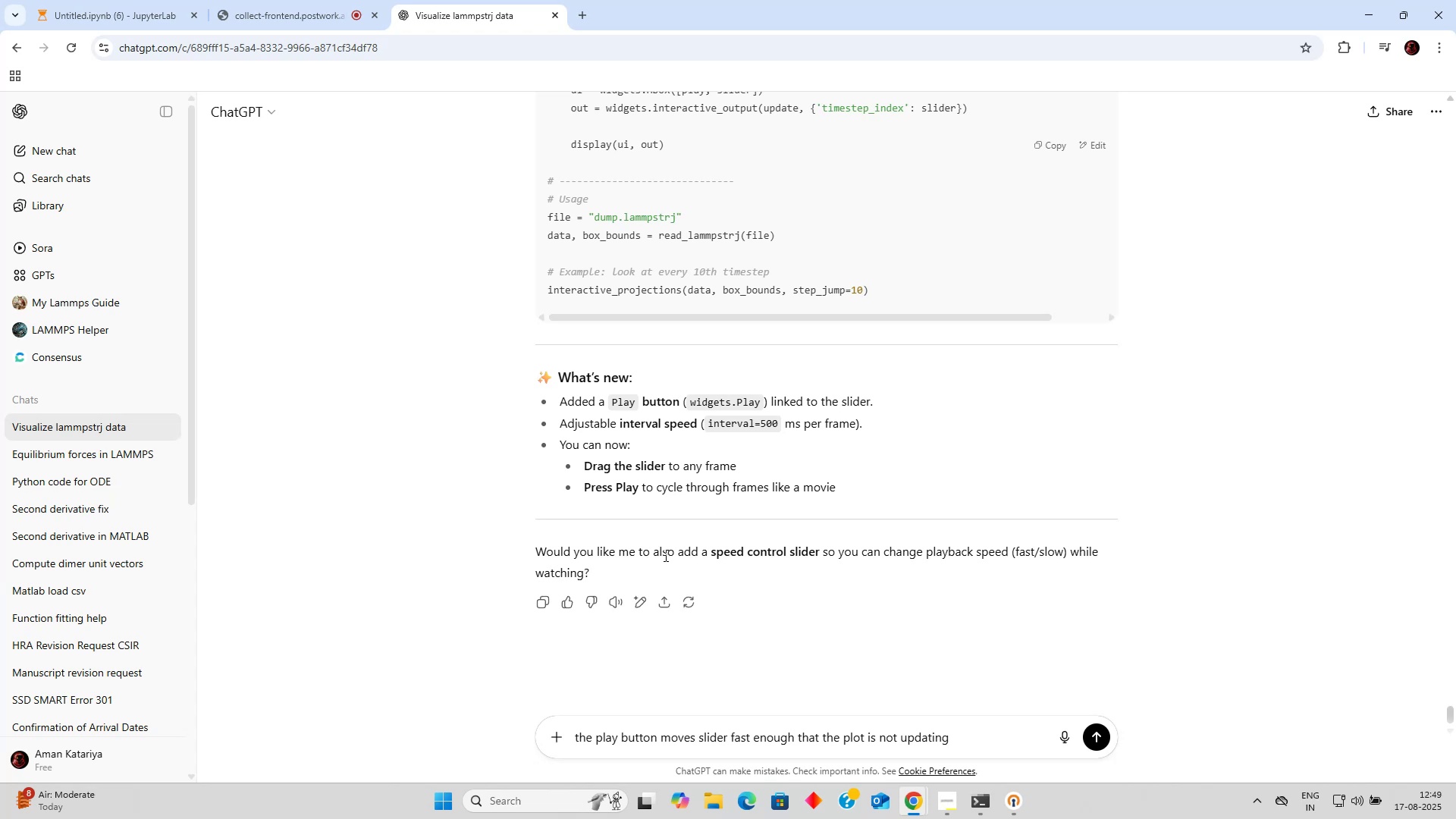 
key(Enter)
 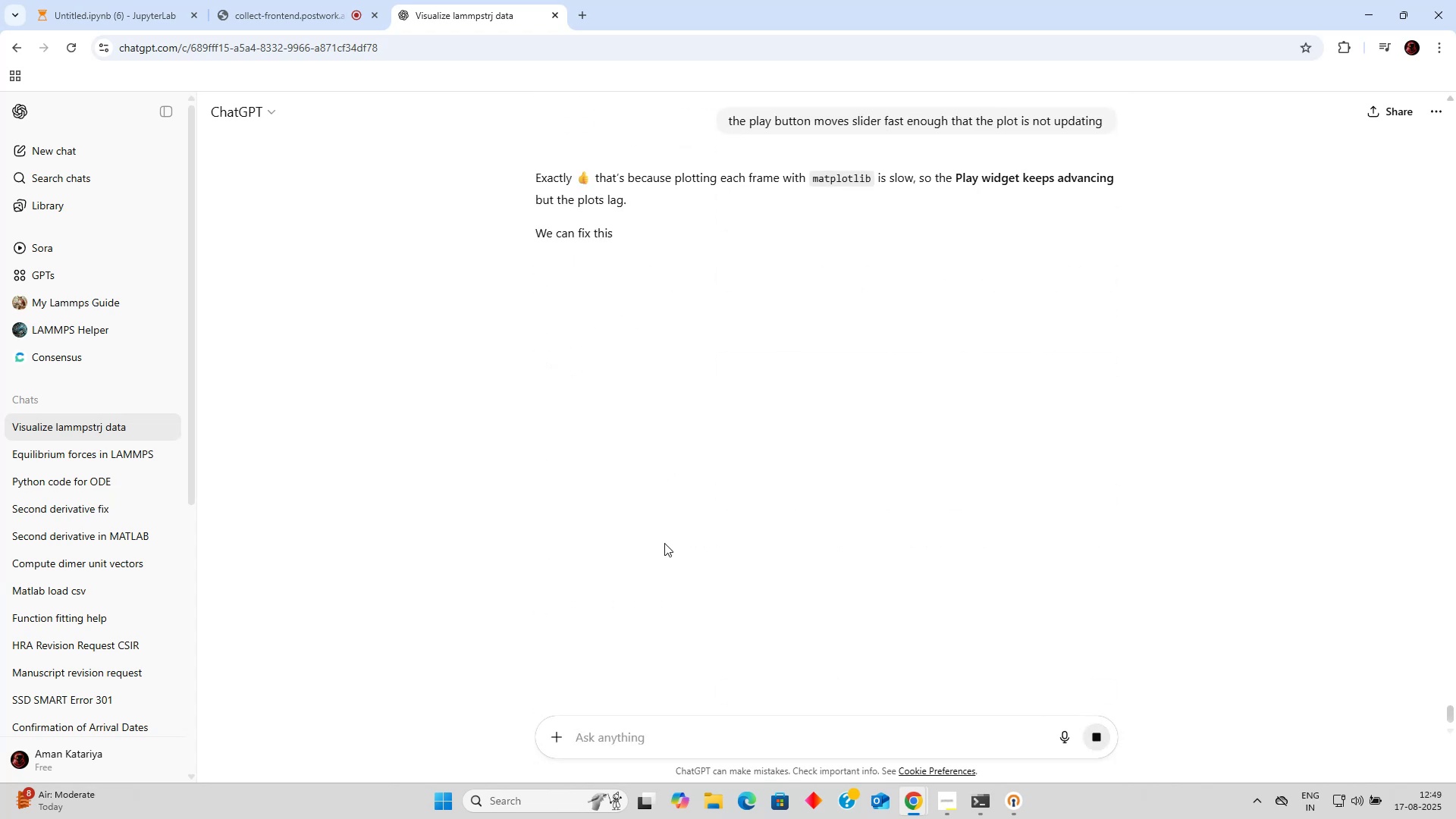 
mouse_move([676, 458])
 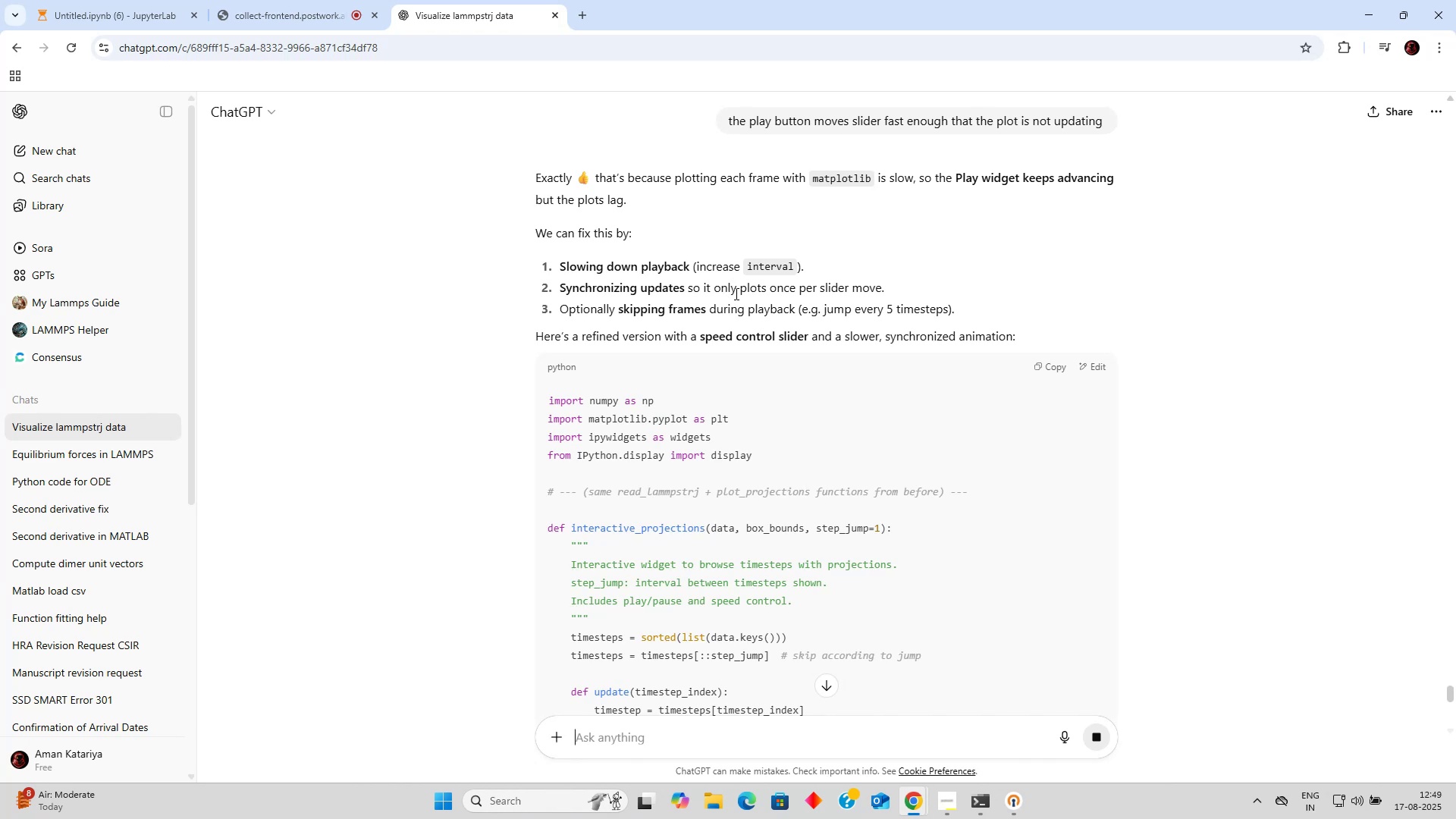 
wait(10.08)
 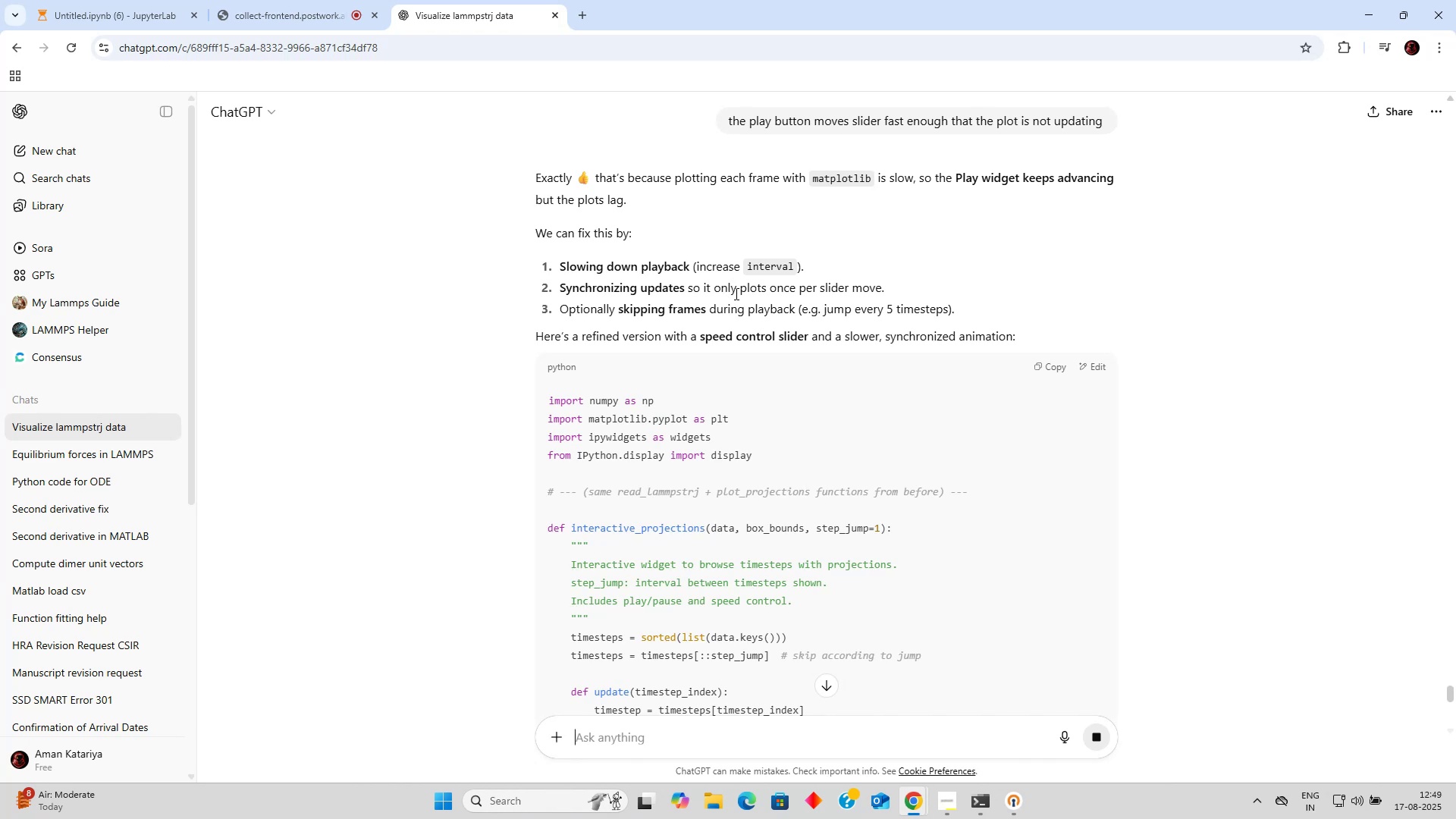 
scroll: coordinate [795, 340], scroll_direction: down, amount: 3.0
 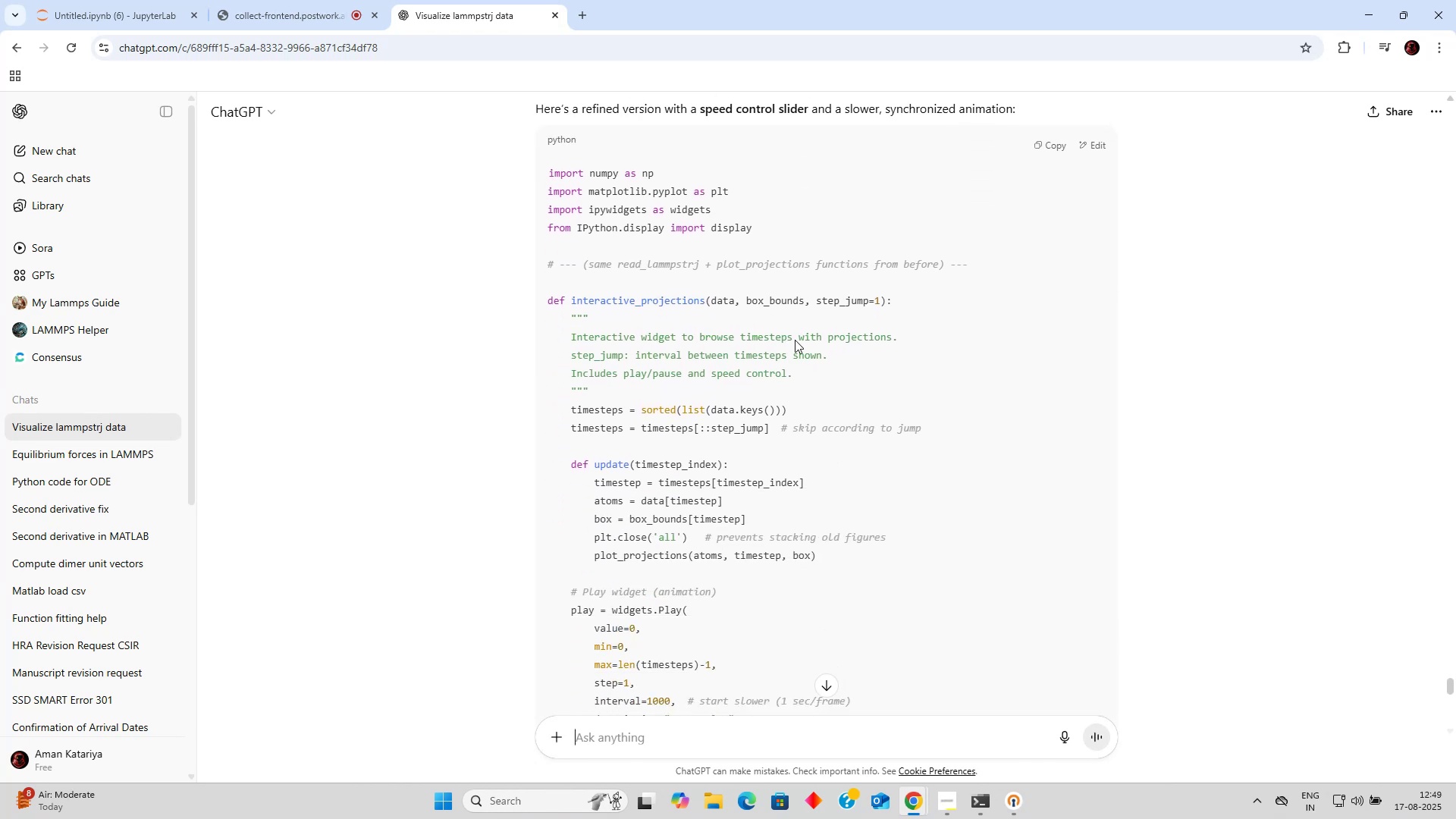 
scroll: coordinate [795, 340], scroll_direction: up, amount: 2.0
 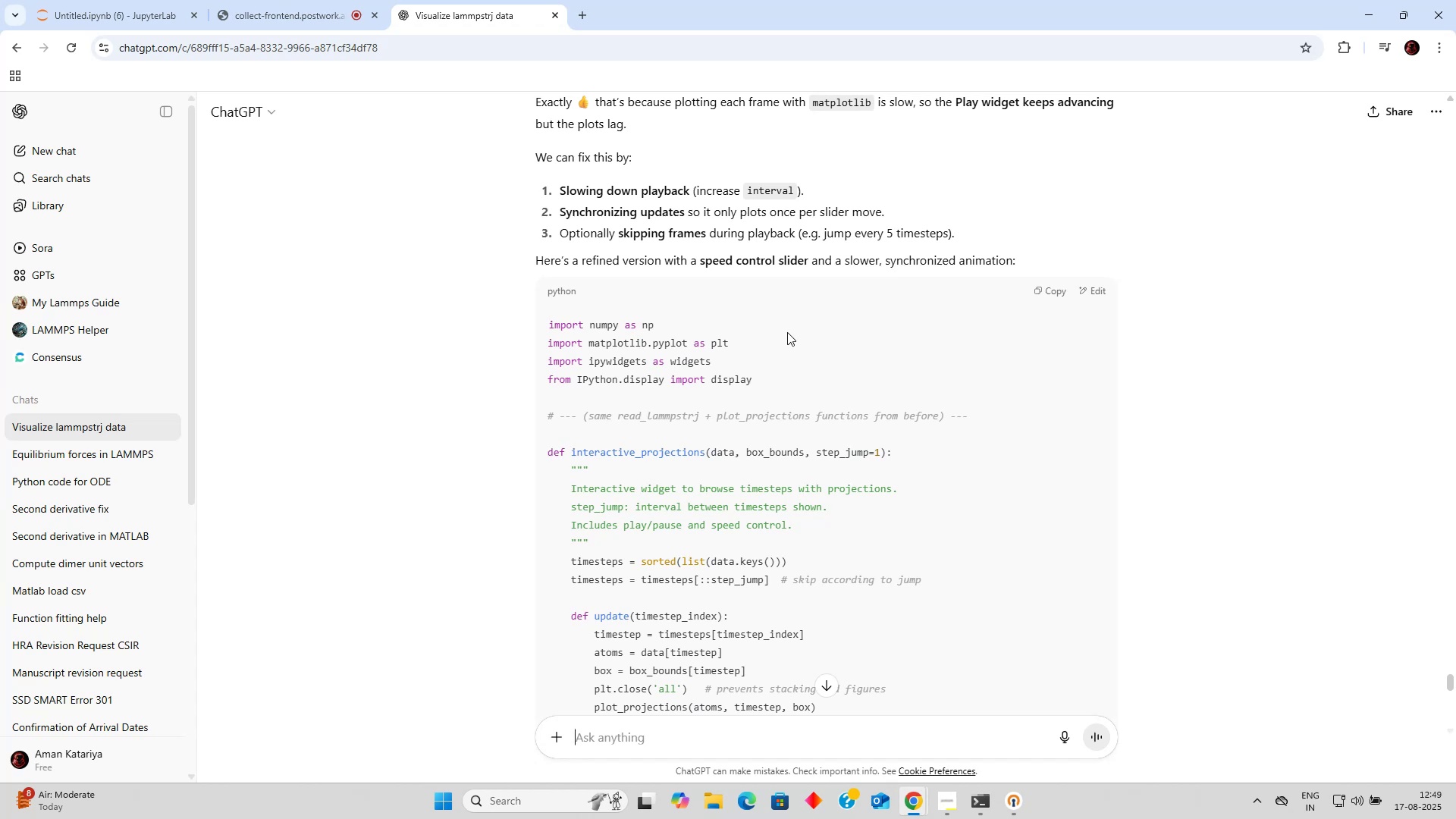 
wait(6.5)
 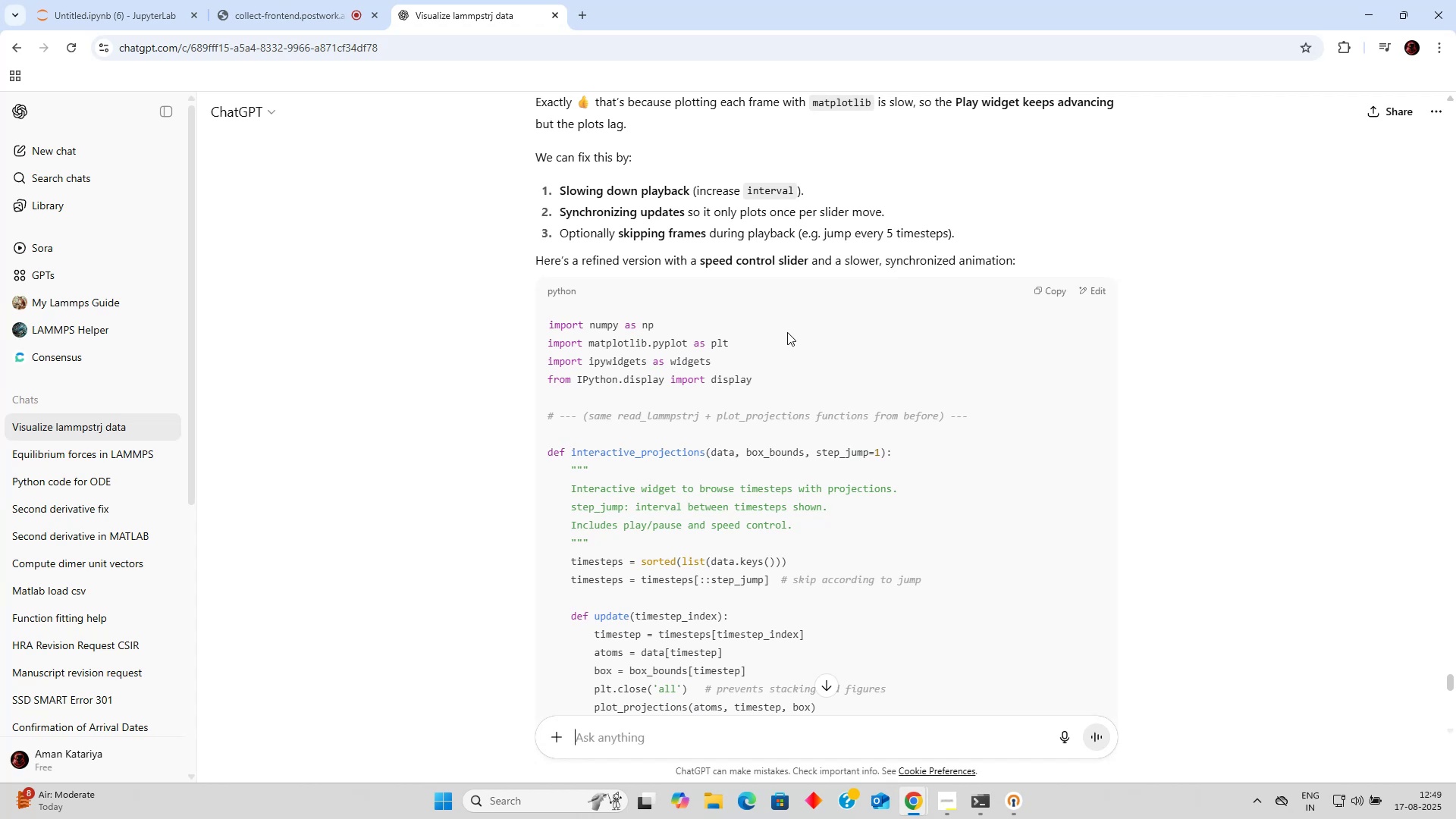 
scroll: coordinate [795, 334], scroll_direction: down, amount: 13.0
 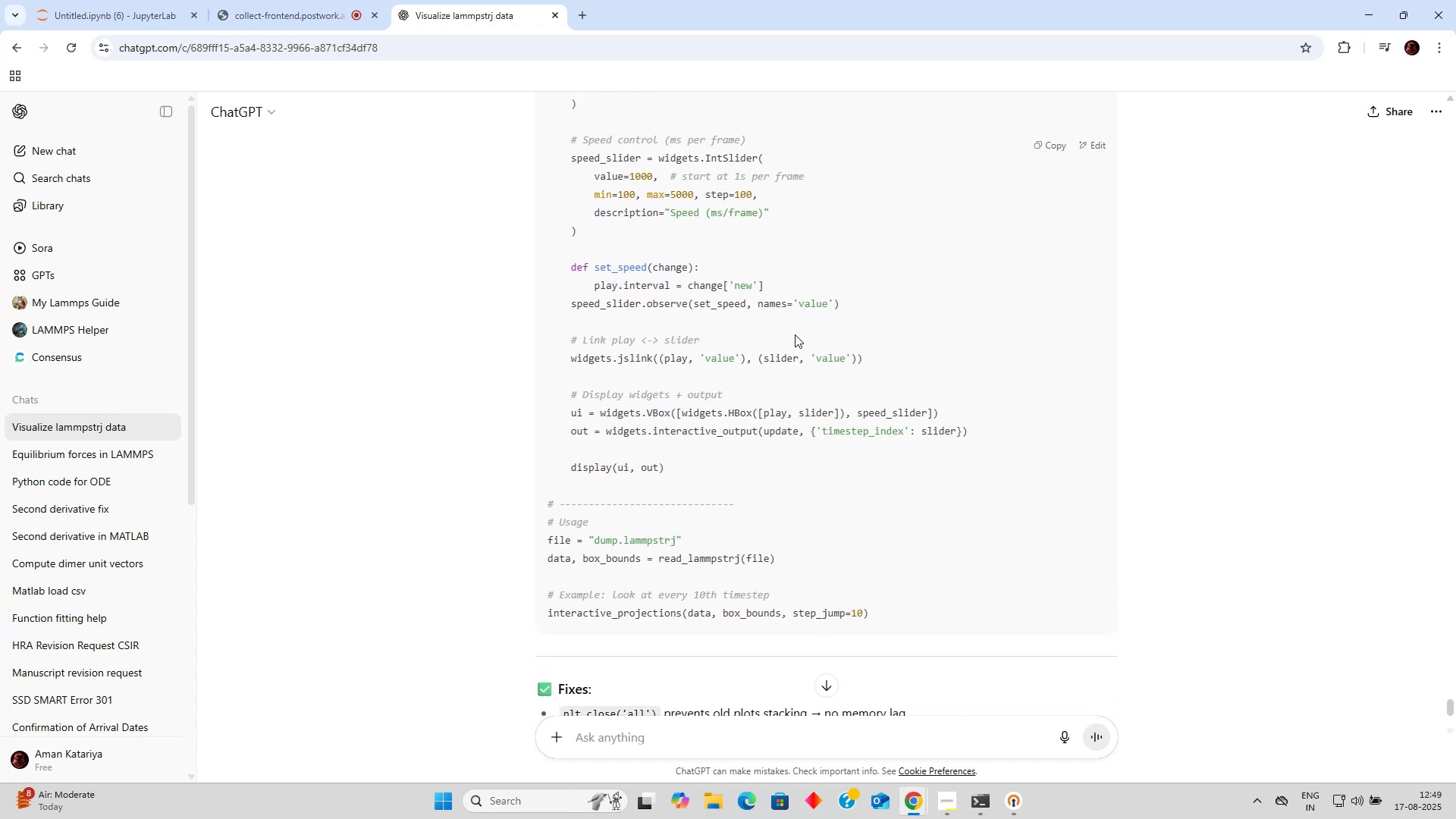 
scroll: coordinate [695, 296], scroll_direction: up, amount: 12.0
 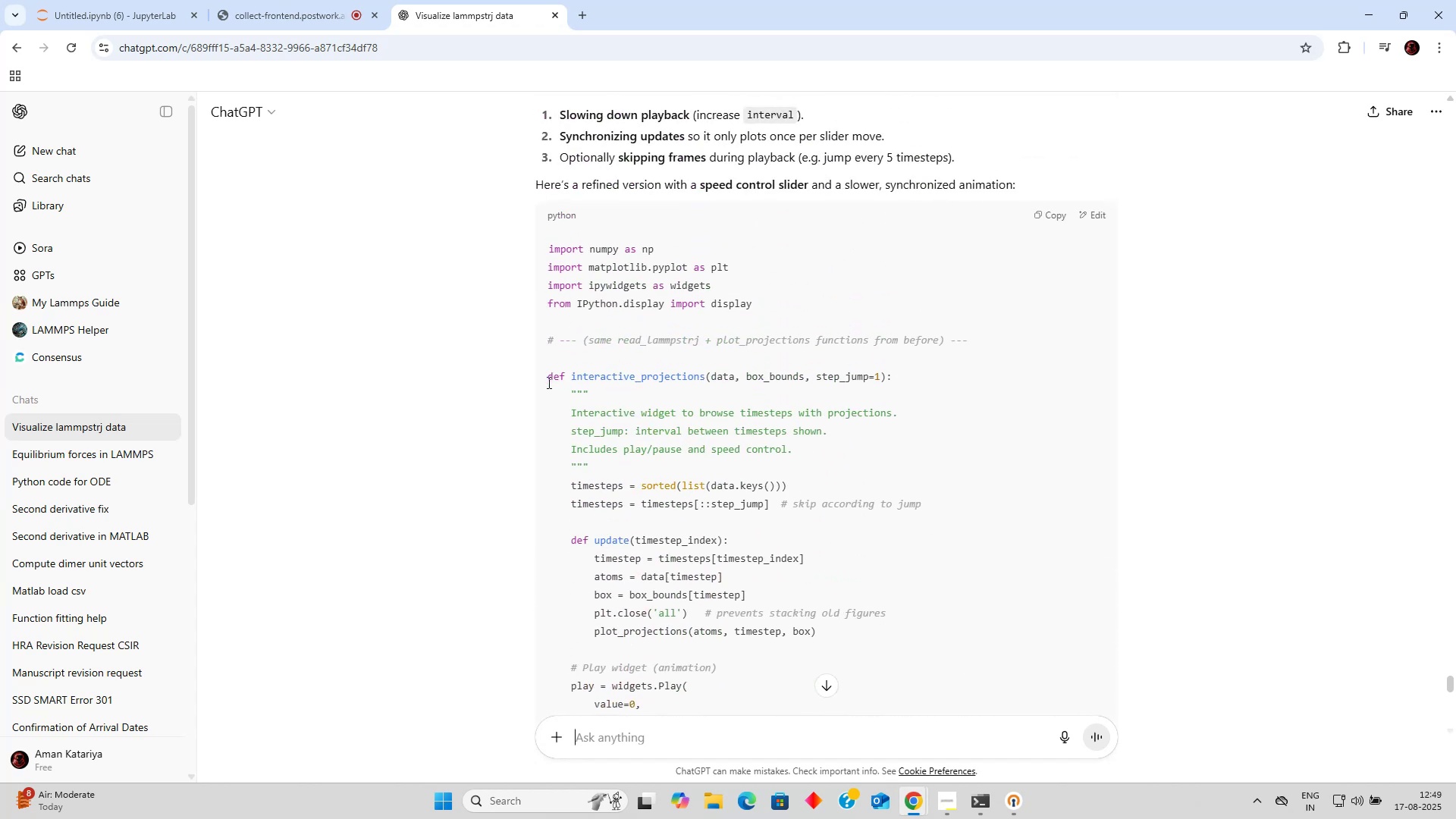 
left_click_drag(start_coordinate=[548, 382], to_coordinate=[809, 388])
 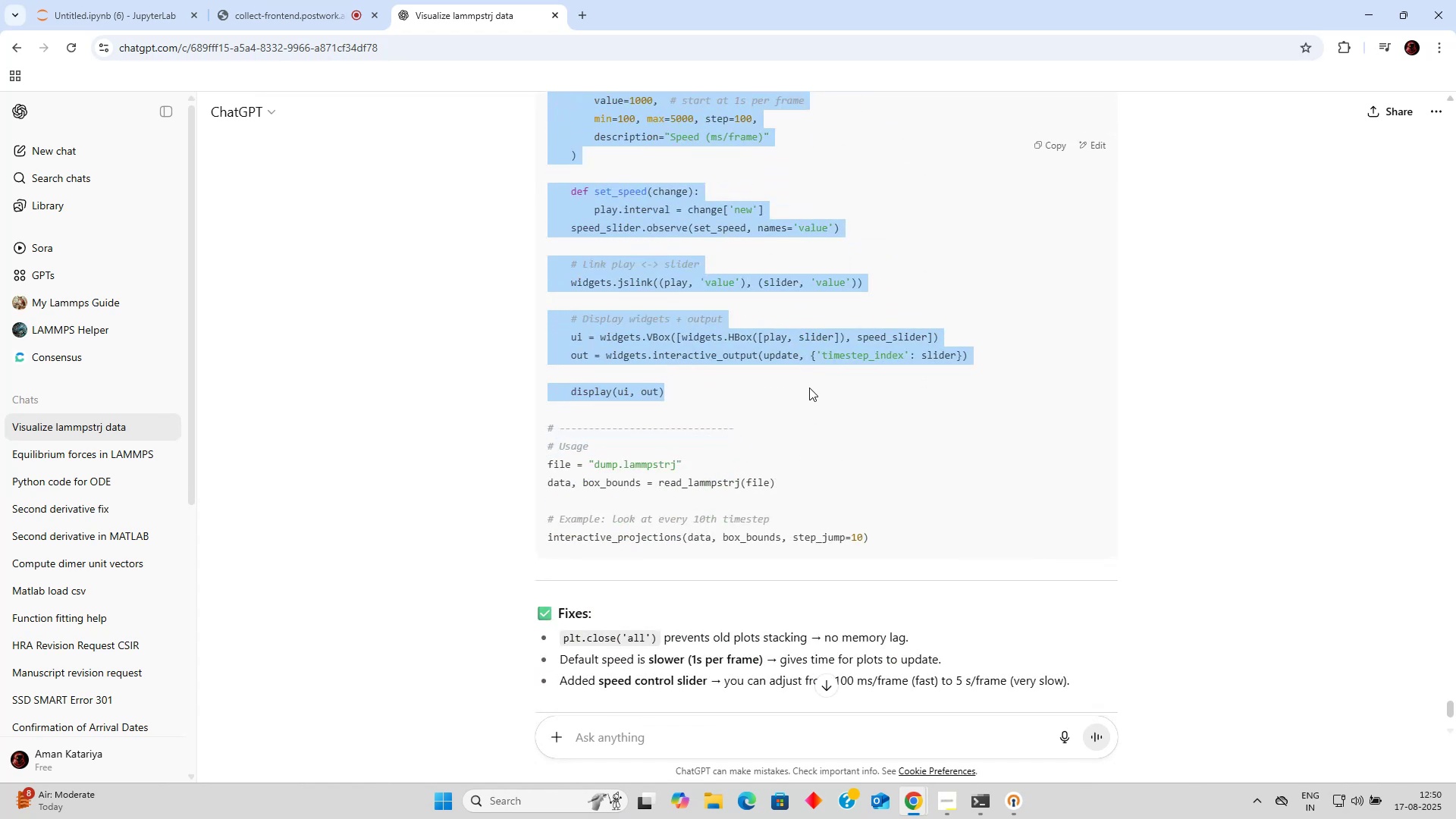 
scroll: coordinate [709, 425], scroll_direction: down, amount: 13.0
 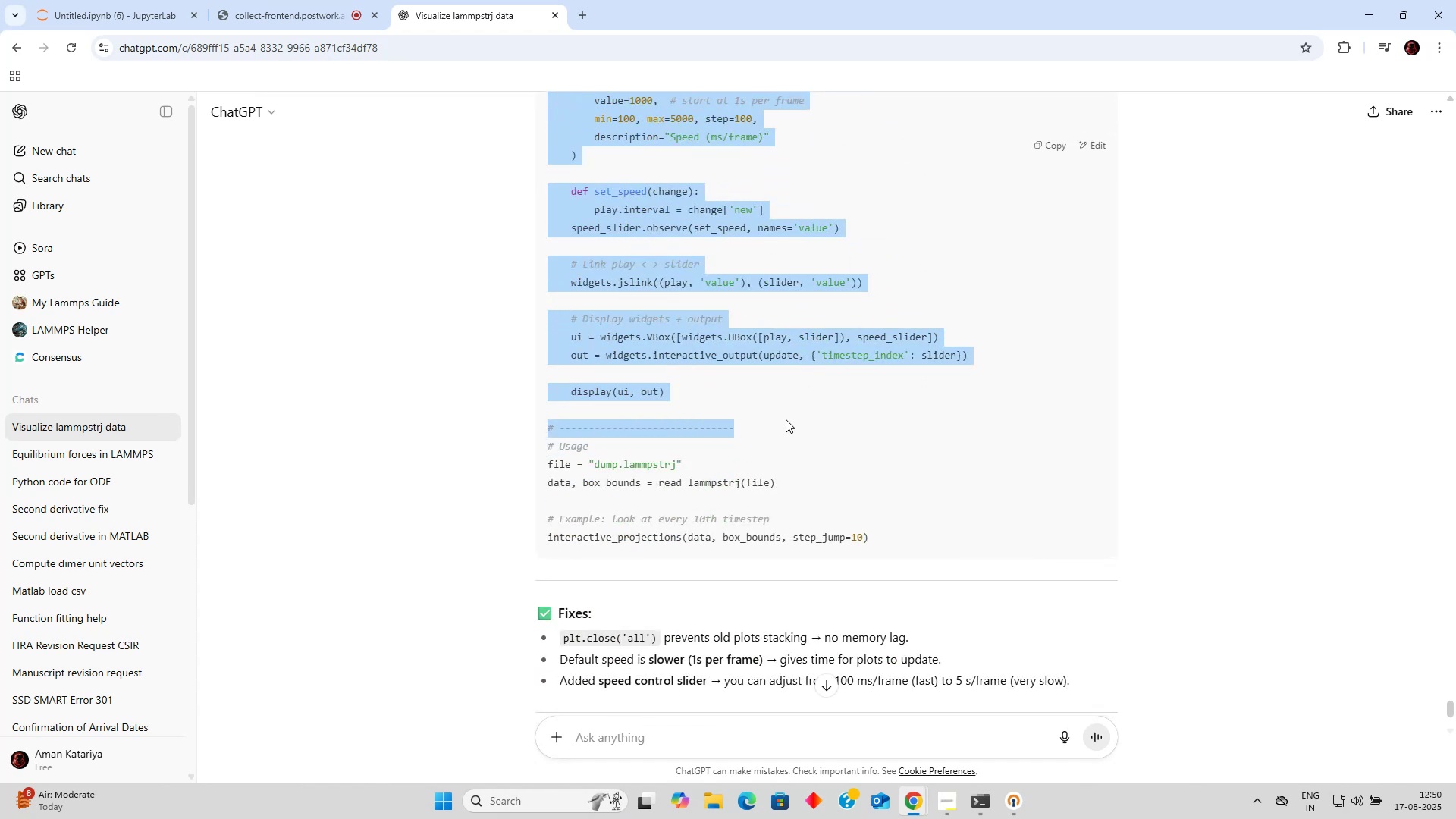 
hold_key(key=ControlLeft, duration=1.53)
 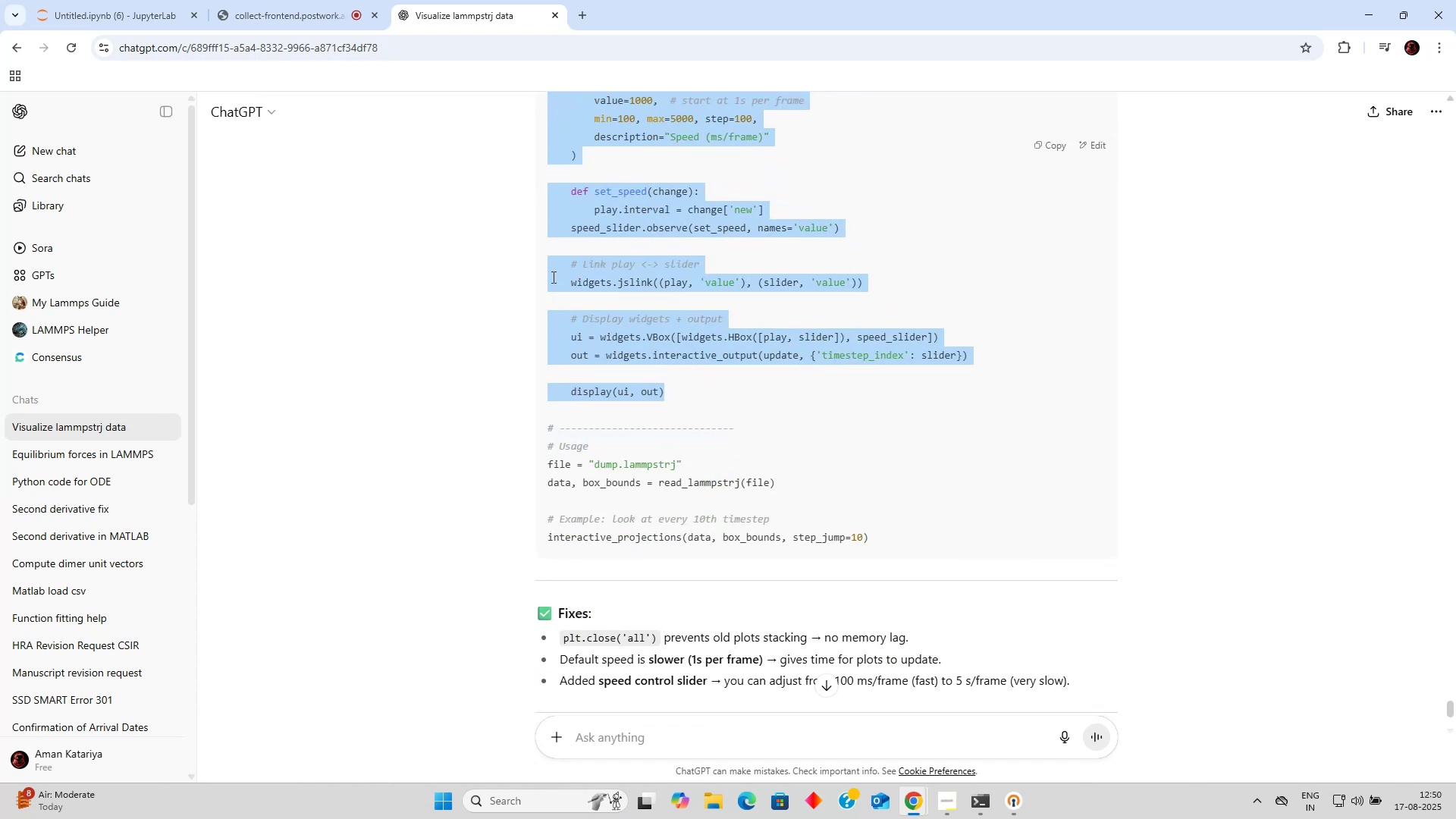 
key(Control+C)
 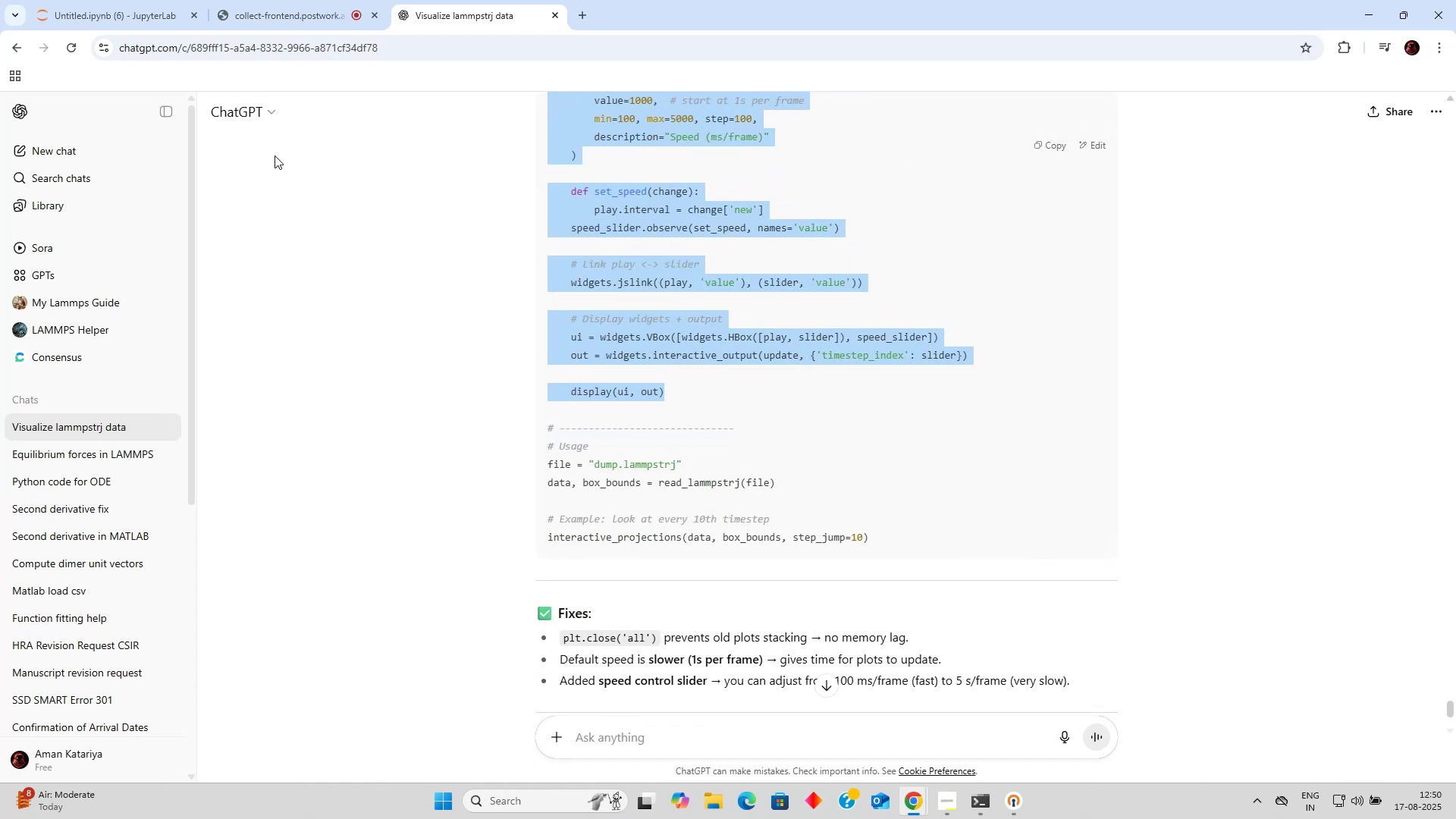 
left_click([107, 0])
 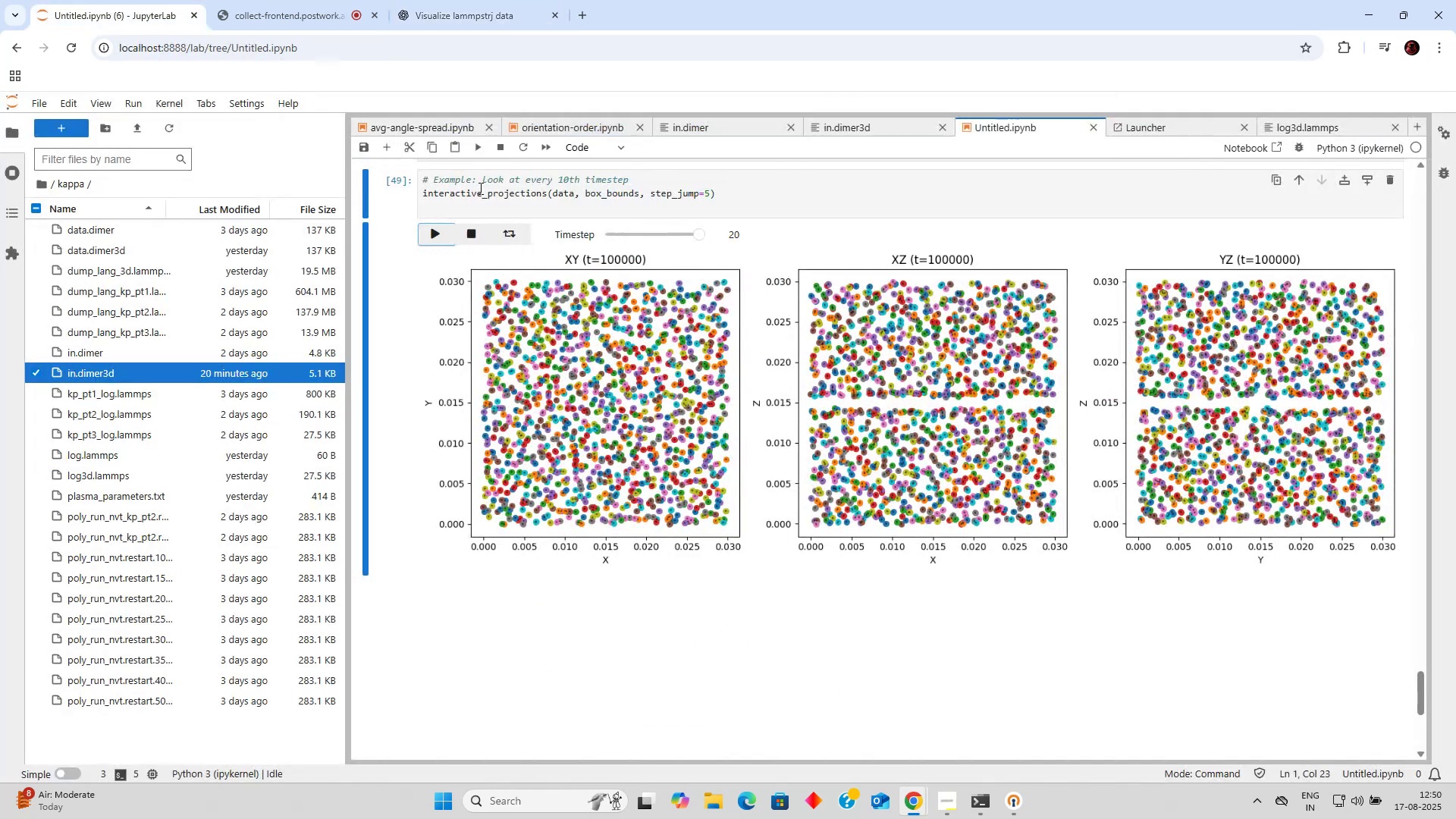 
scroll: coordinate [557, 303], scroll_direction: up, amount: 11.0
 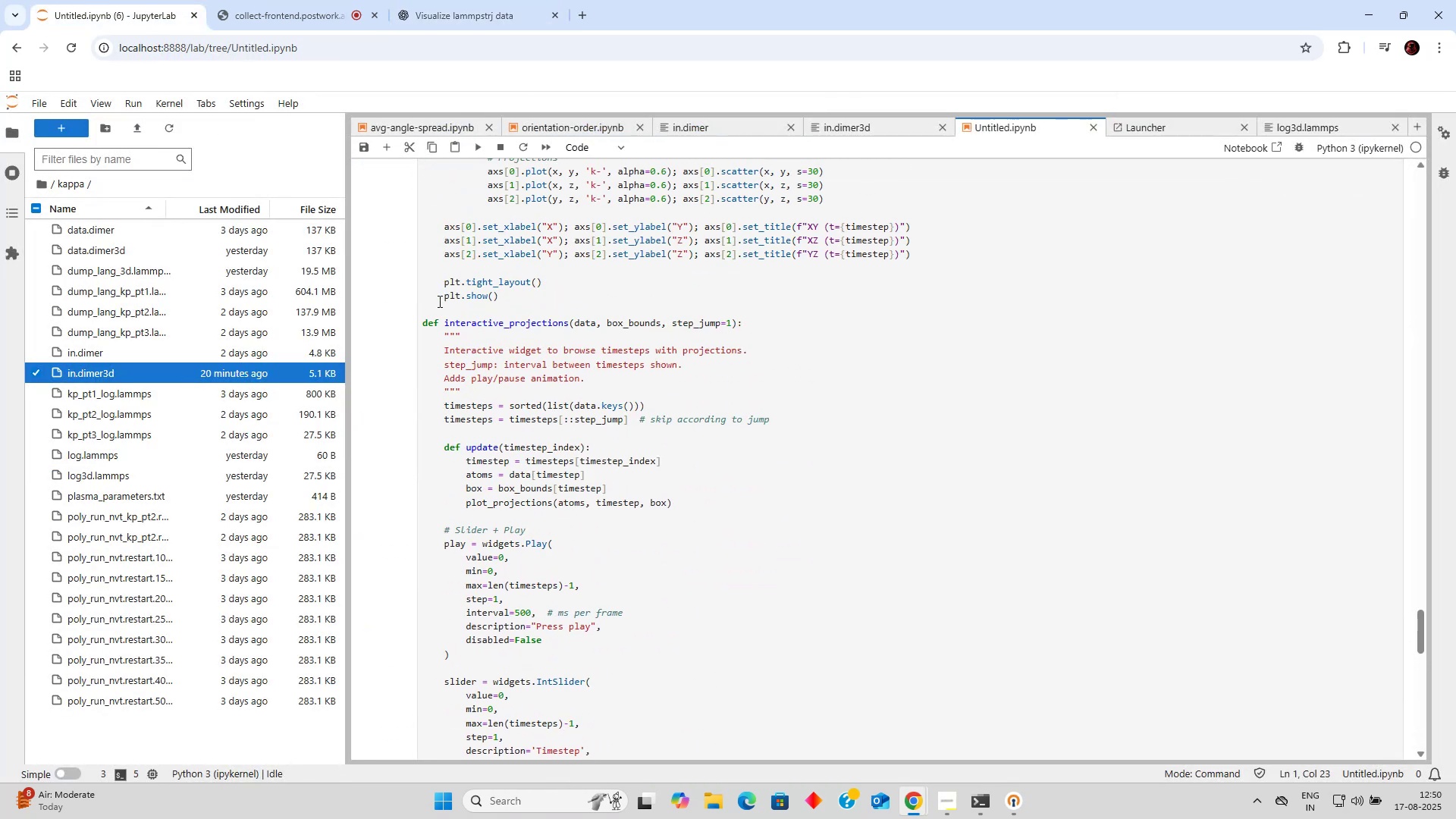 
left_click_drag(start_coordinate=[421, 321], to_coordinate=[566, 340])
 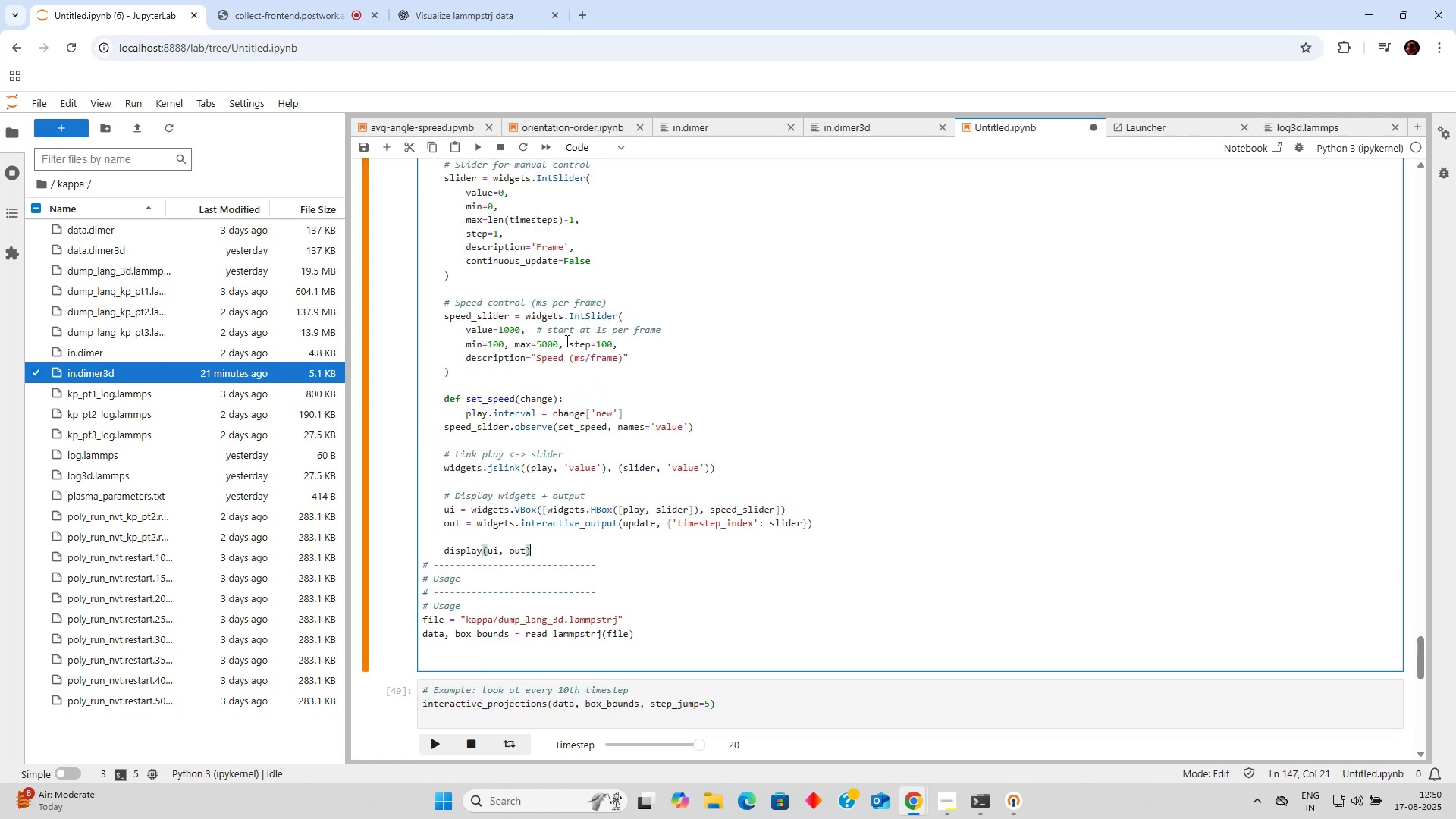 
scroll: coordinate [534, 368], scroll_direction: down, amount: 7.0
 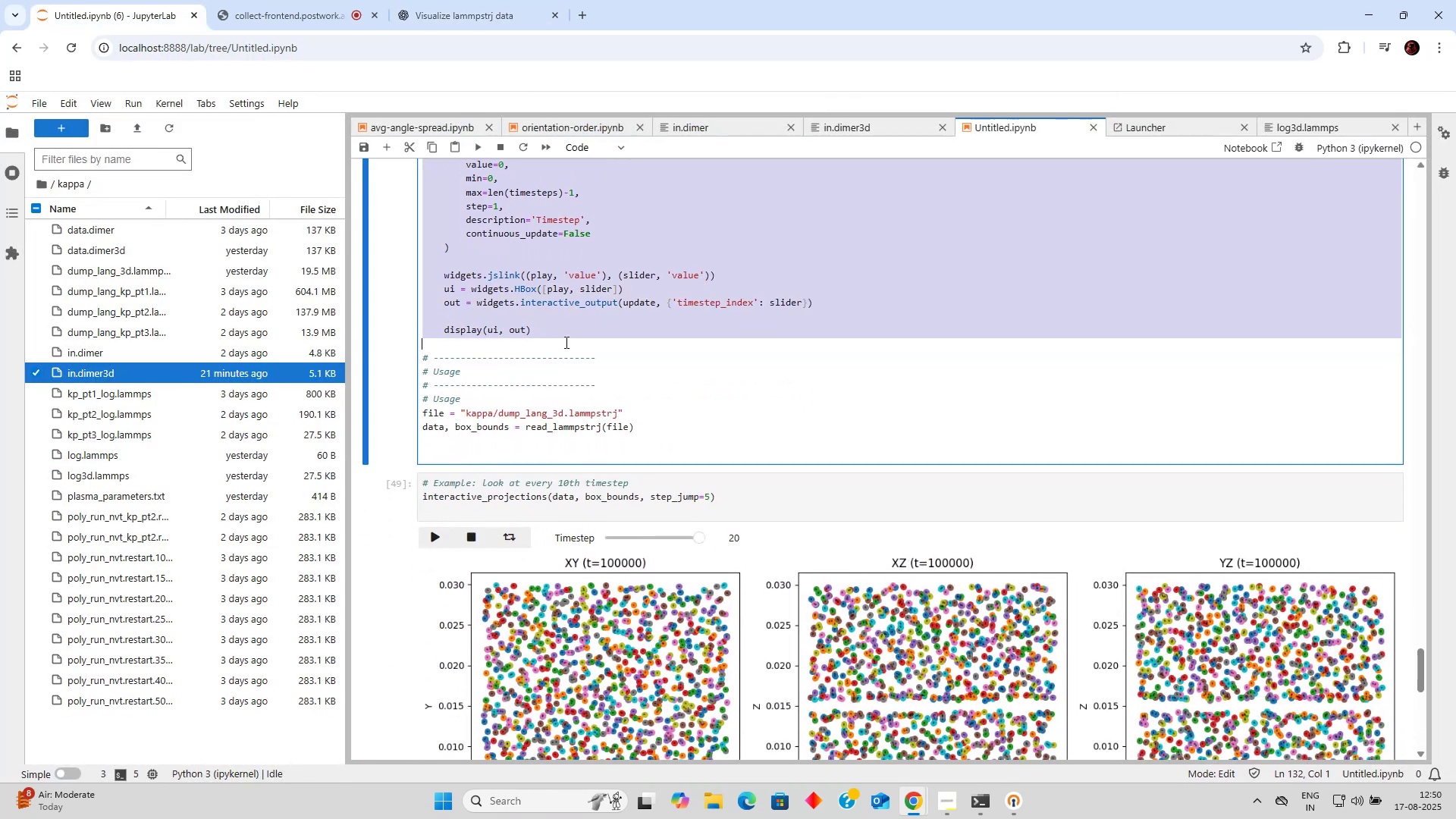 
key(Control+V)
 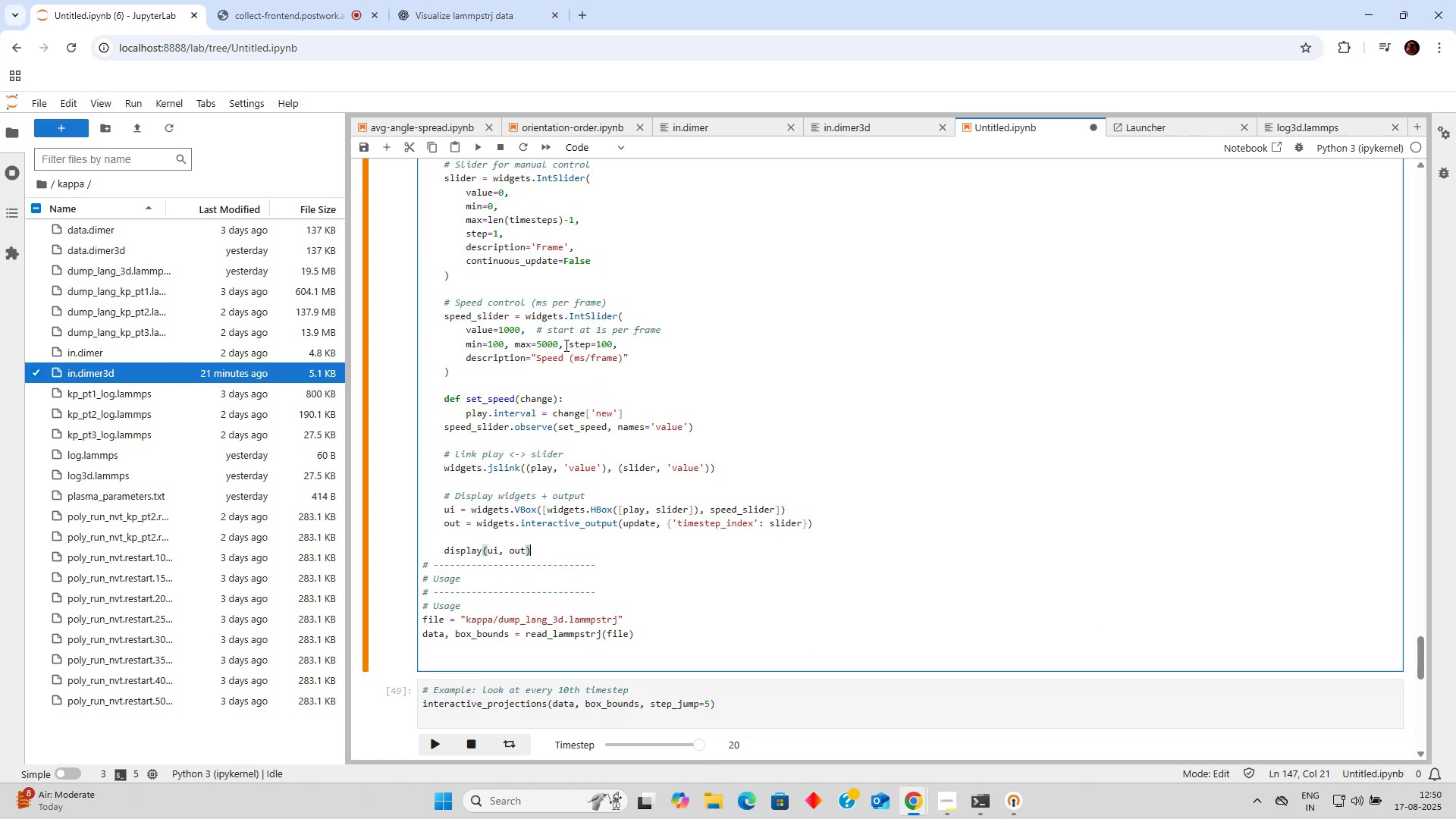 
key(Enter)
 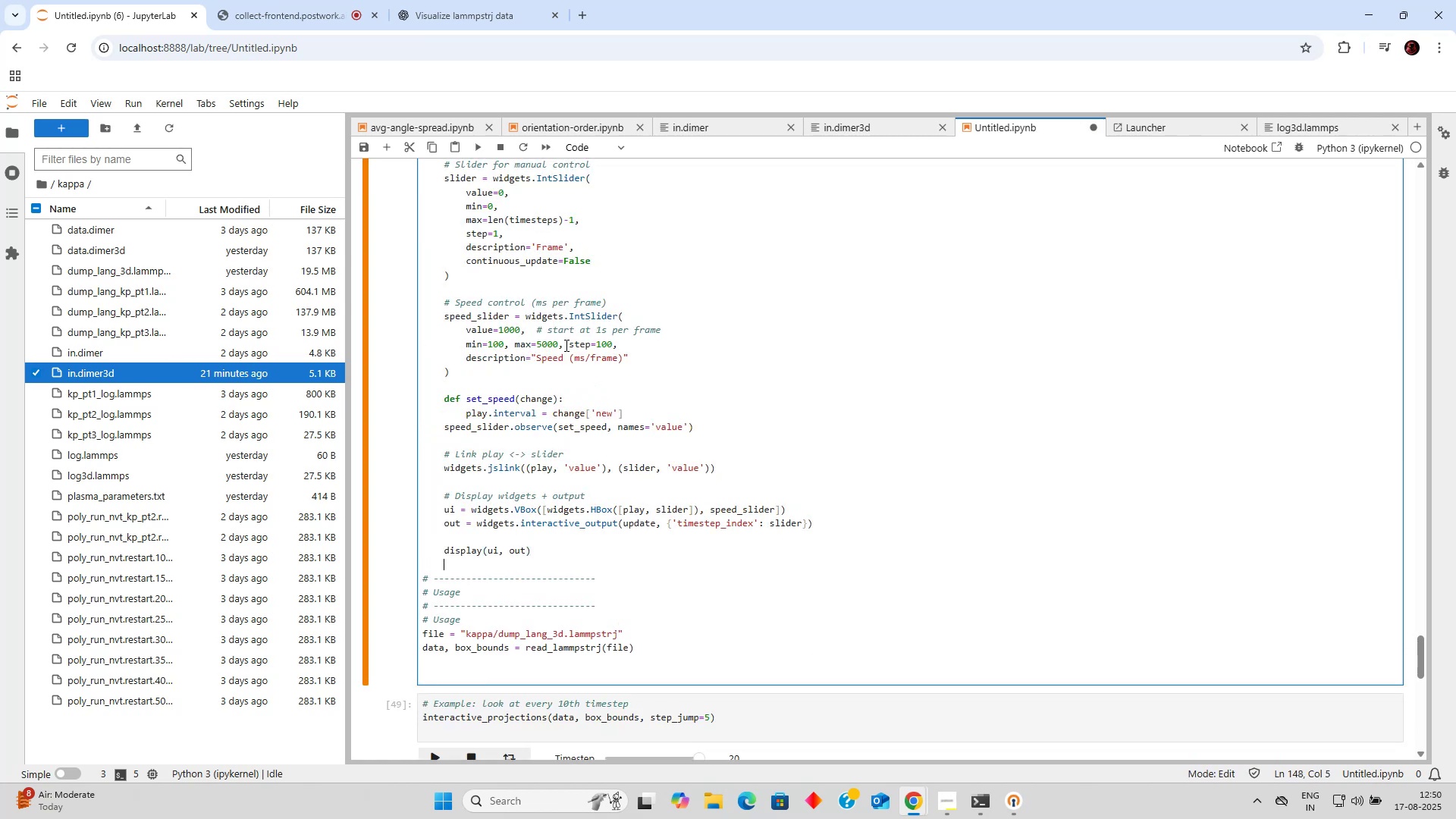 
key(Control+Enter)
 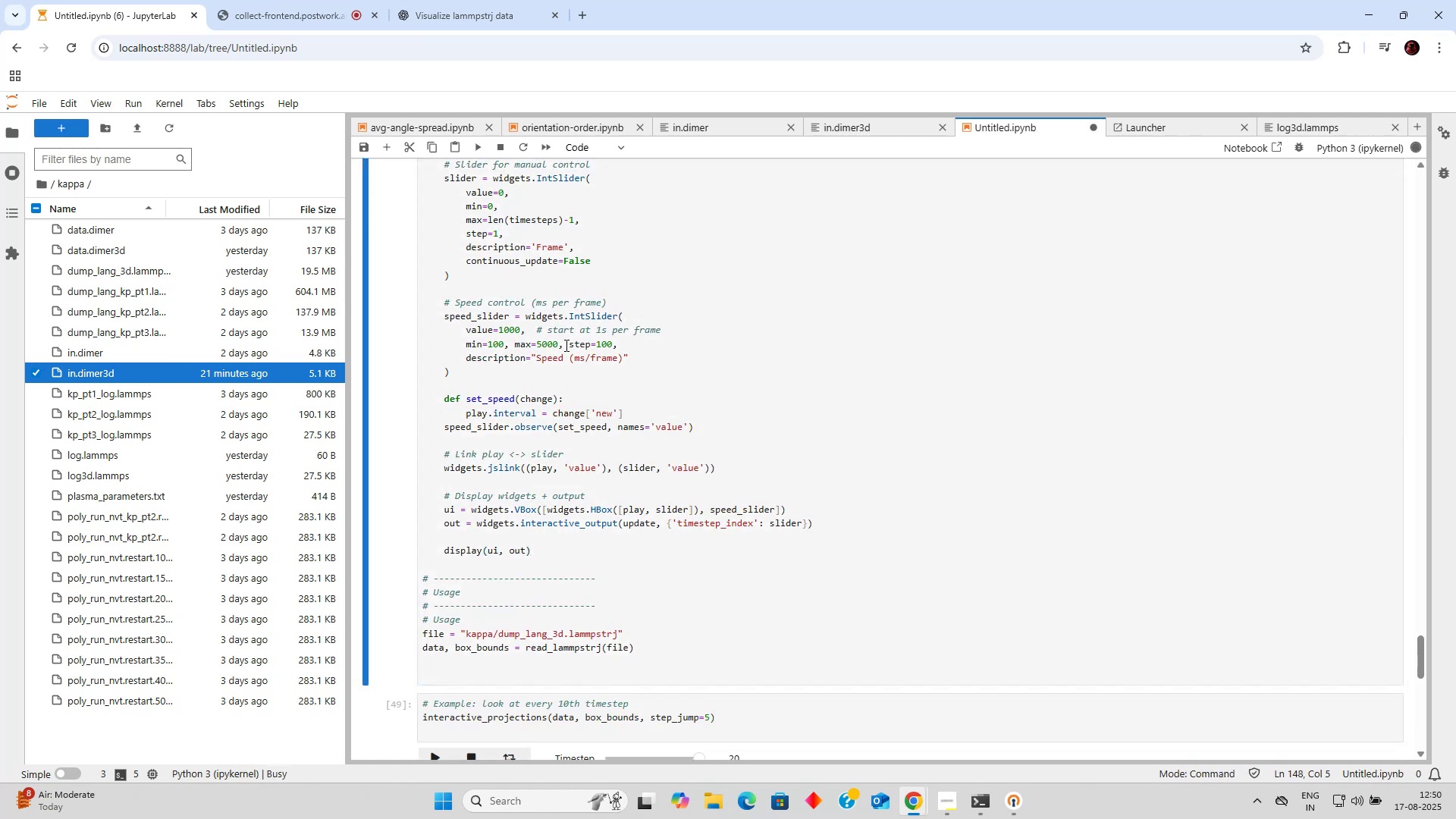 
scroll: coordinate [624, 406], scroll_direction: down, amount: 4.0
 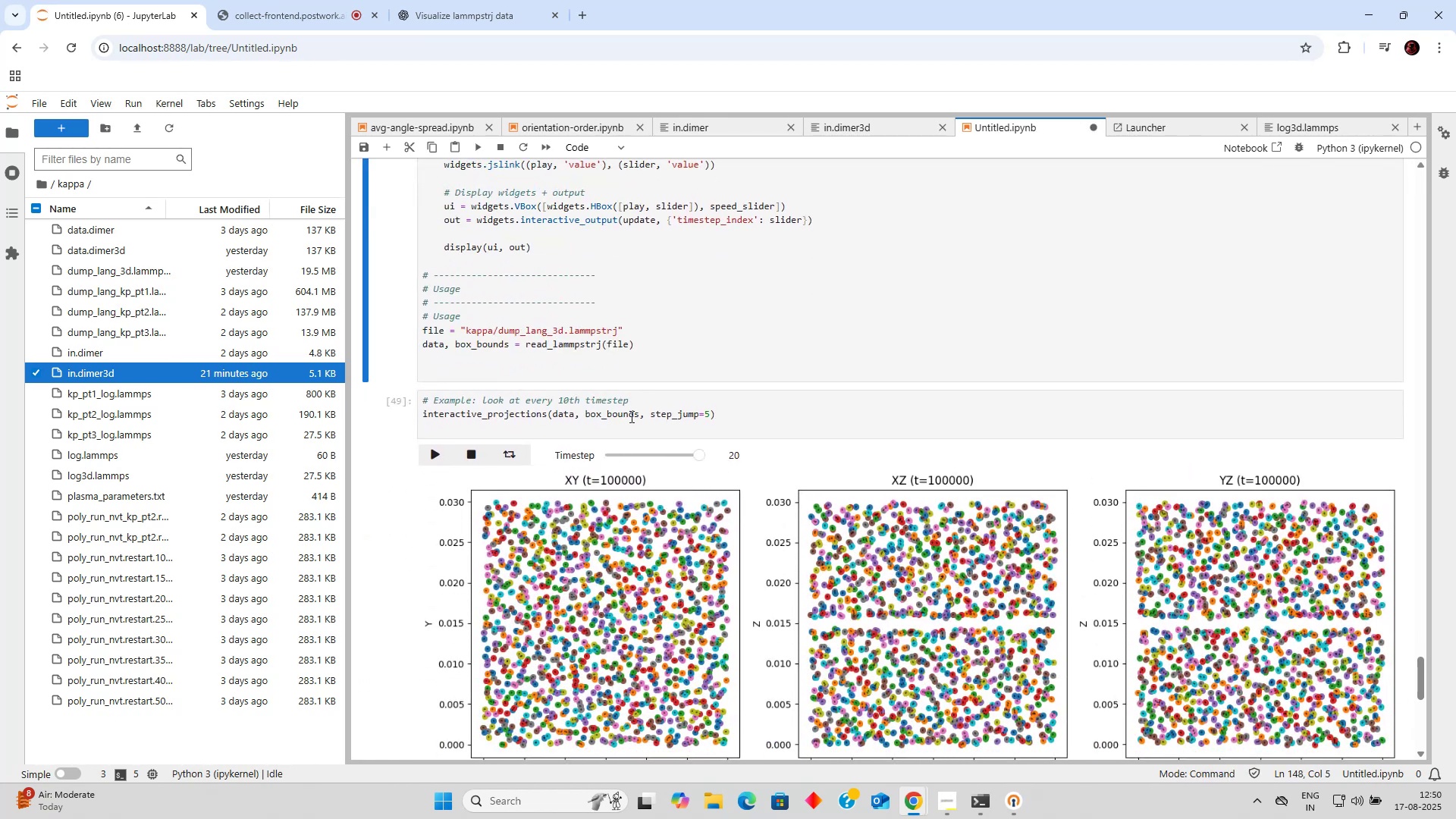 
key(Control+Enter)
 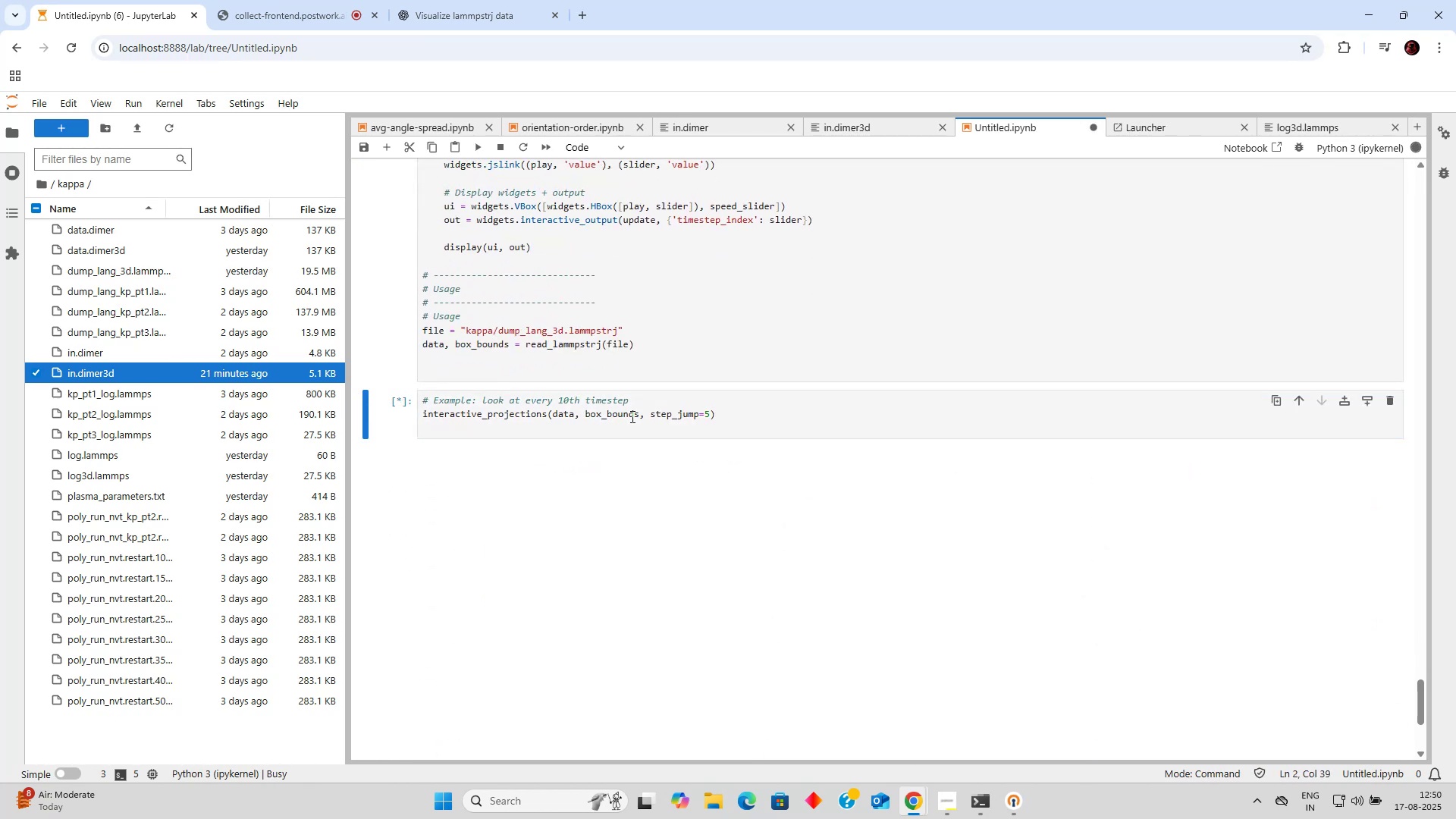 
scroll: coordinate [613, 403], scroll_direction: up, amount: 29.0
 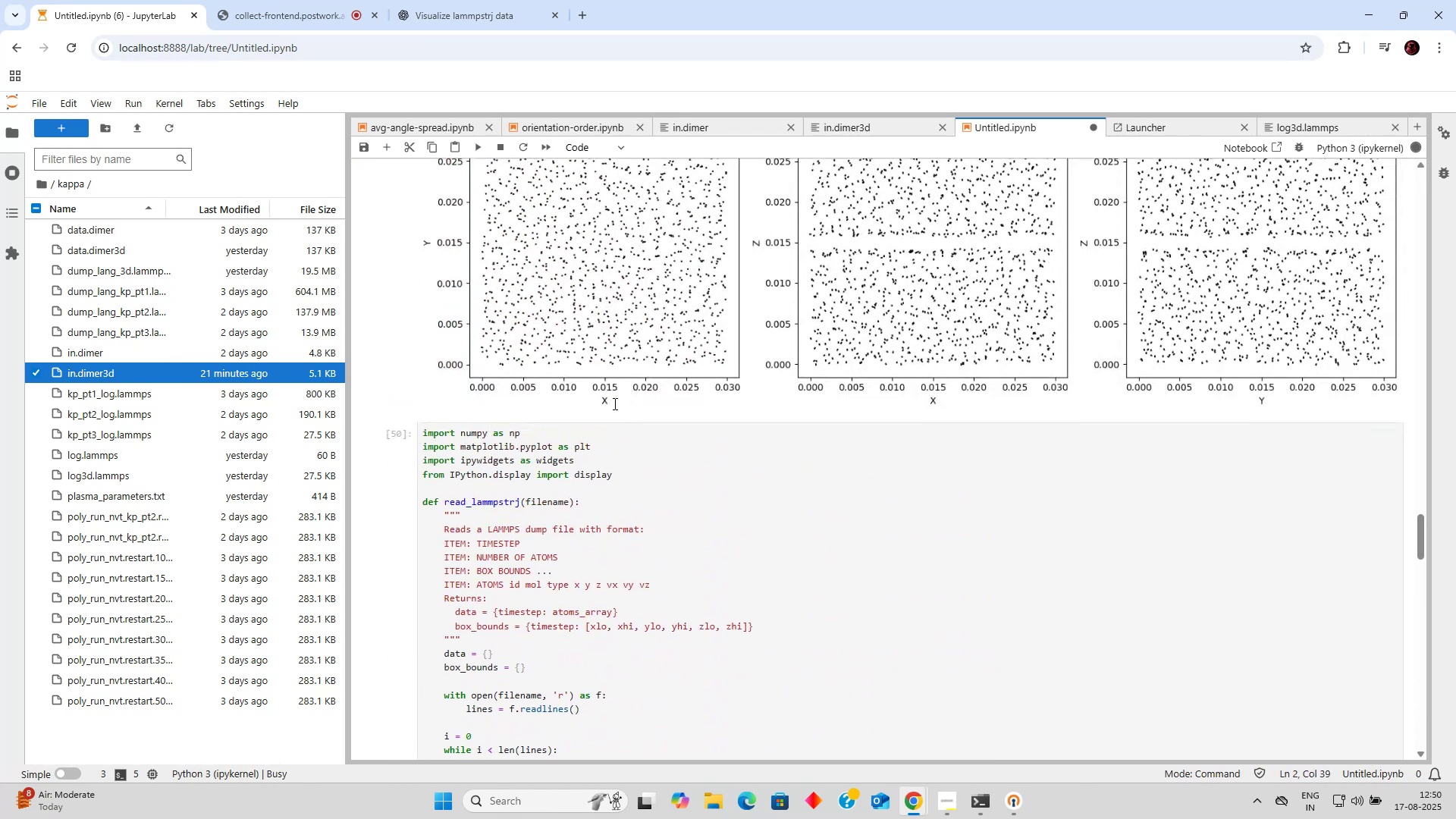 
scroll: coordinate [622, 405], scroll_direction: down, amount: 30.0
 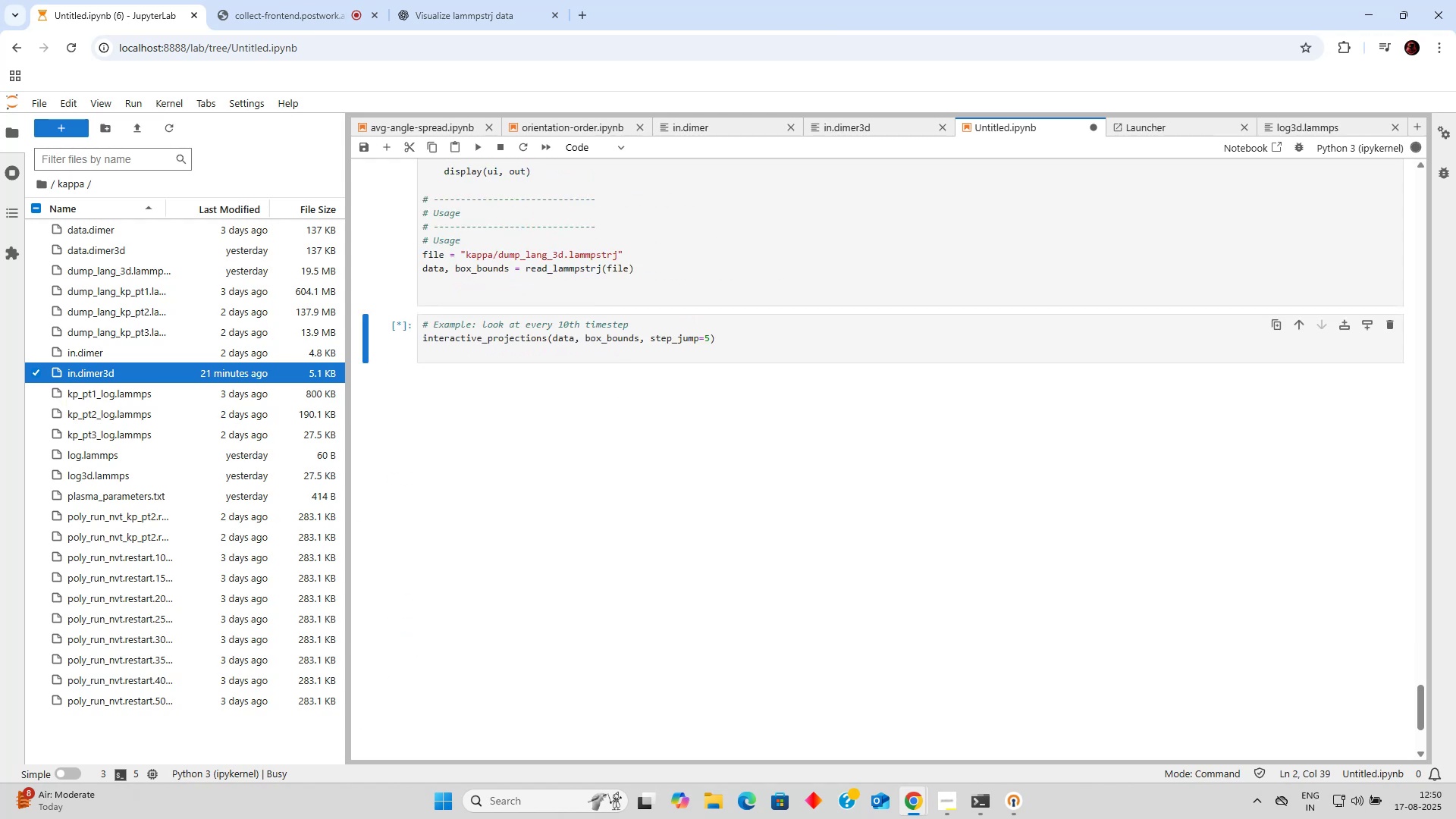 
wait(14.48)
 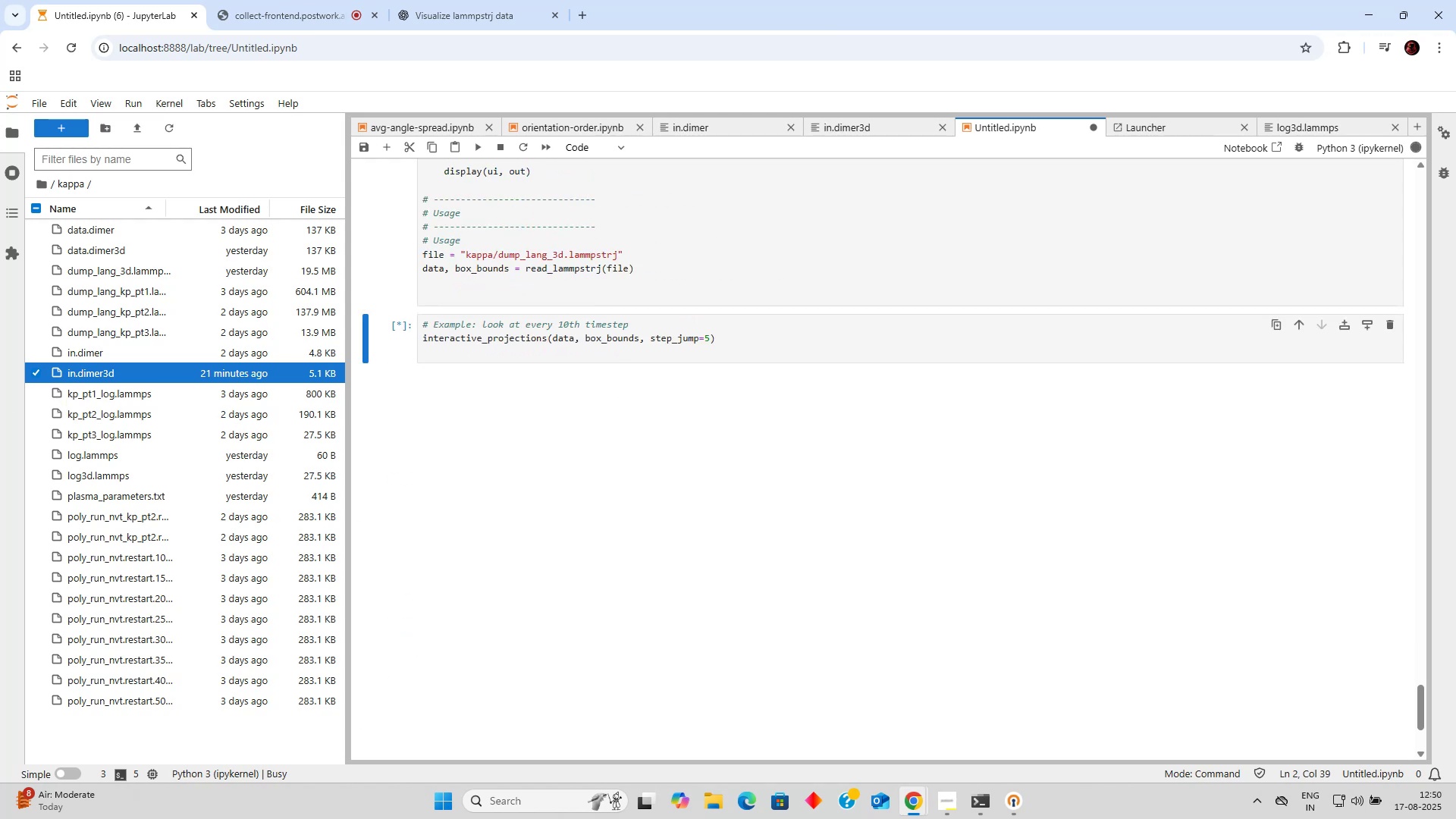 
scroll: coordinate [740, 565], scroll_direction: up, amount: 3.0
 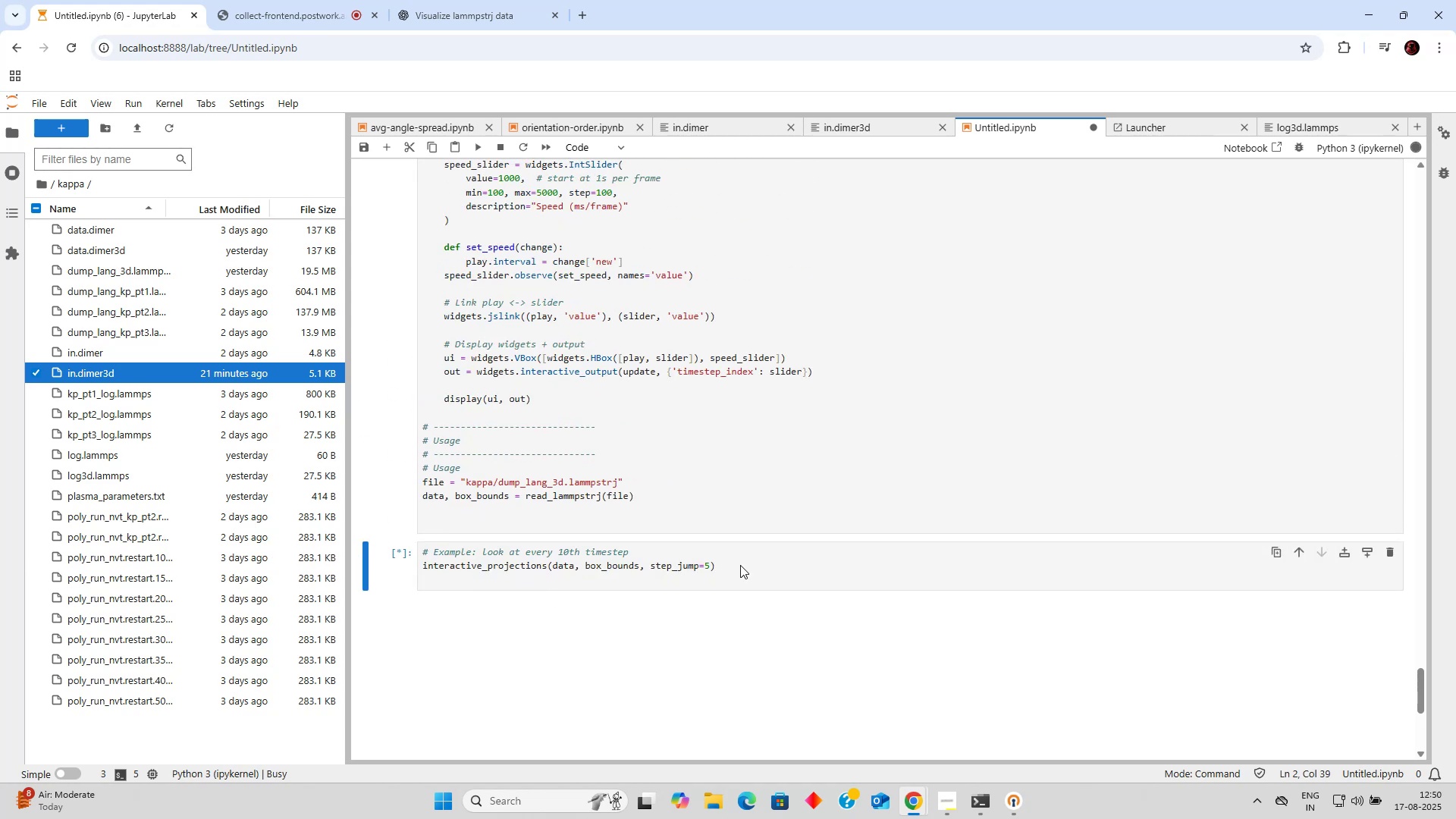 
scroll: coordinate [740, 565], scroll_direction: down, amount: 4.0
 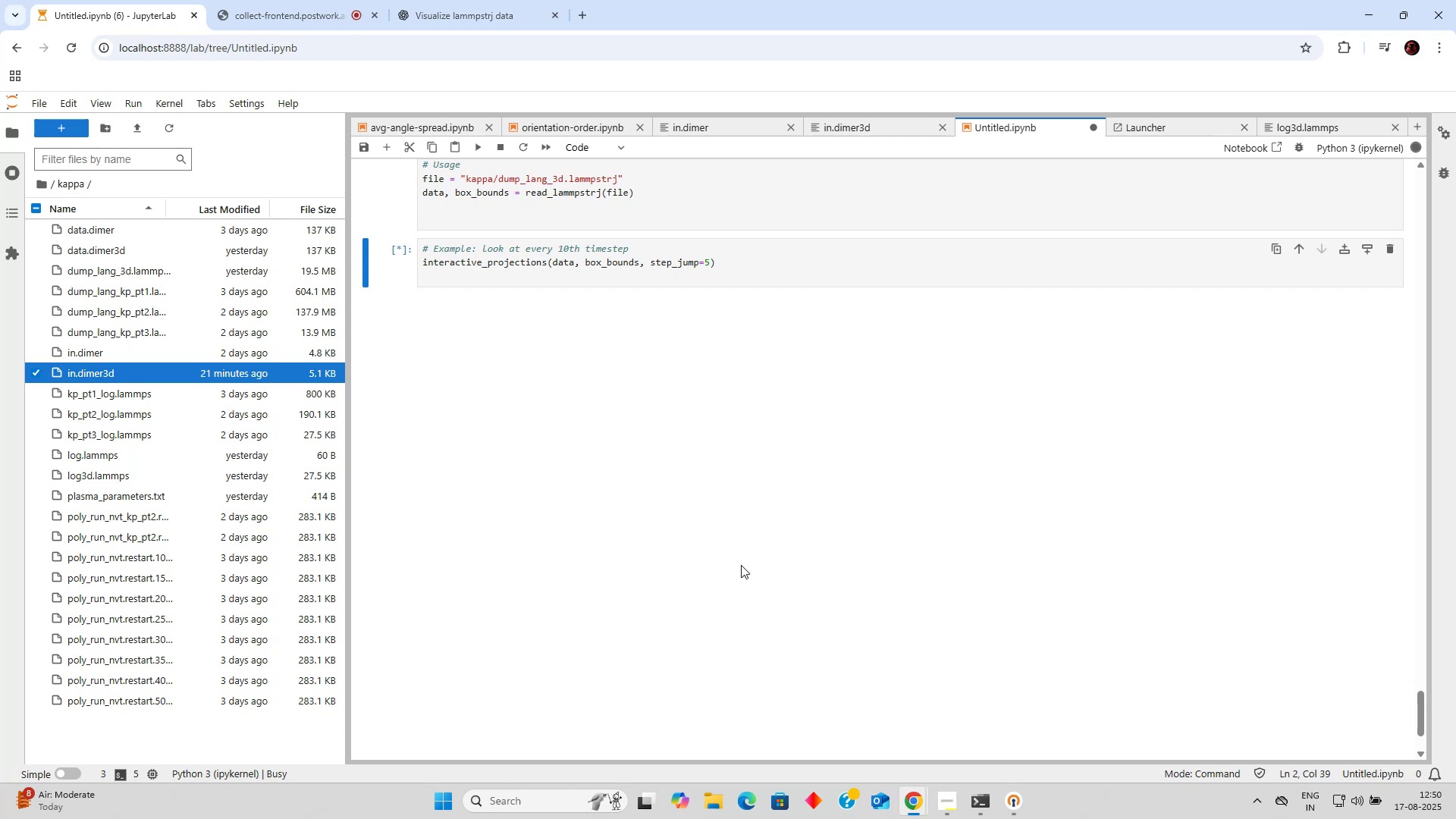 
wait(18.26)
 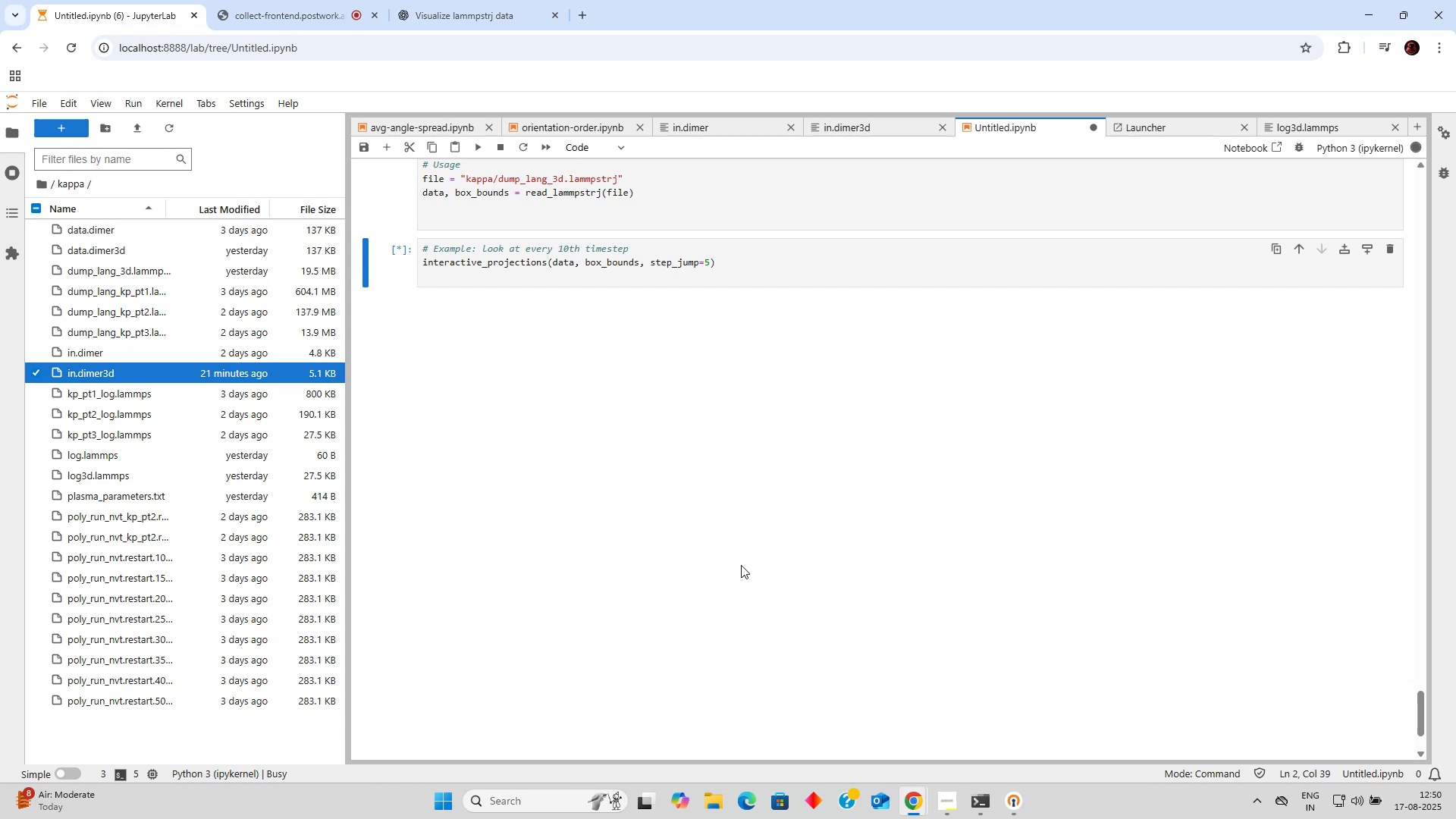 
left_click([1120, 297])
 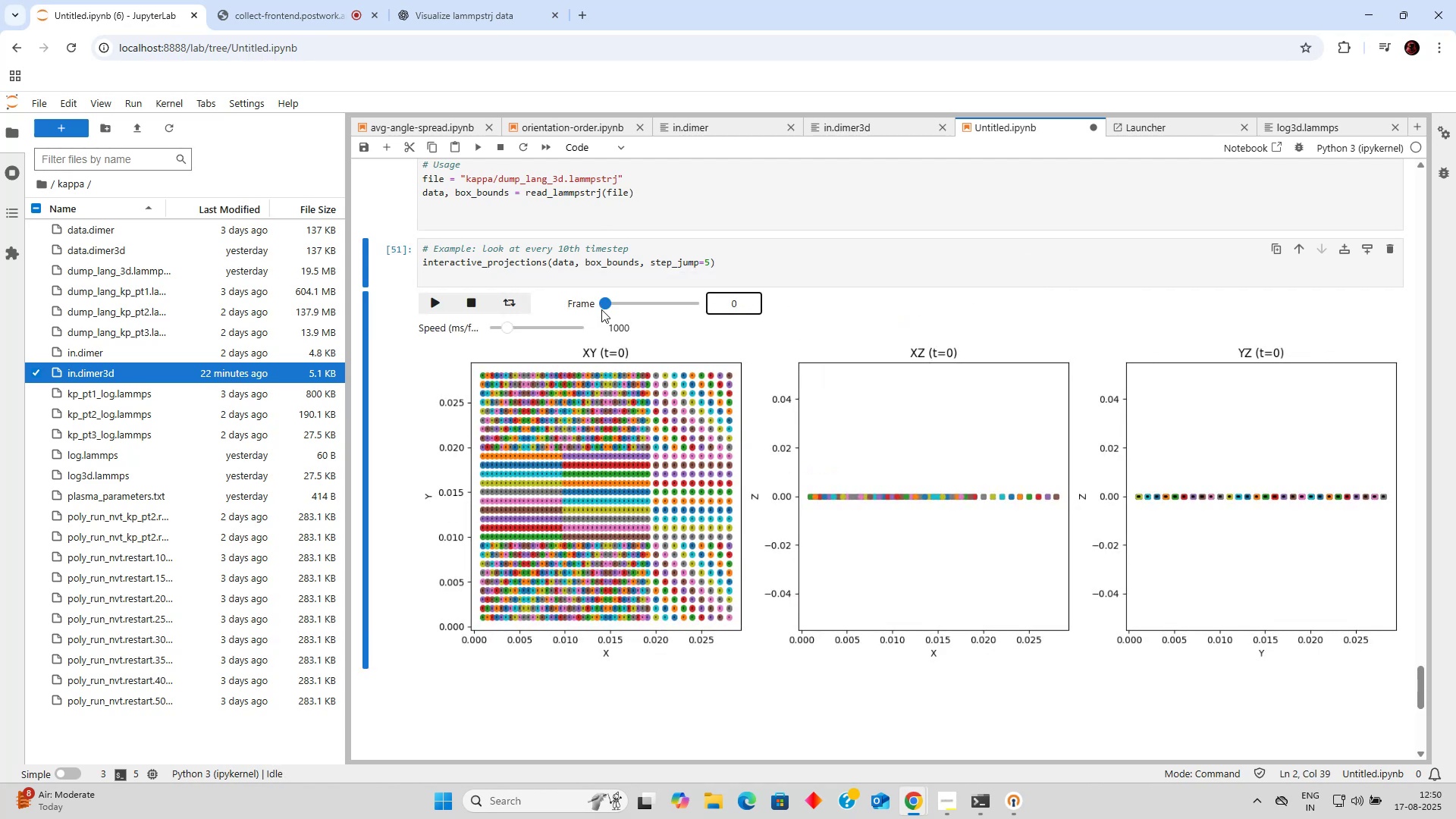 
left_click([447, 304])
 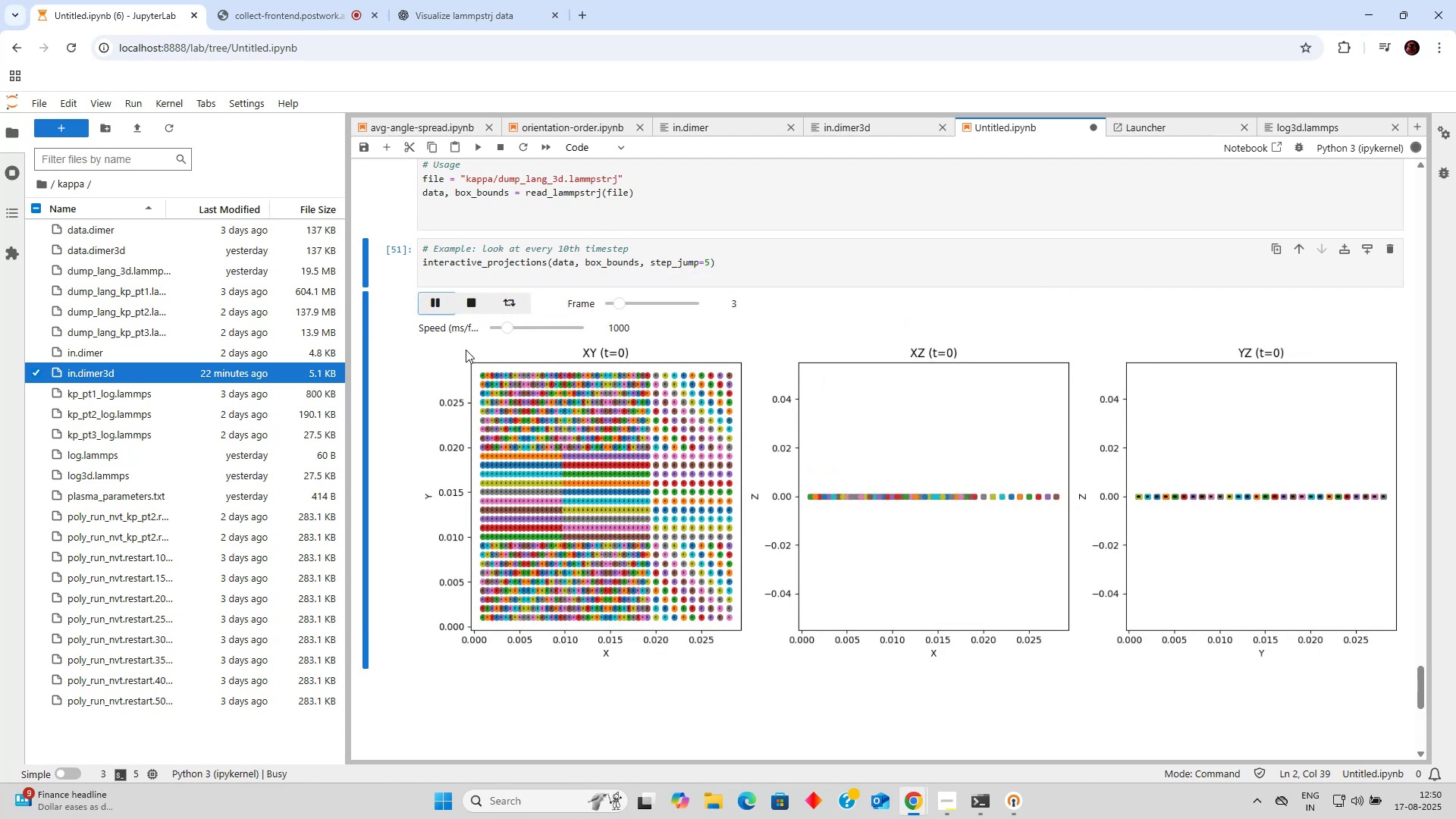 
left_click_drag(start_coordinate=[507, 328], to_coordinate=[493, 330])
 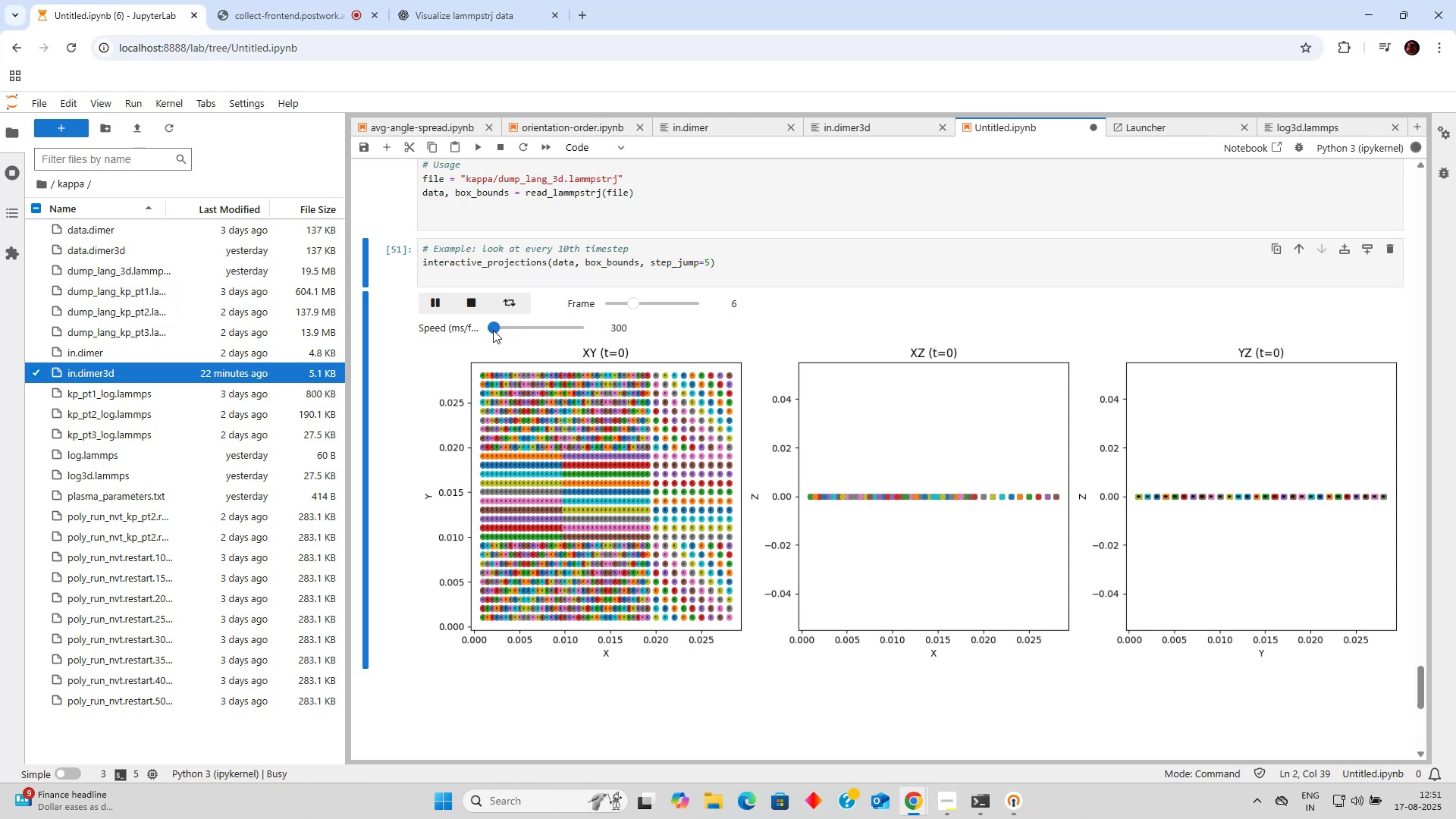 
left_click_drag(start_coordinate=[493, 330], to_coordinate=[538, 333])
 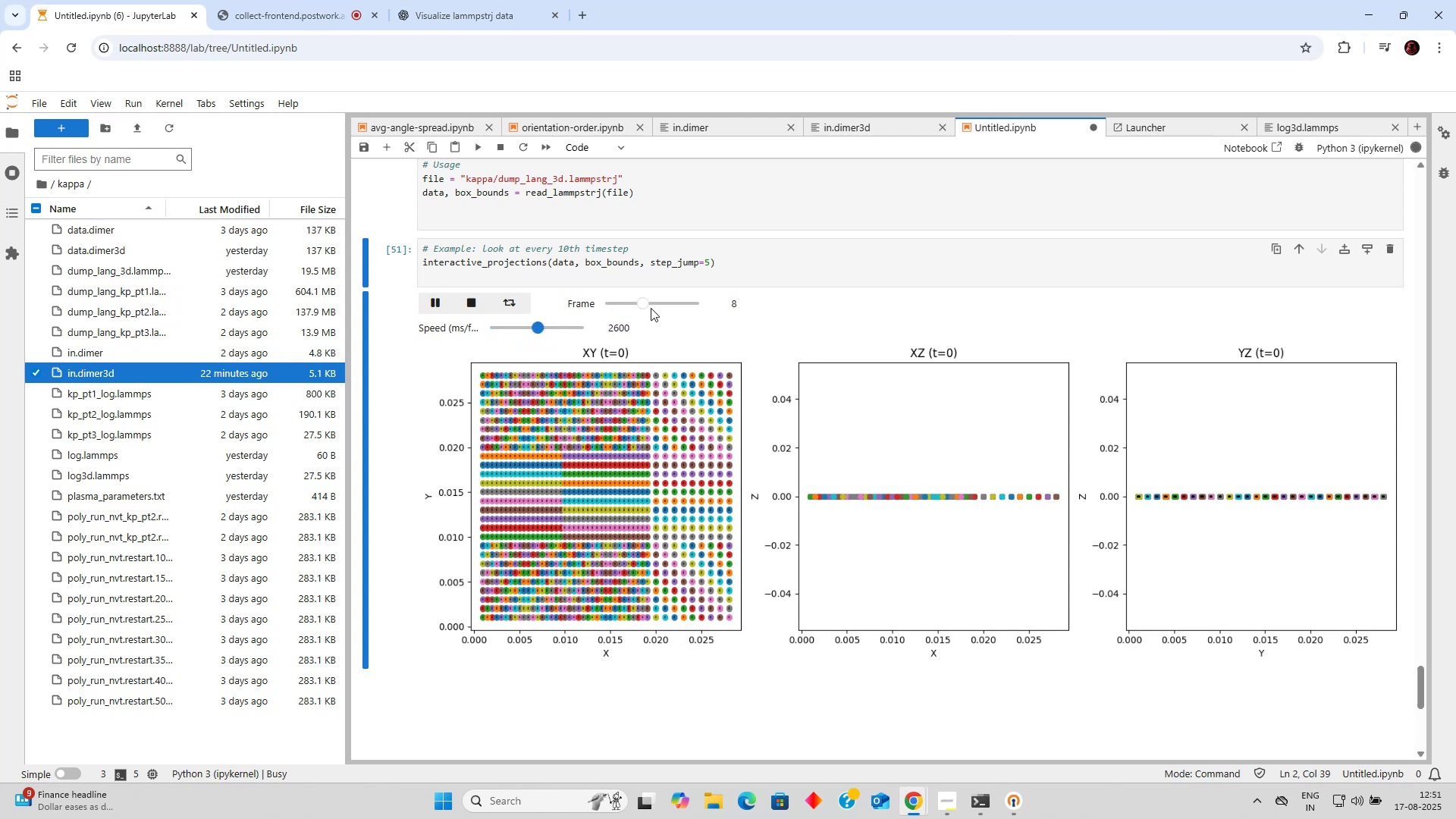 
left_click_drag(start_coordinate=[645, 303], to_coordinate=[595, 307])
 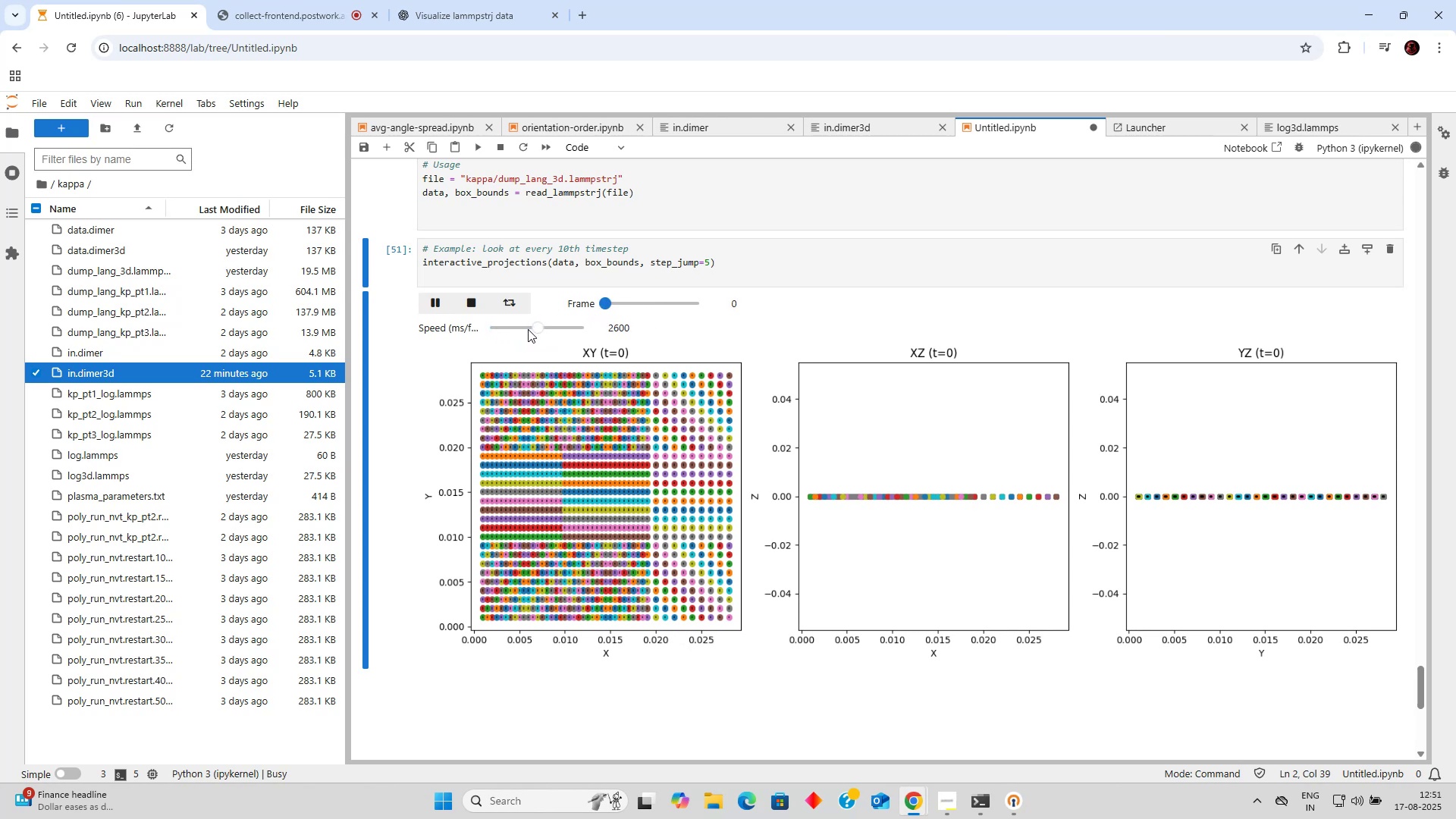 
left_click_drag(start_coordinate=[539, 331], to_coordinate=[582, 328])
 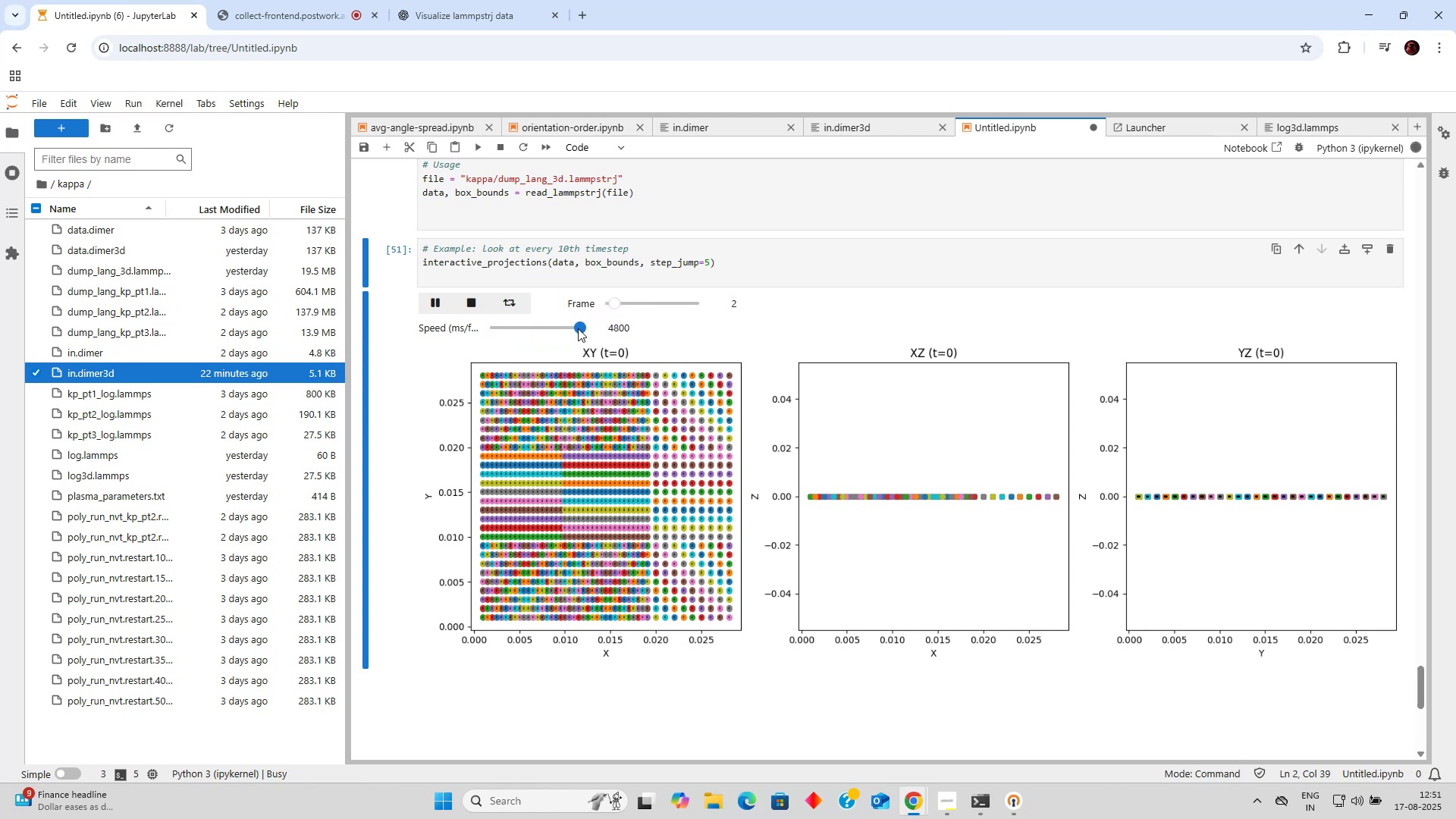 
left_click_drag(start_coordinate=[578, 328], to_coordinate=[623, 330])
 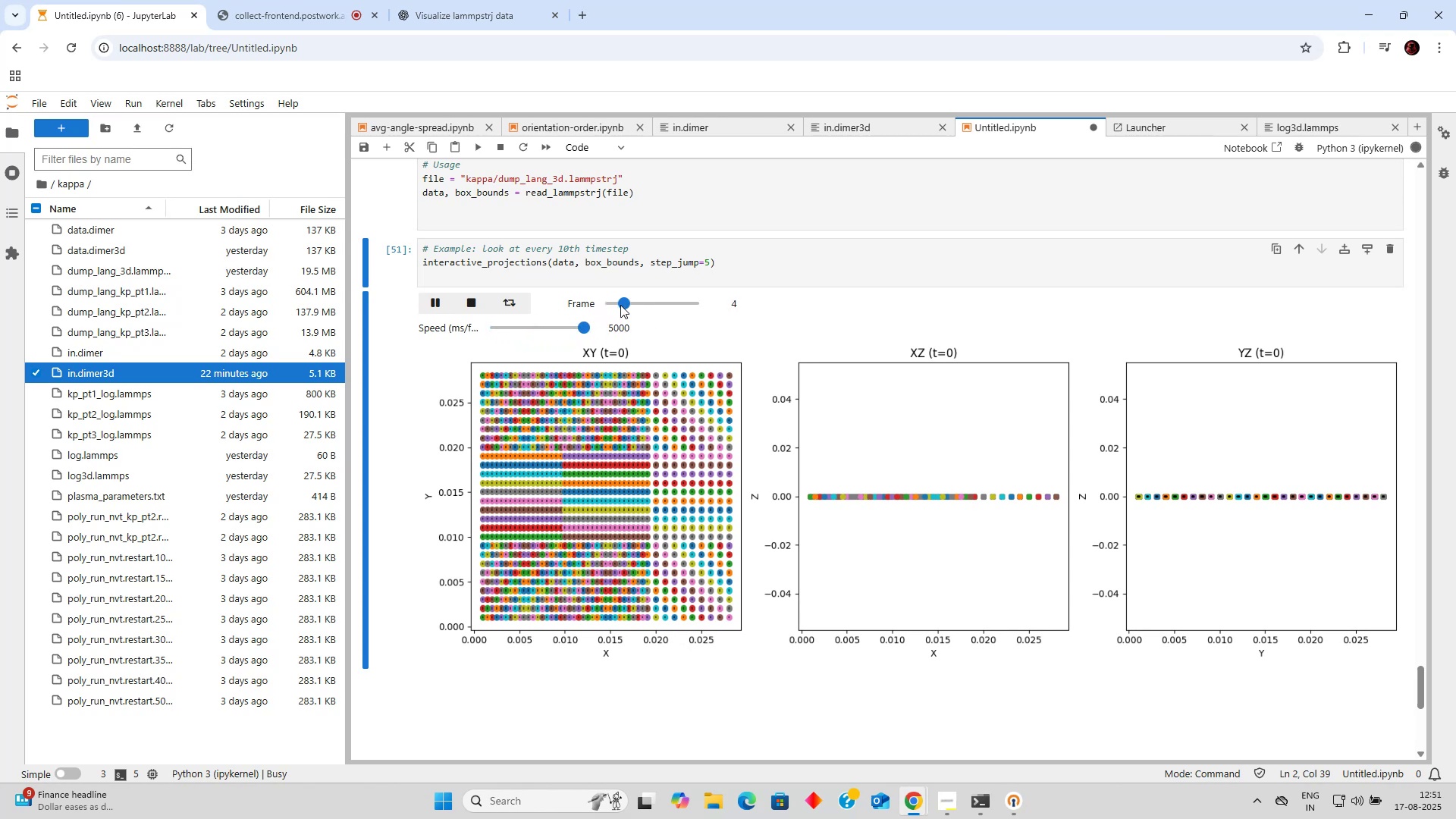 
left_click_drag(start_coordinate=[620, 305], to_coordinate=[589, 305])
 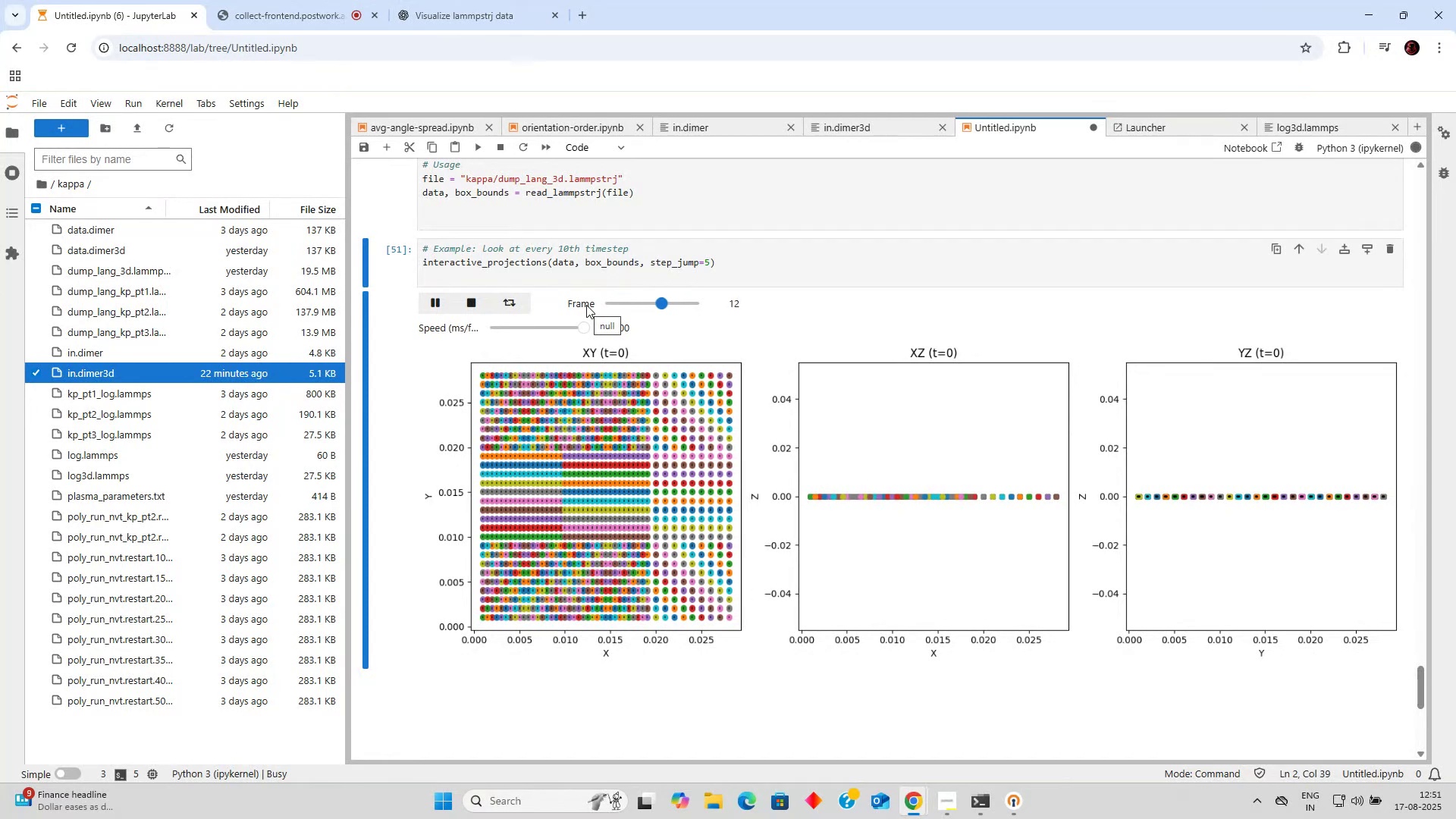 
wait(17.37)
 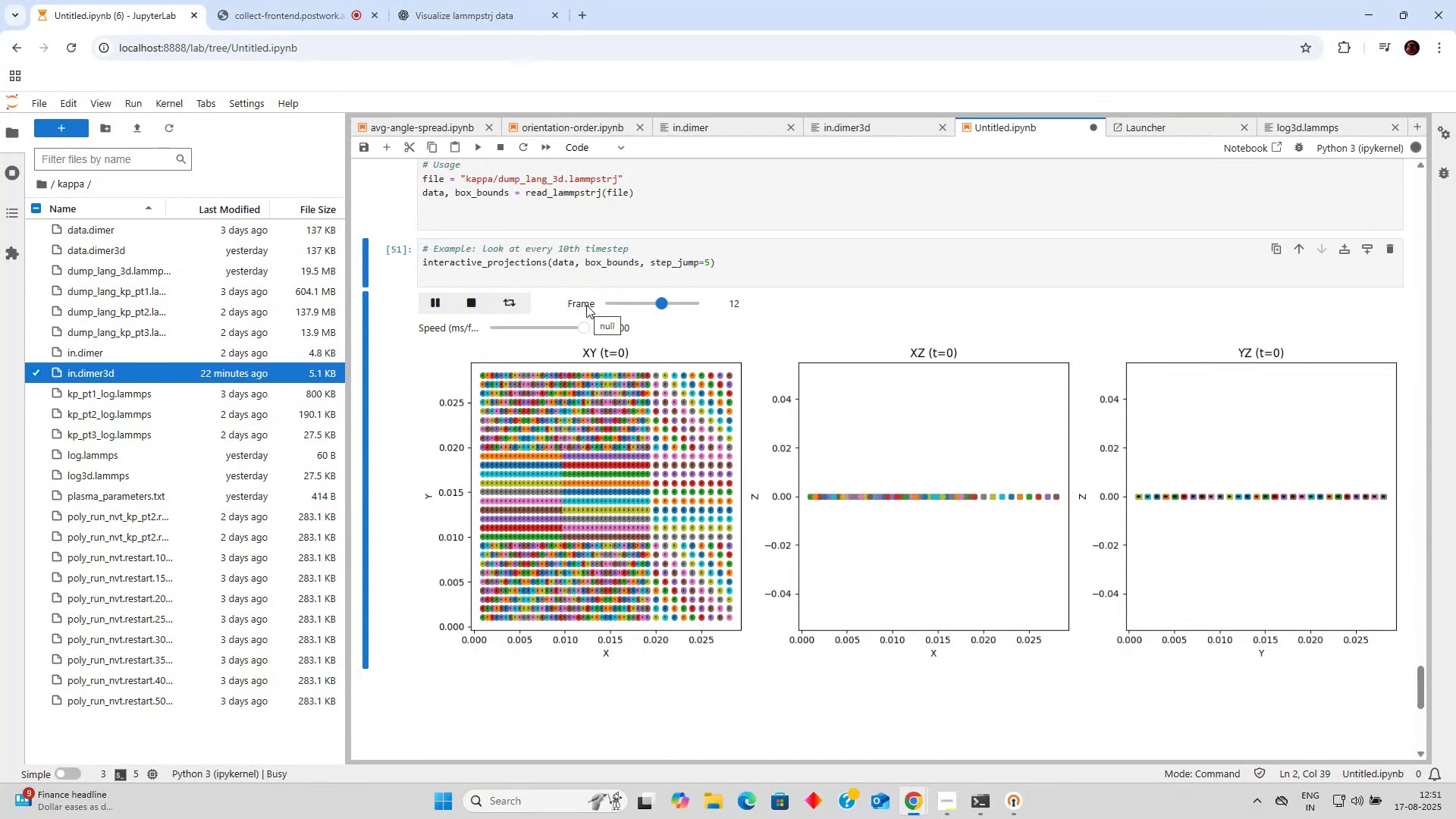 
left_click([431, 309])
 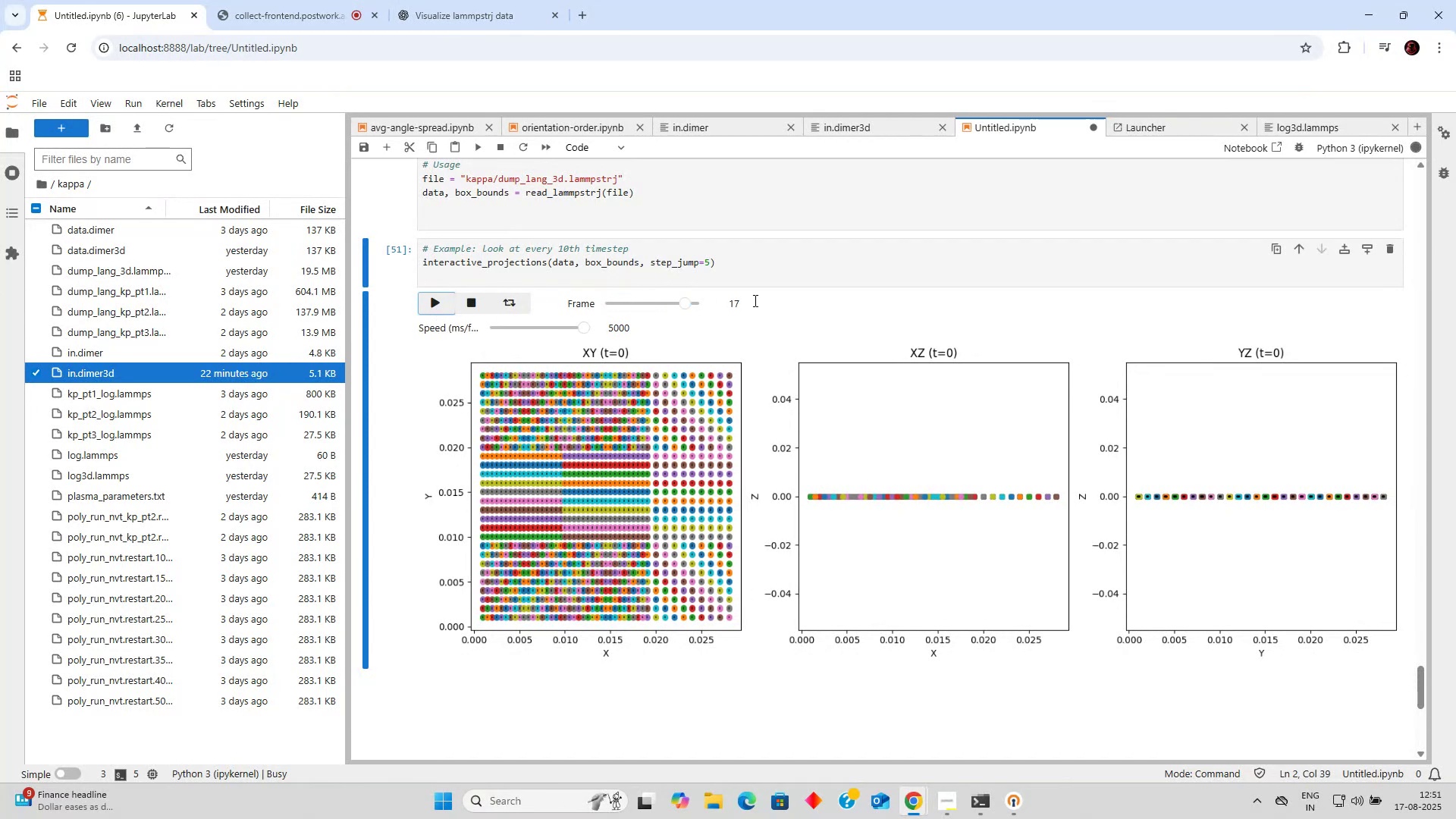 
scroll: coordinate [775, 312], scroll_direction: up, amount: 7.0
 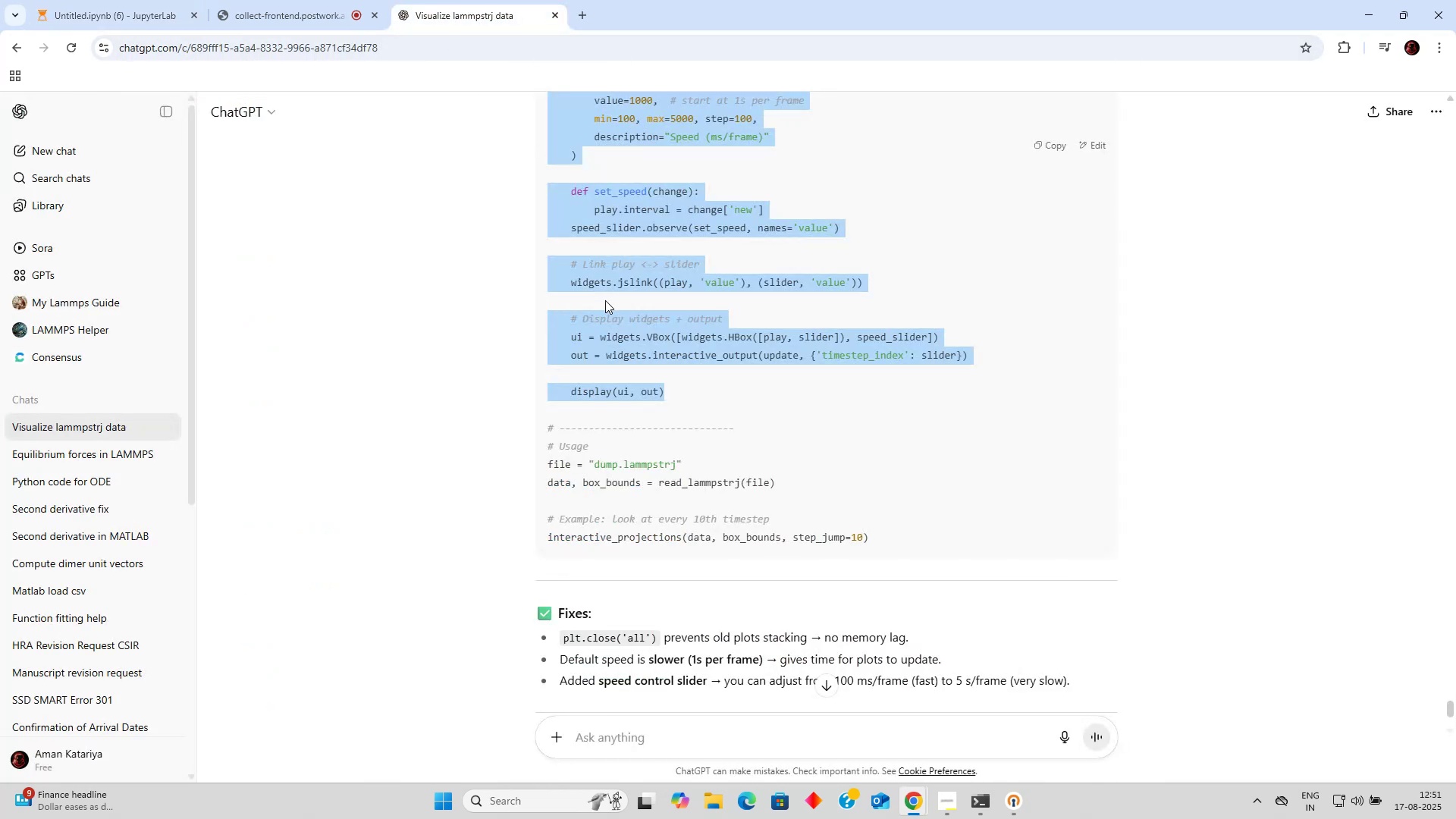 
wait(5.7)
 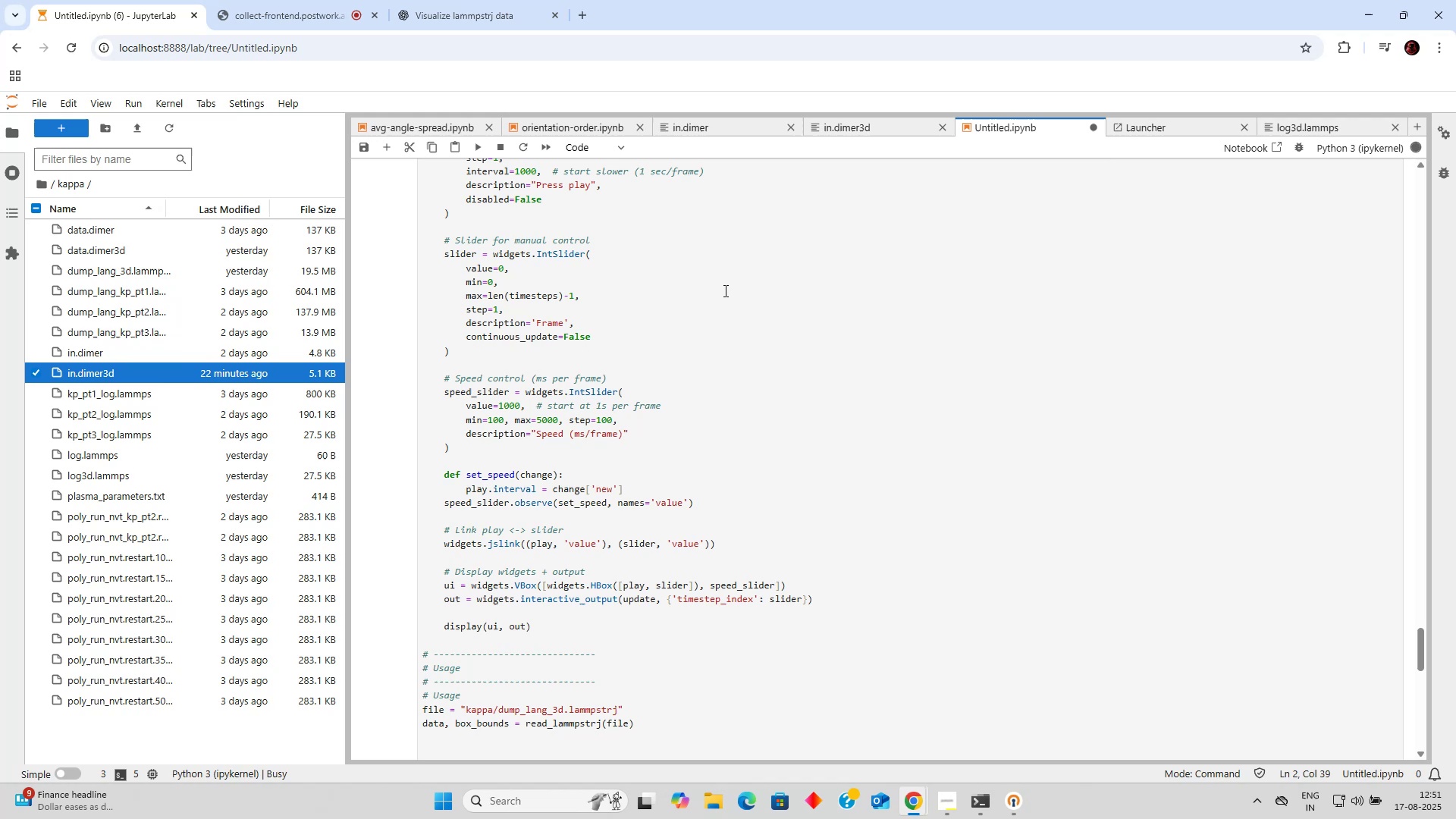 
left_click([701, 733])
 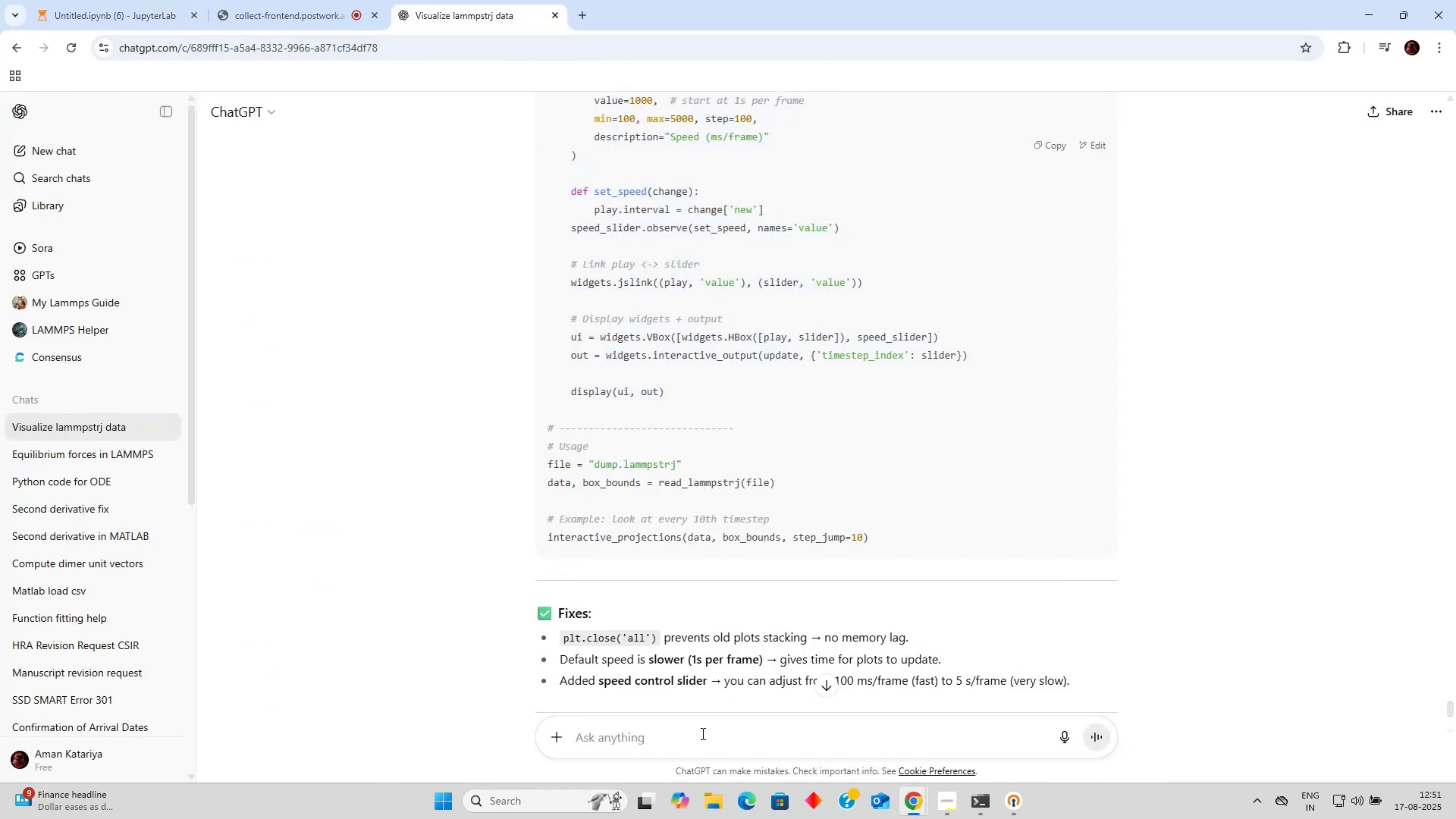 
type(it si )
key(Backspace)
key(Backspace)
key(Backspace)
type(is still fast )
key(Backspace)
type(. it is because the de)
key(Backspace)
type(at )
key(Backspace)
type(a to be read is a bit large )
key(Backspace)
 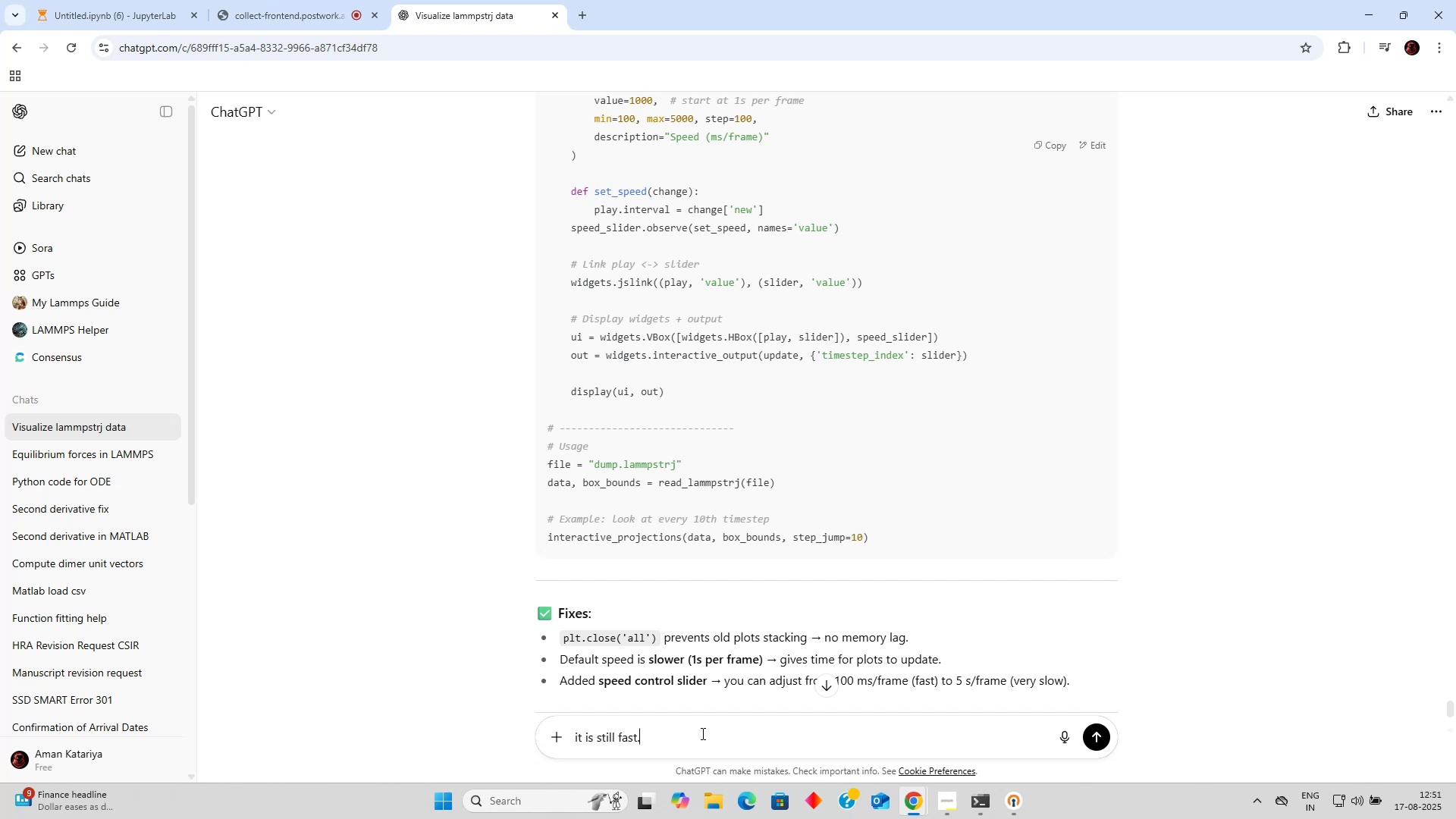 
key(Enter)
 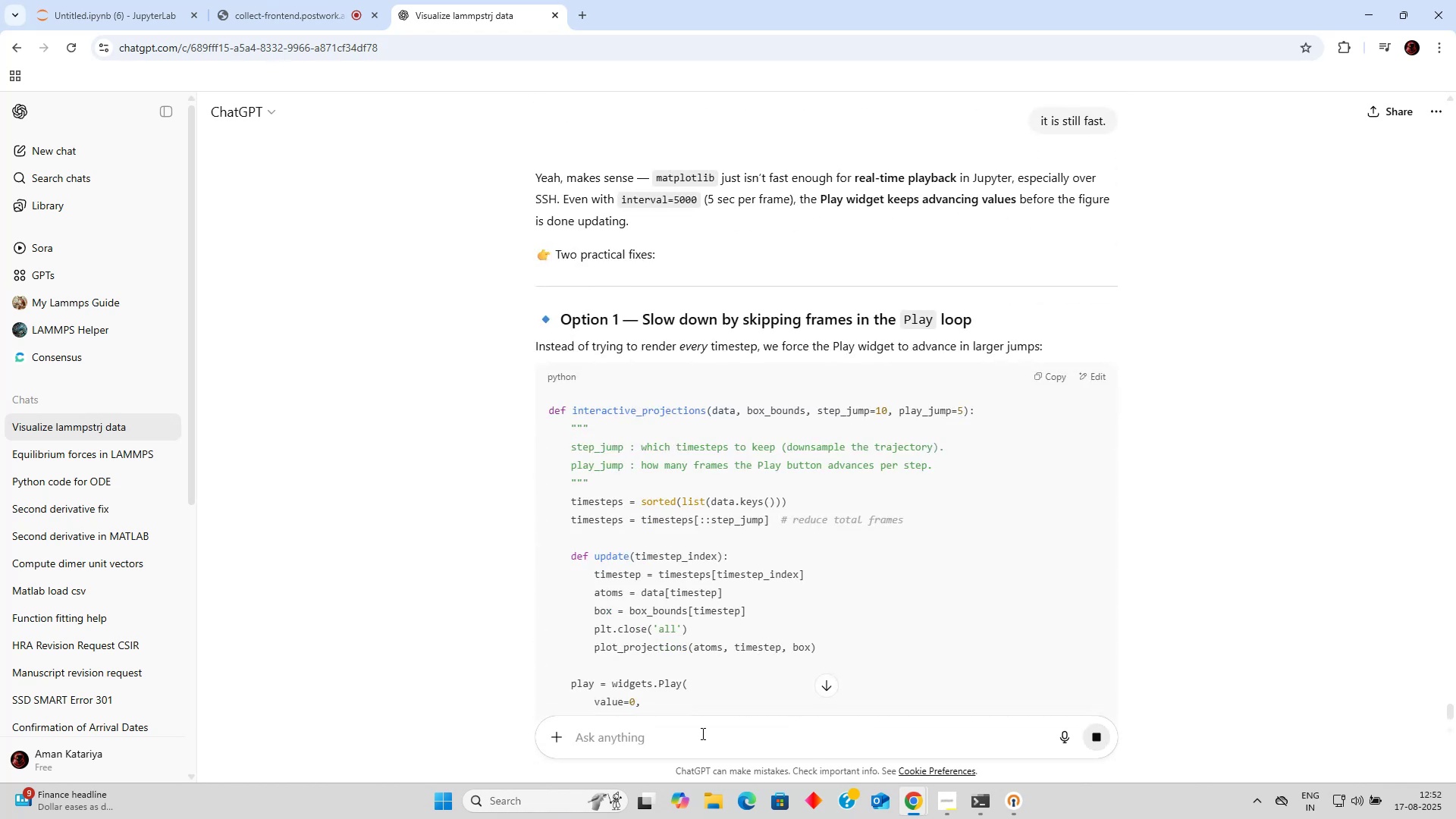 
wait(7.18)
 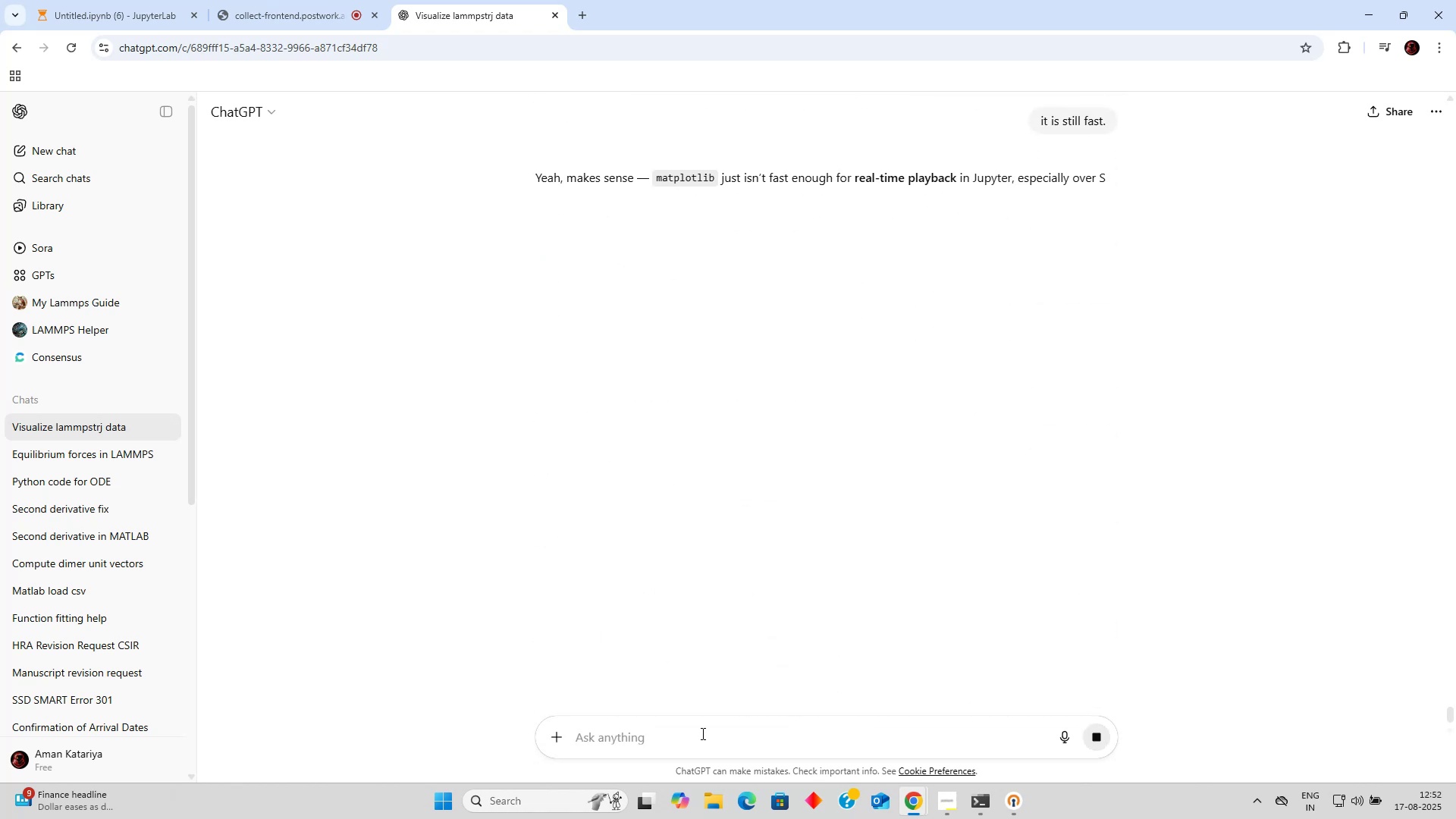 
scroll: coordinate [830, 569], scroll_direction: down, amount: 16.0
 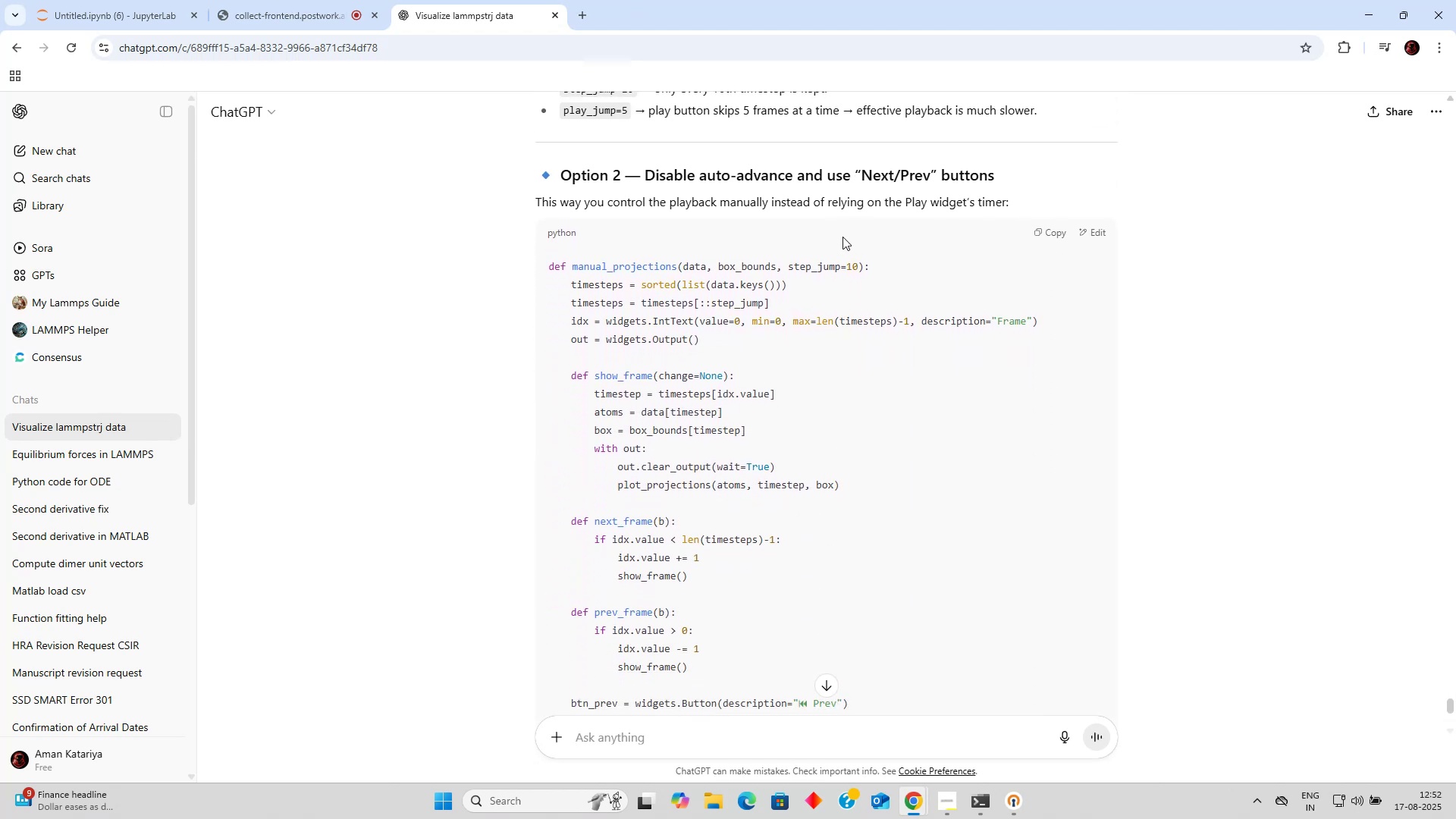 
scroll: coordinate [846, 245], scroll_direction: down, amount: 4.0
 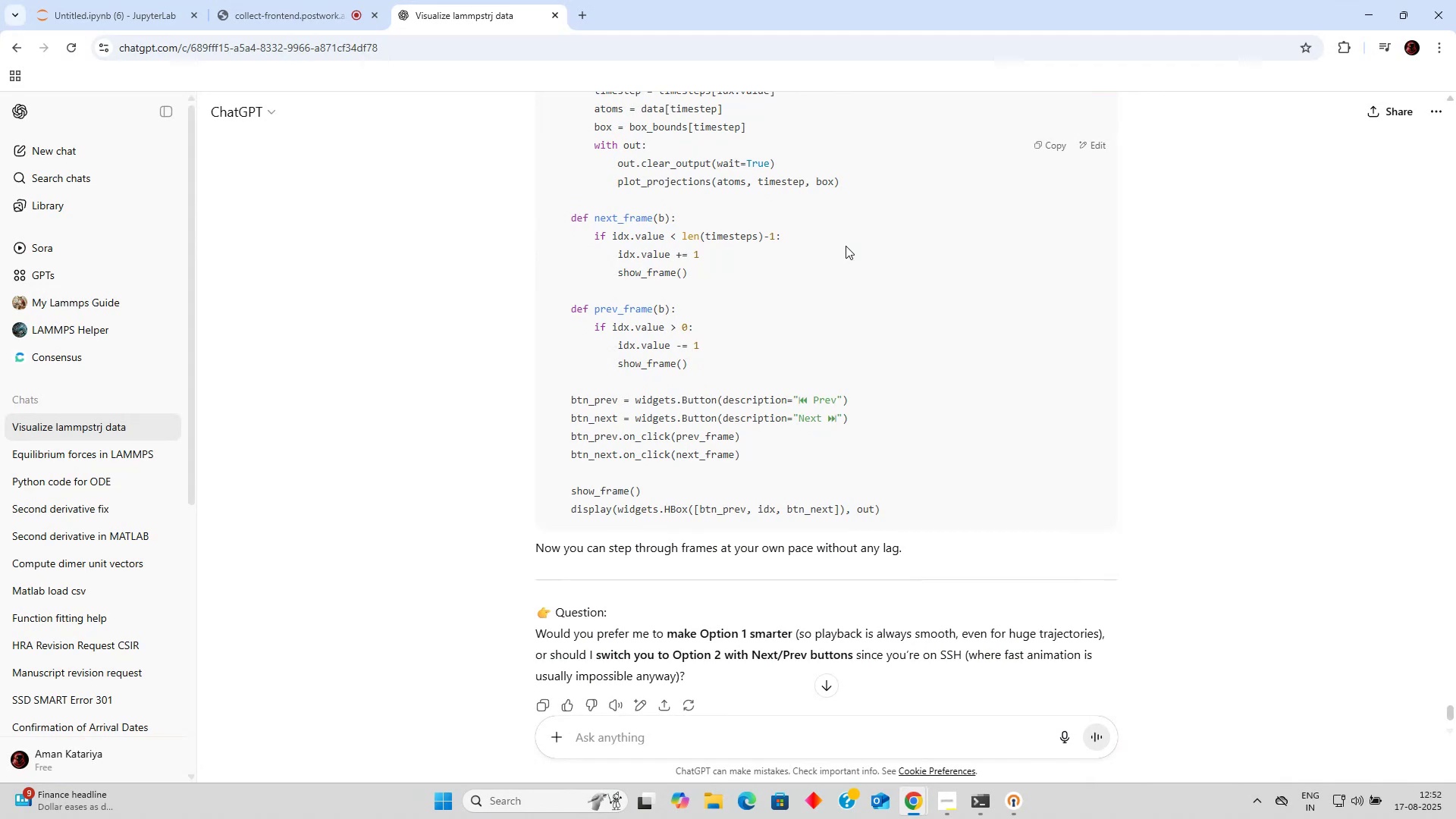 
scroll: coordinate [834, 285], scroll_direction: up, amount: 5.0
 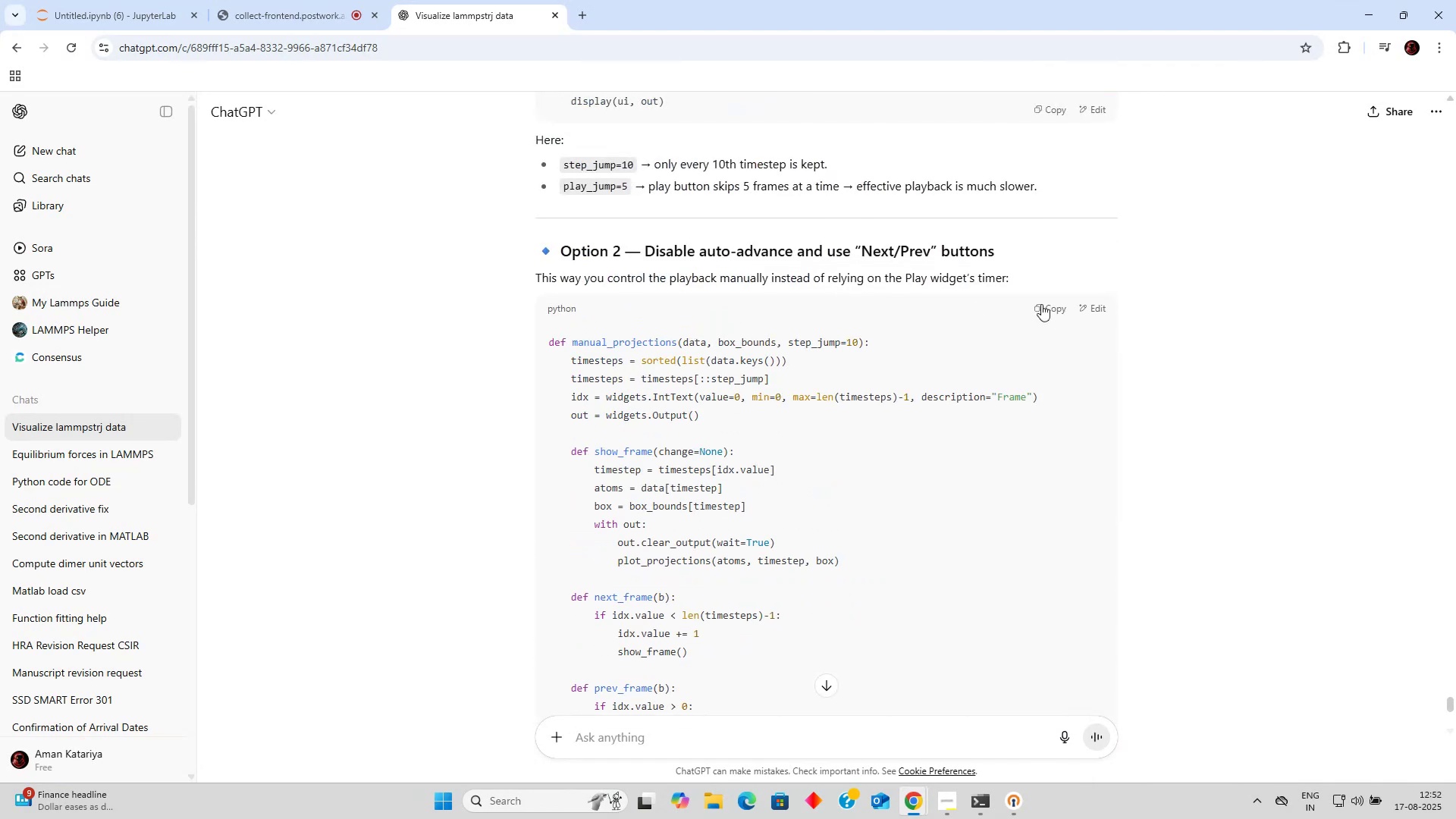 
left_click([1041, 304])
 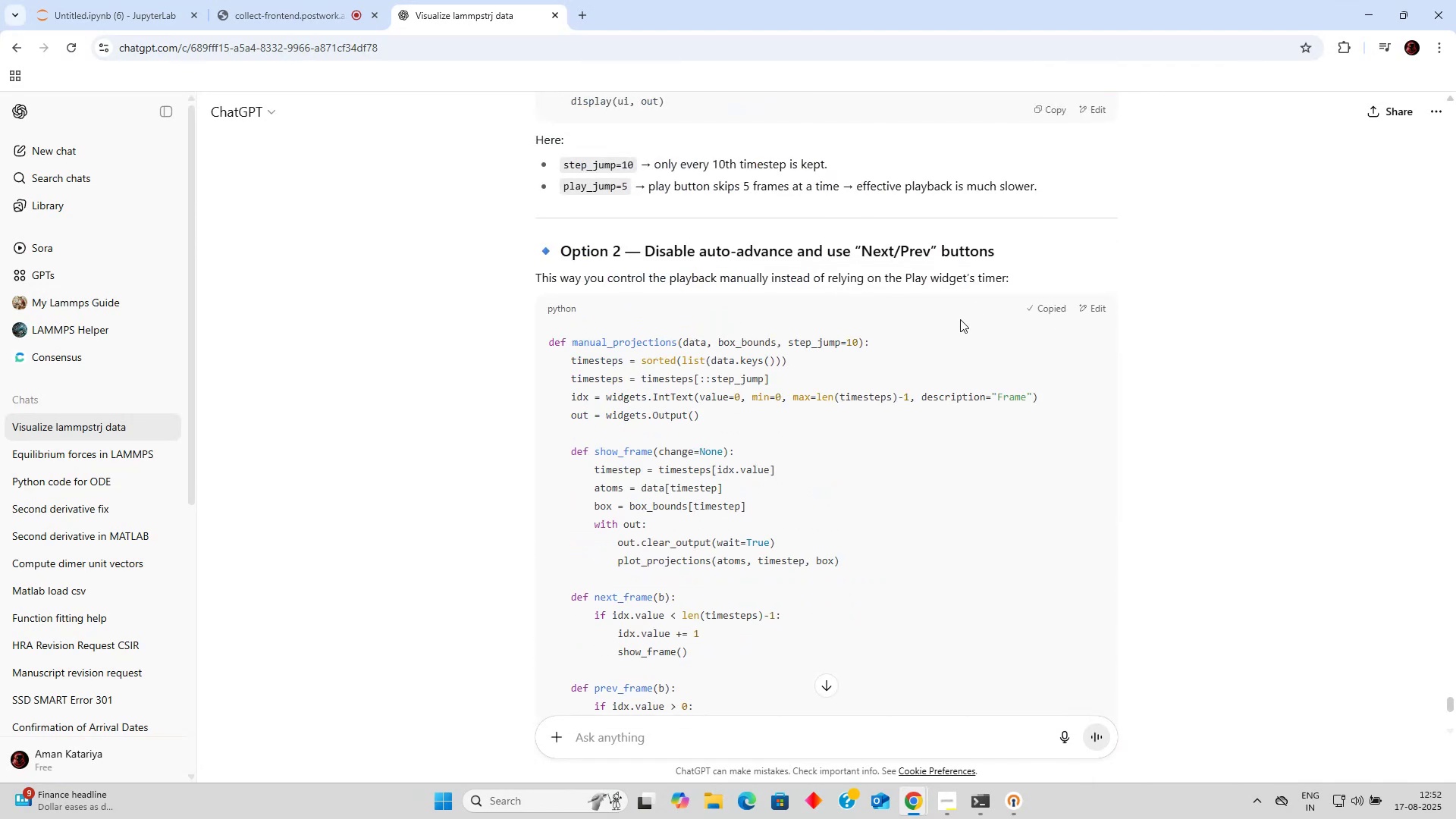 
scroll: coordinate [849, 324], scroll_direction: down, amount: 5.0
 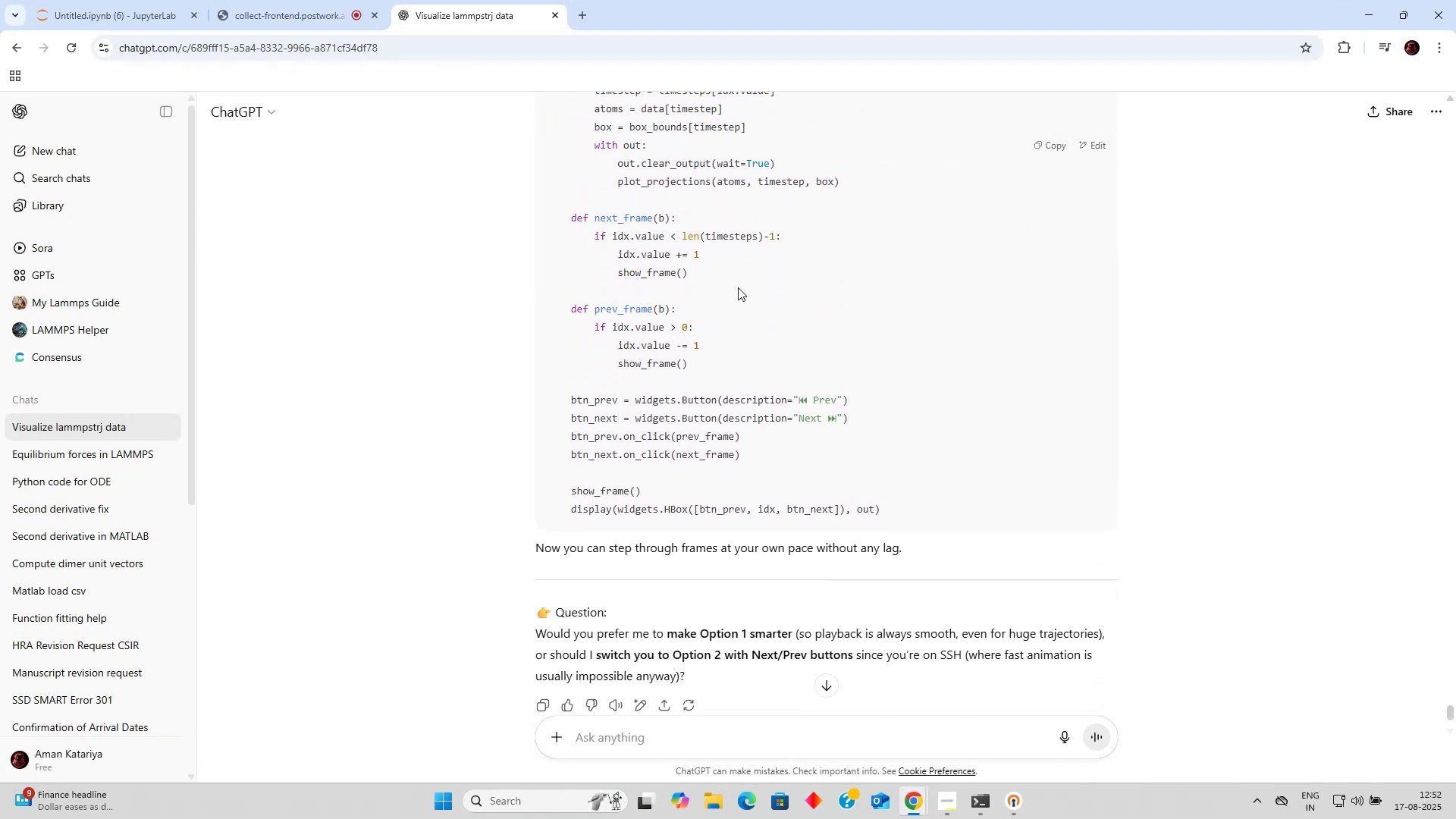 
scroll: coordinate [671, 275], scroll_direction: up, amount: 3.0
 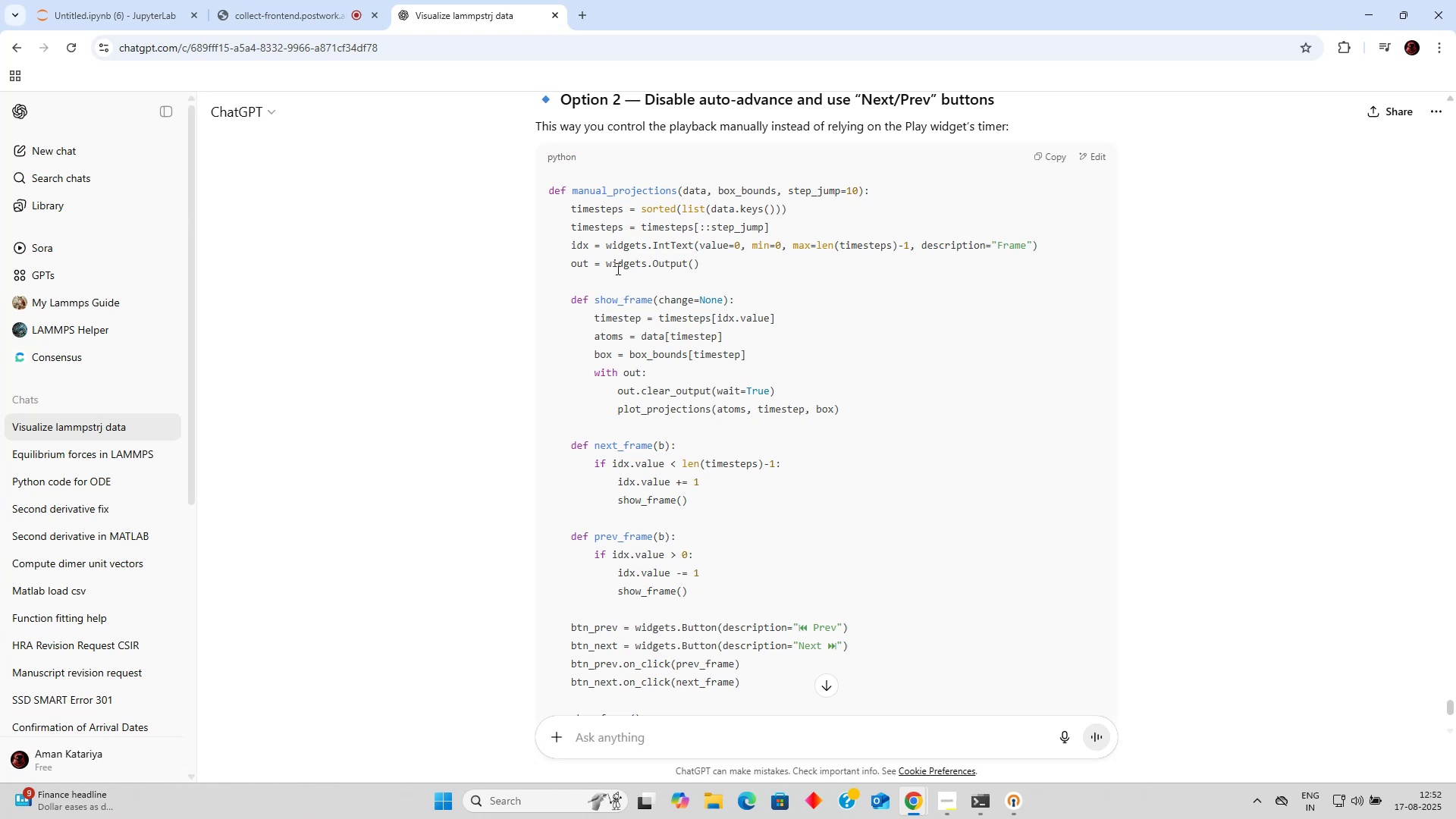 
wait(6.17)
 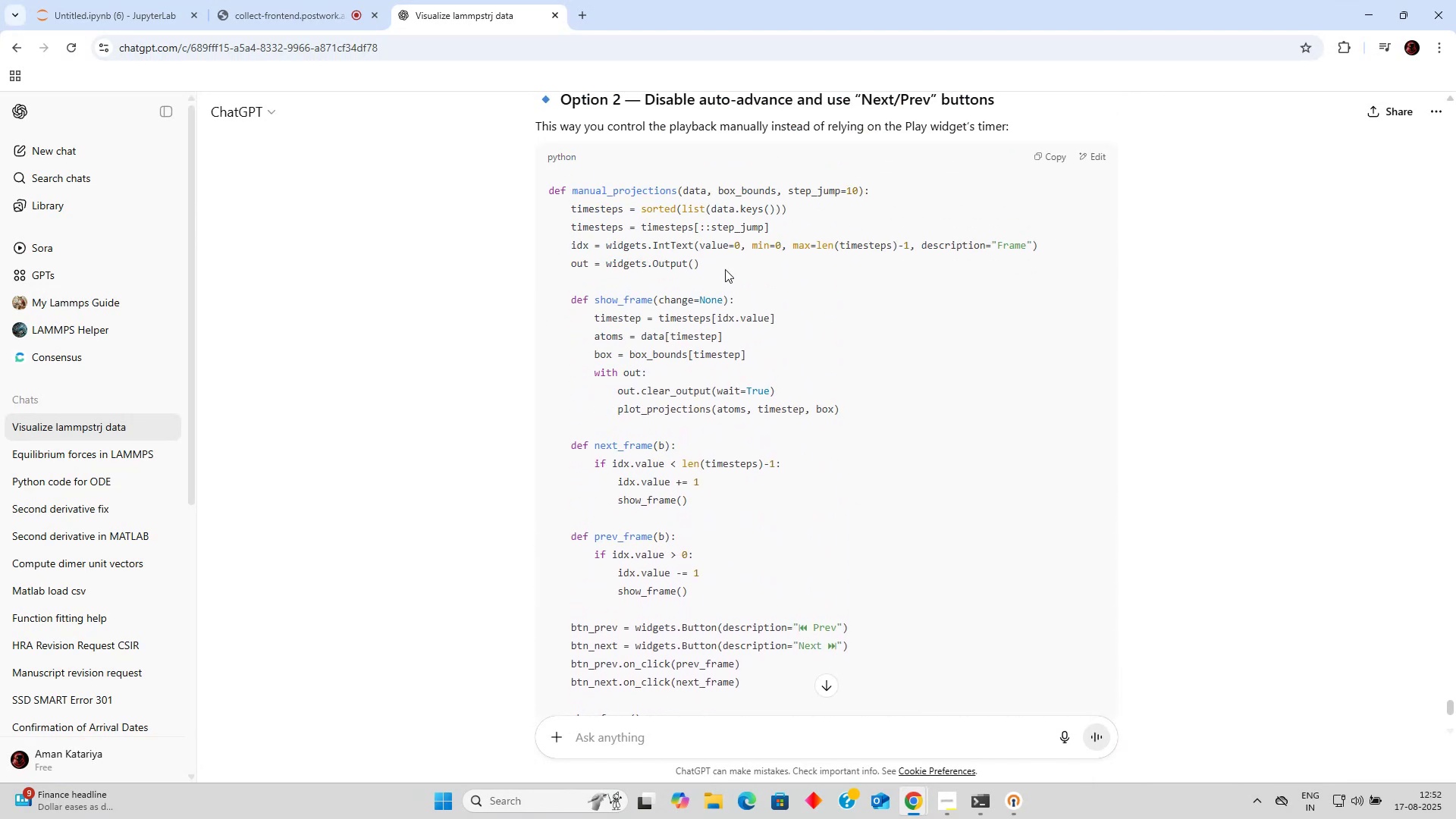 
left_click([140, 5])
 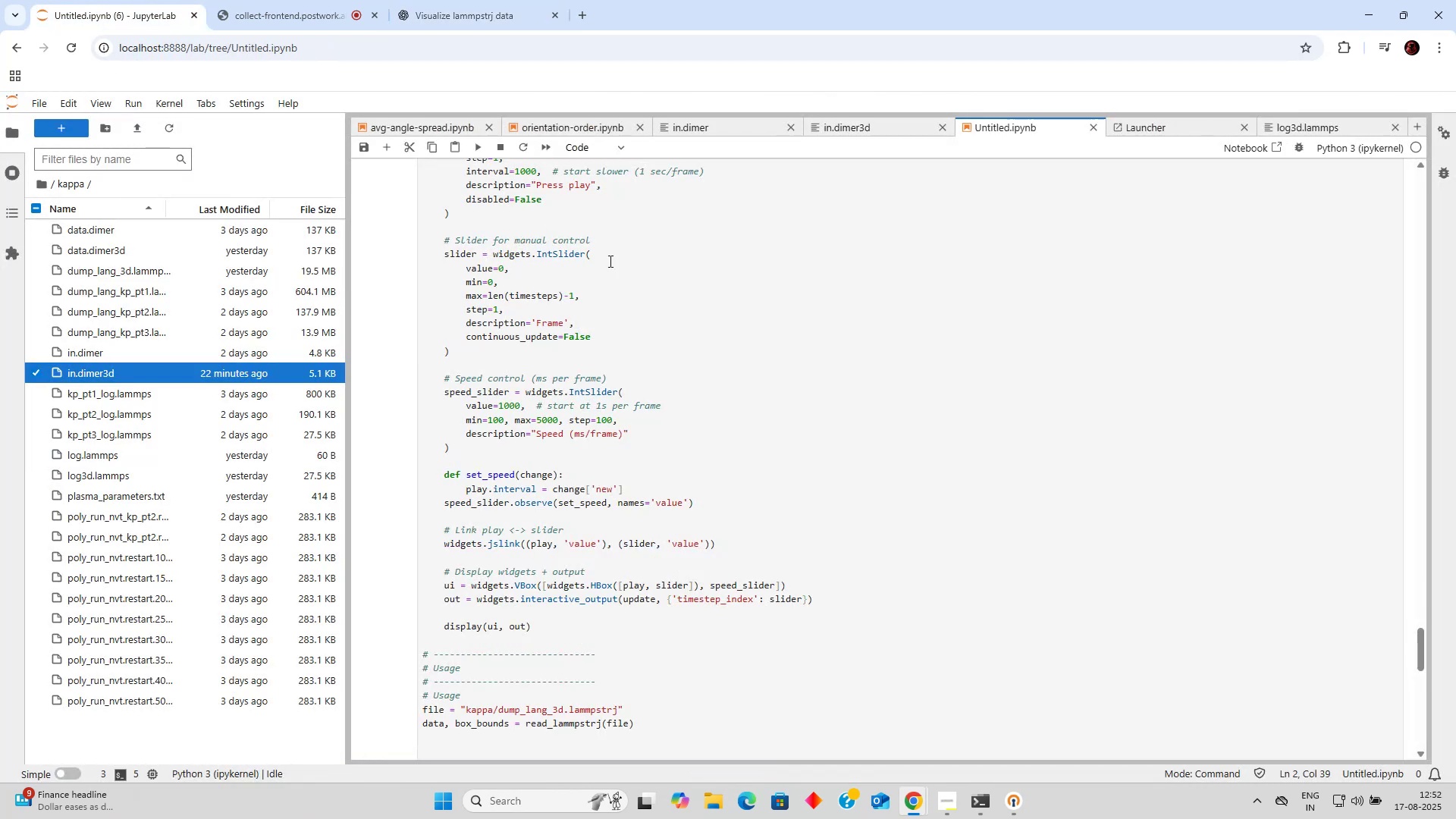 
scroll: coordinate [616, 261], scroll_direction: up, amount: 5.0
 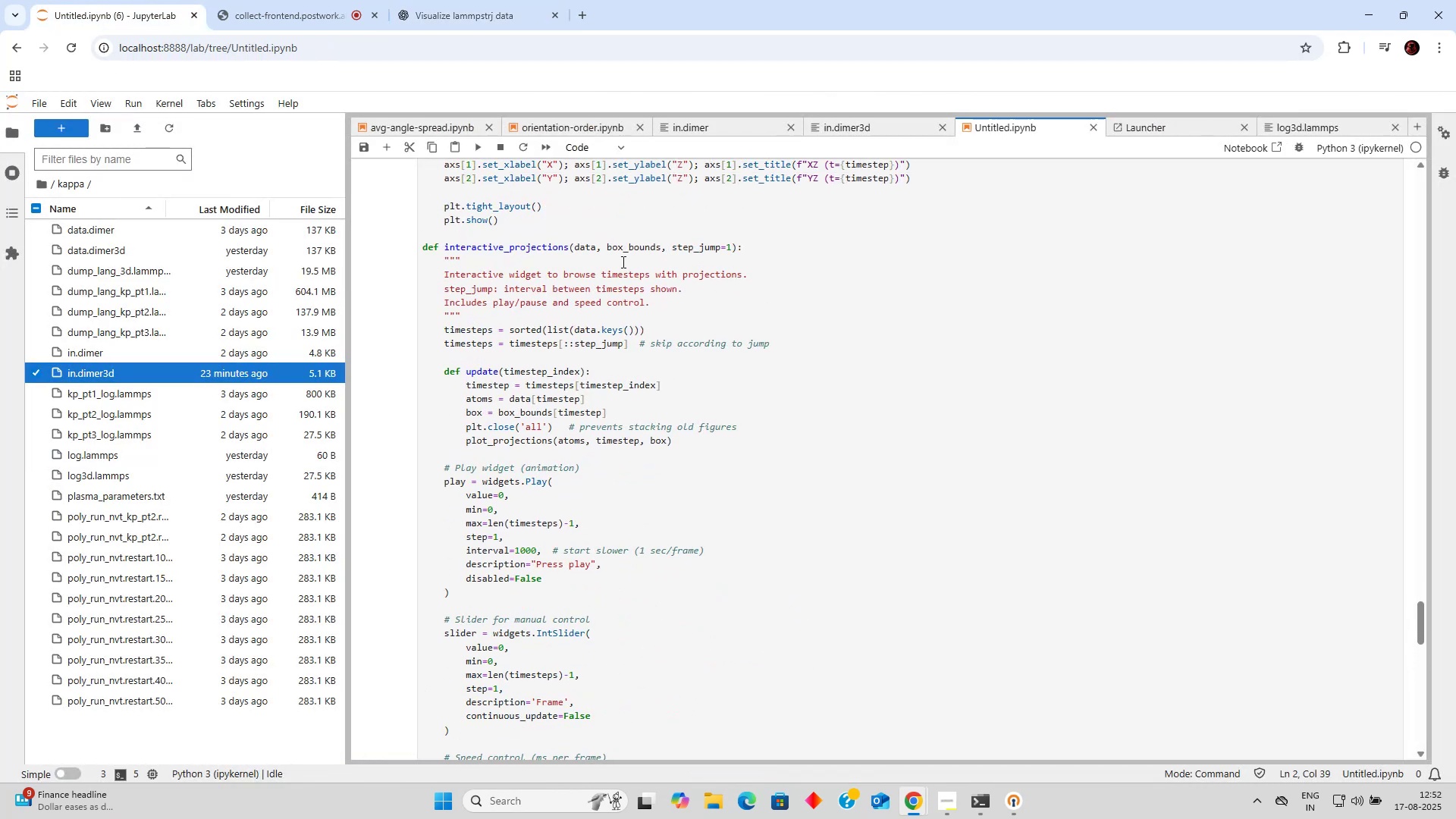 
scroll: coordinate [572, 450], scroll_direction: down, amount: 16.0
 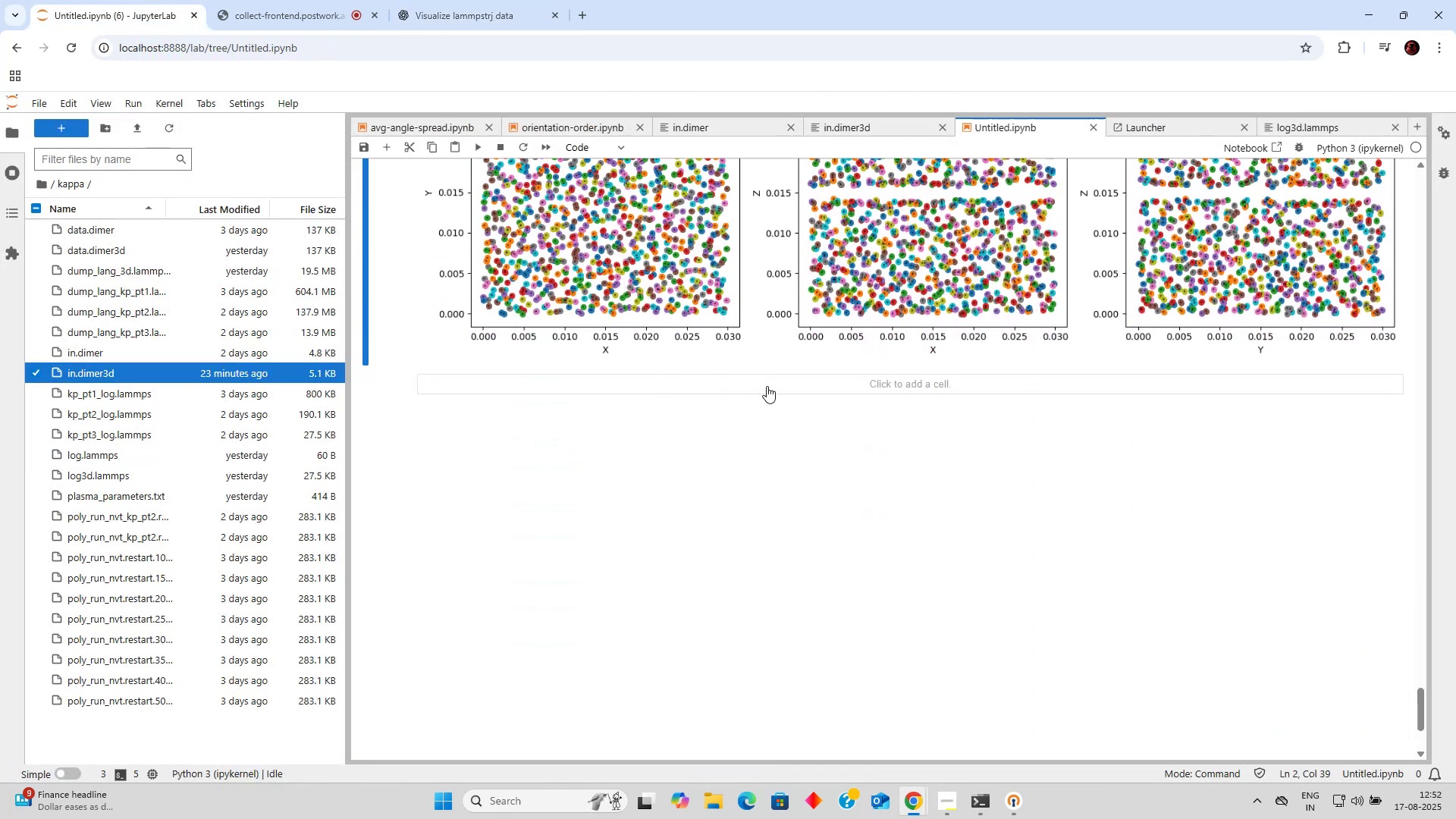 
scroll: coordinate [714, 399], scroll_direction: up, amount: 6.0
 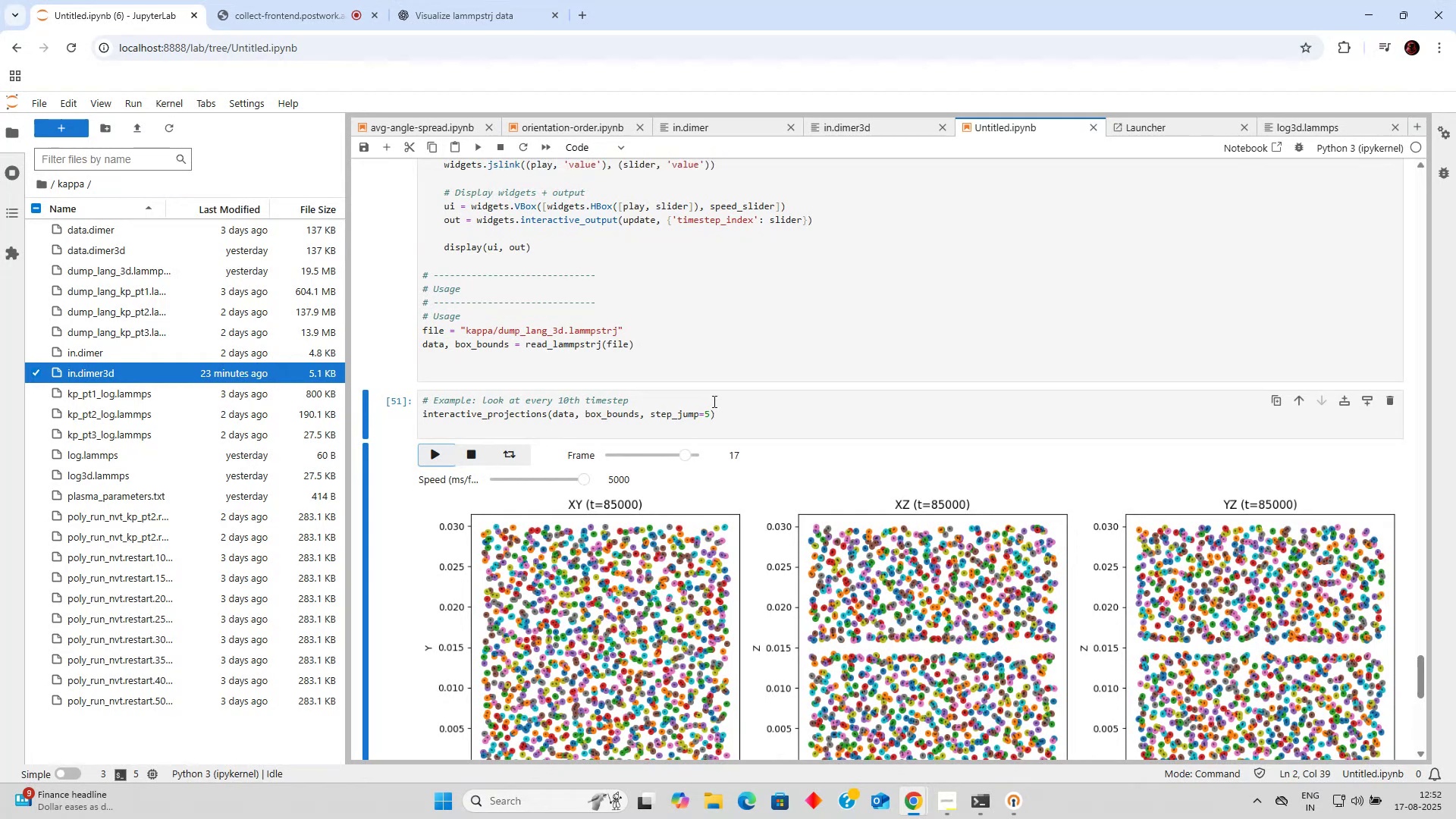 
scroll: coordinate [713, 401], scroll_direction: down, amount: 1.0
 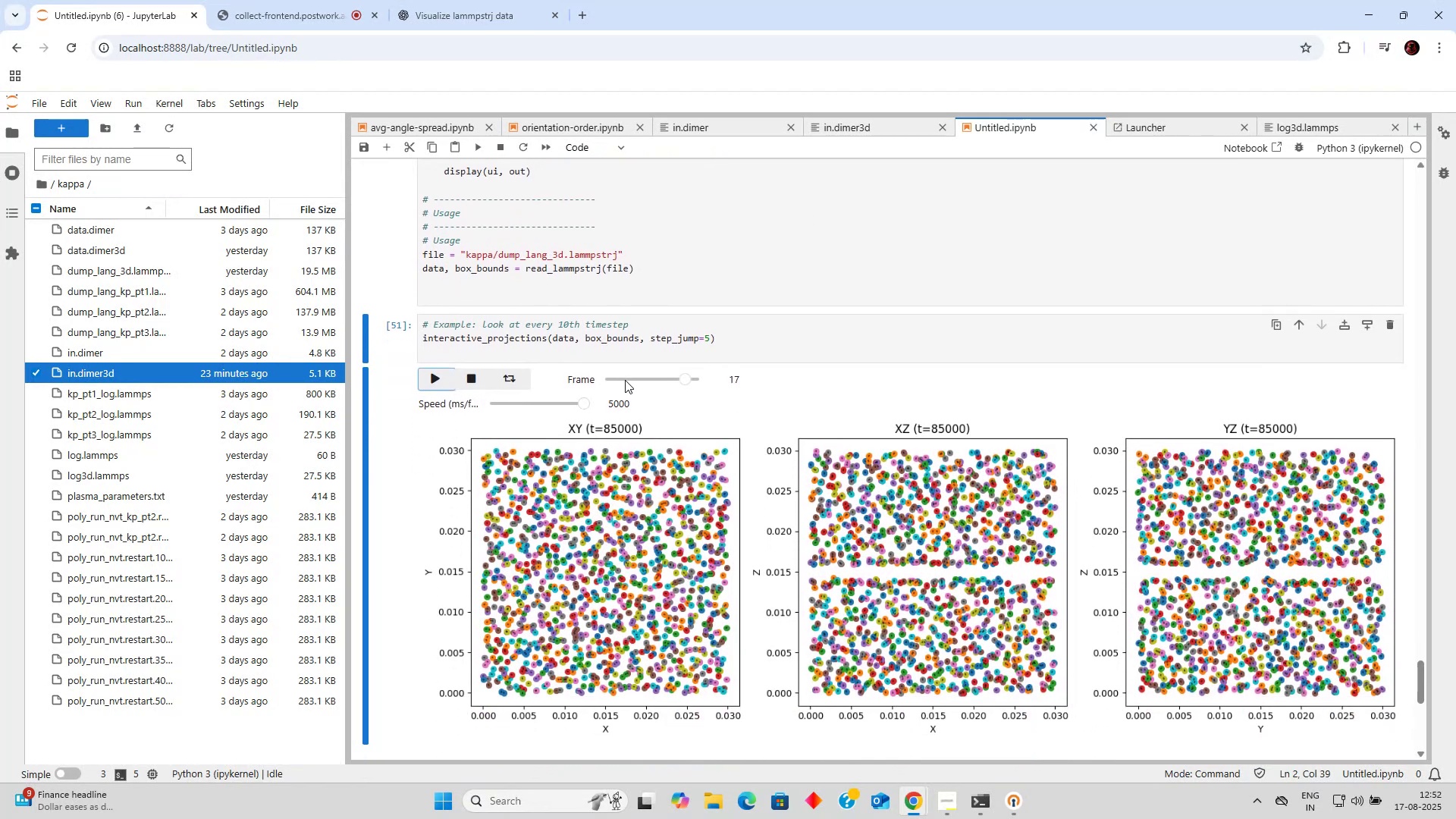 
left_click([617, 381])
 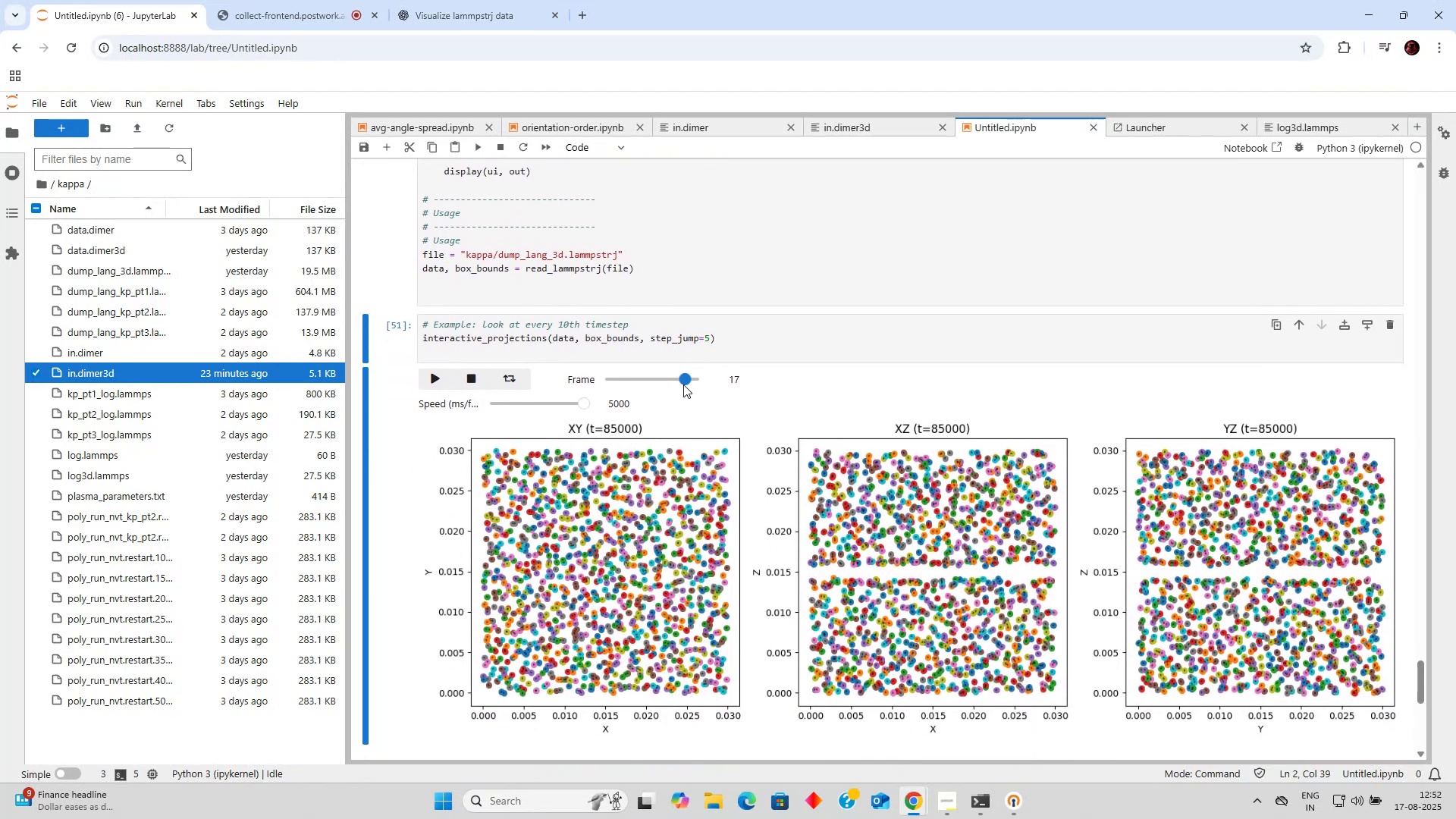 
scroll: coordinate [689, 413], scroll_direction: down, amount: 3.0
 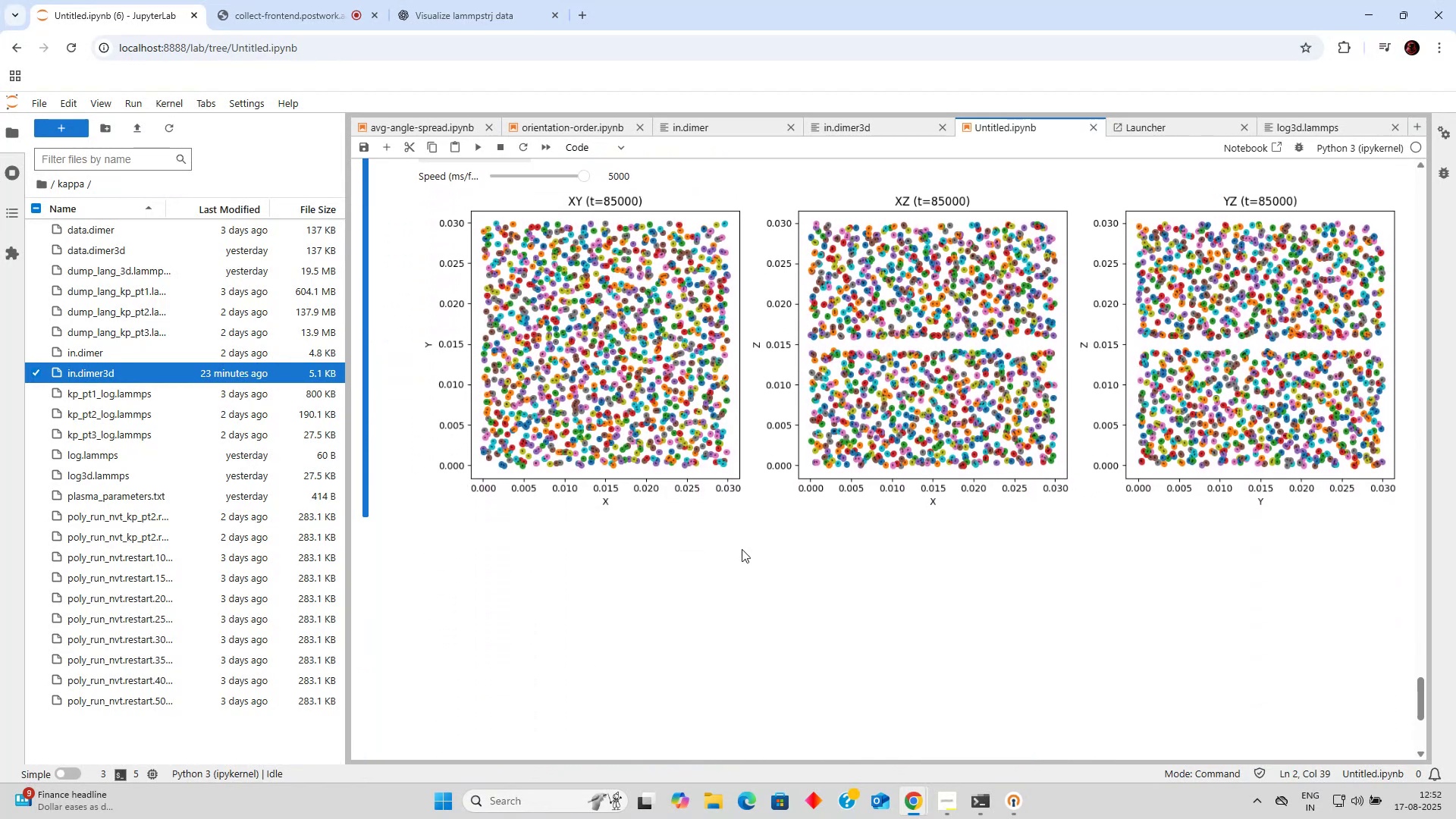 
left_click([745, 535])
 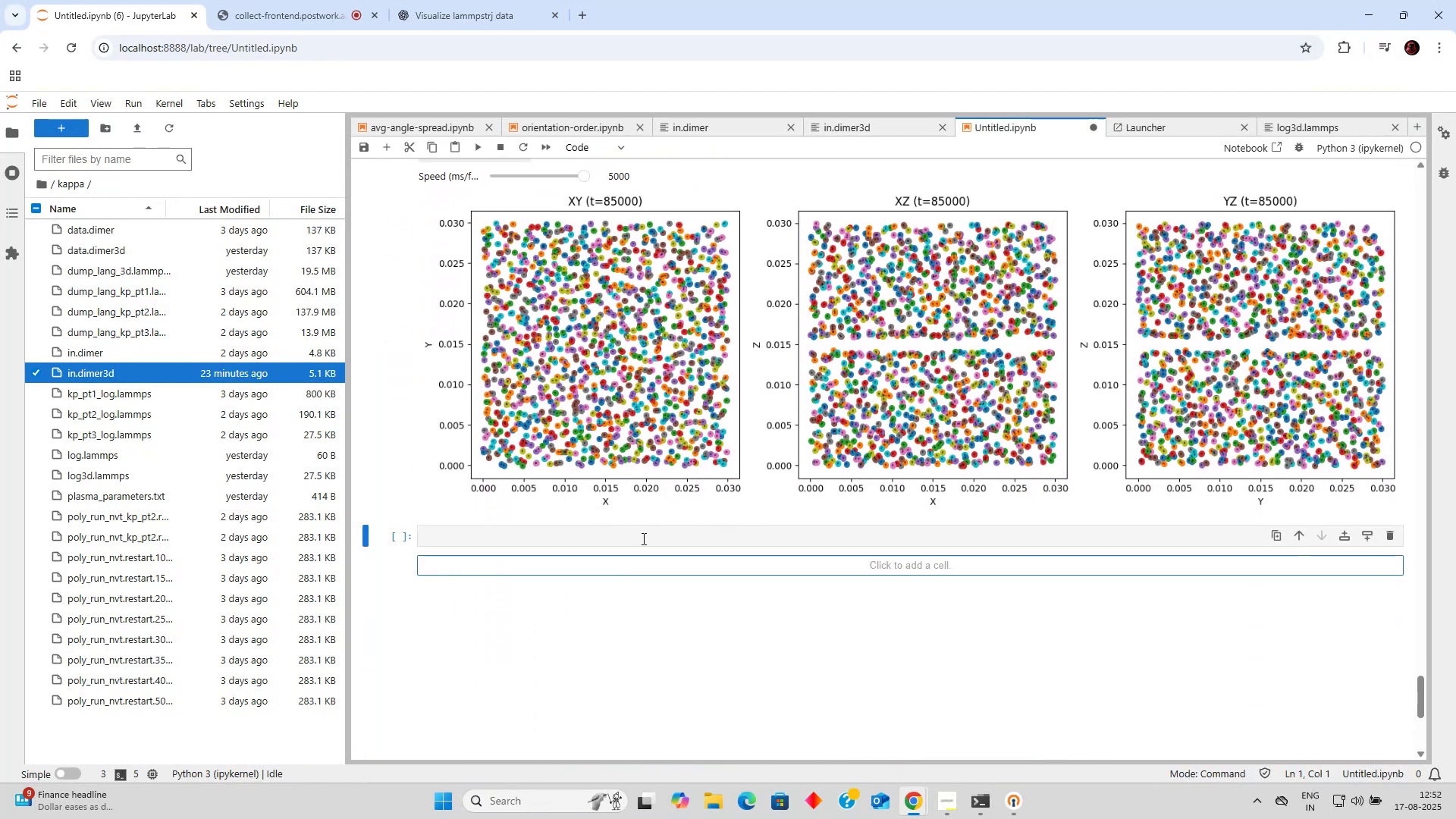 
left_click([639, 528])
 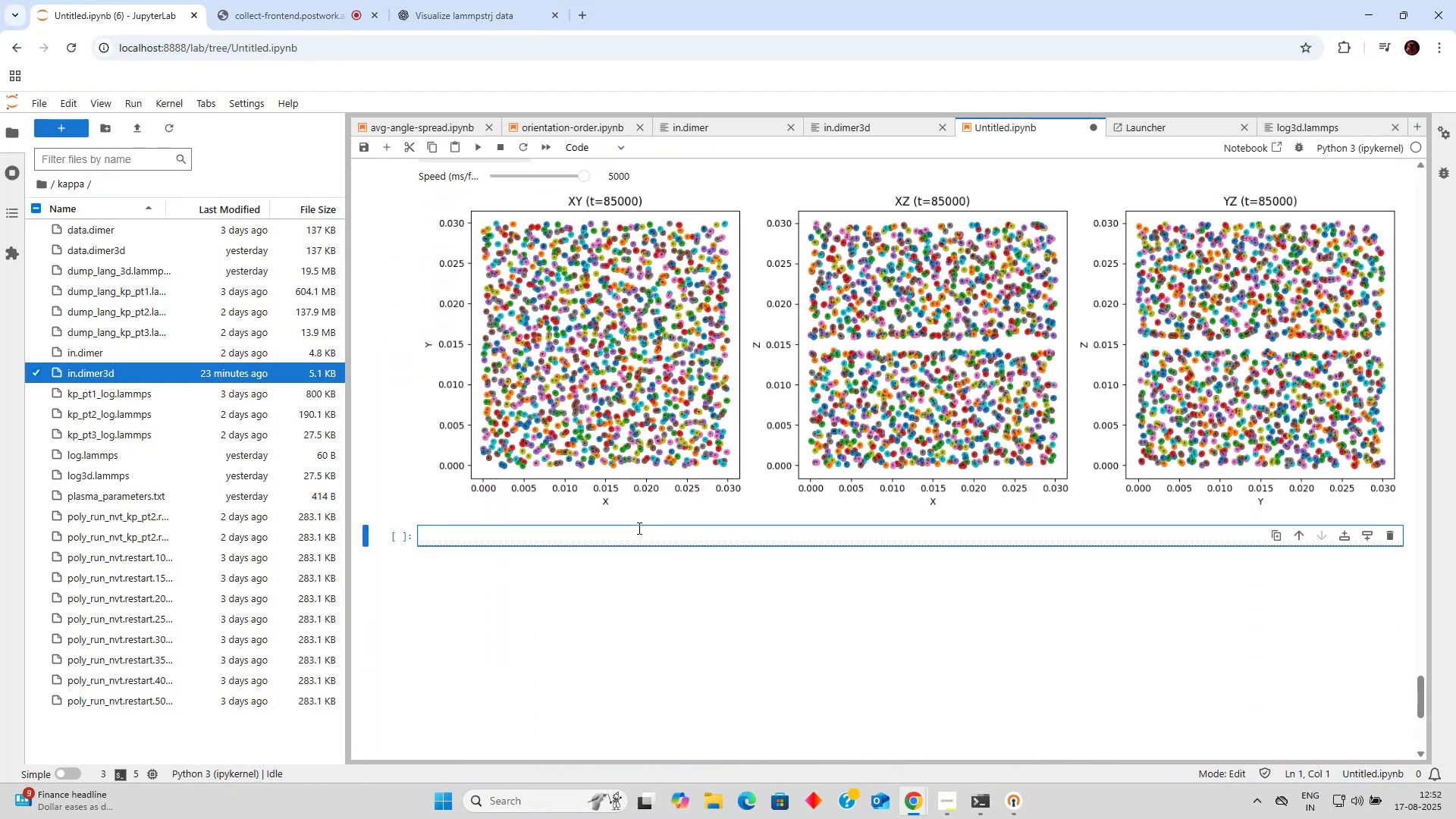 
key(Control+V)
 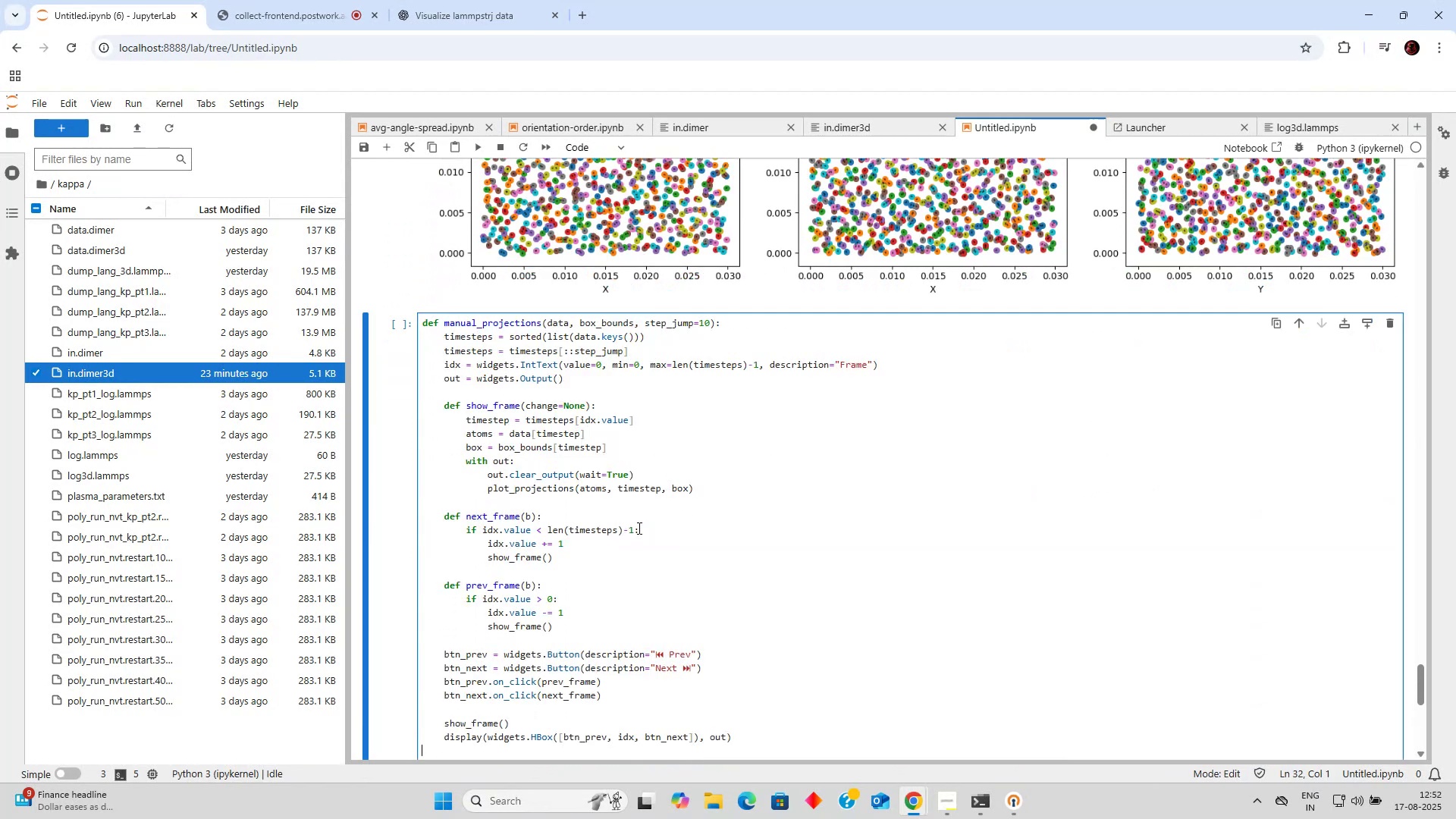 
scroll: coordinate [635, 526], scroll_direction: down, amount: 3.0
 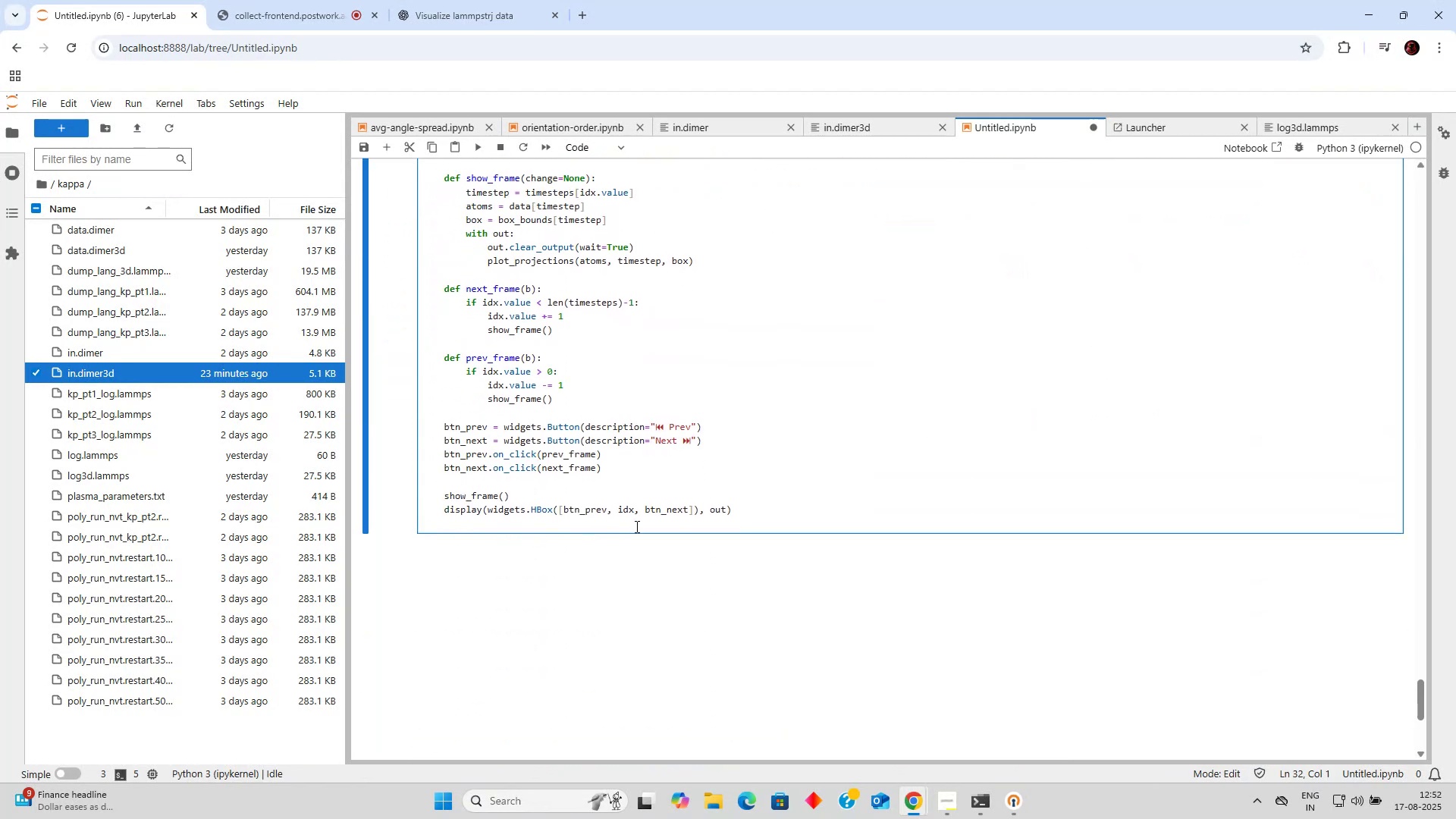 
scroll: coordinate [627, 524], scroll_direction: up, amount: 7.0
 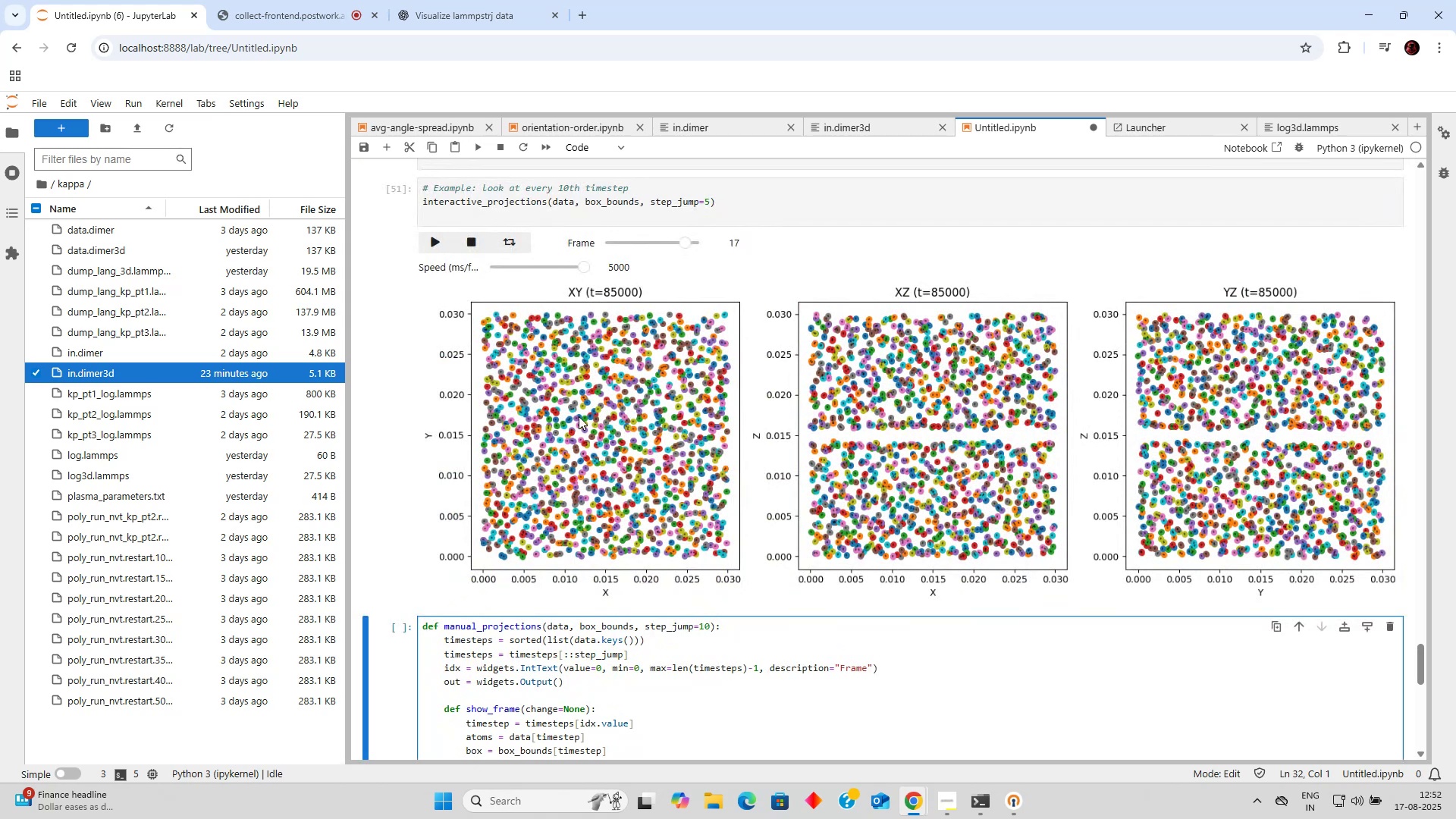 
scroll: coordinate [586, 422], scroll_direction: down, amount: 2.0
 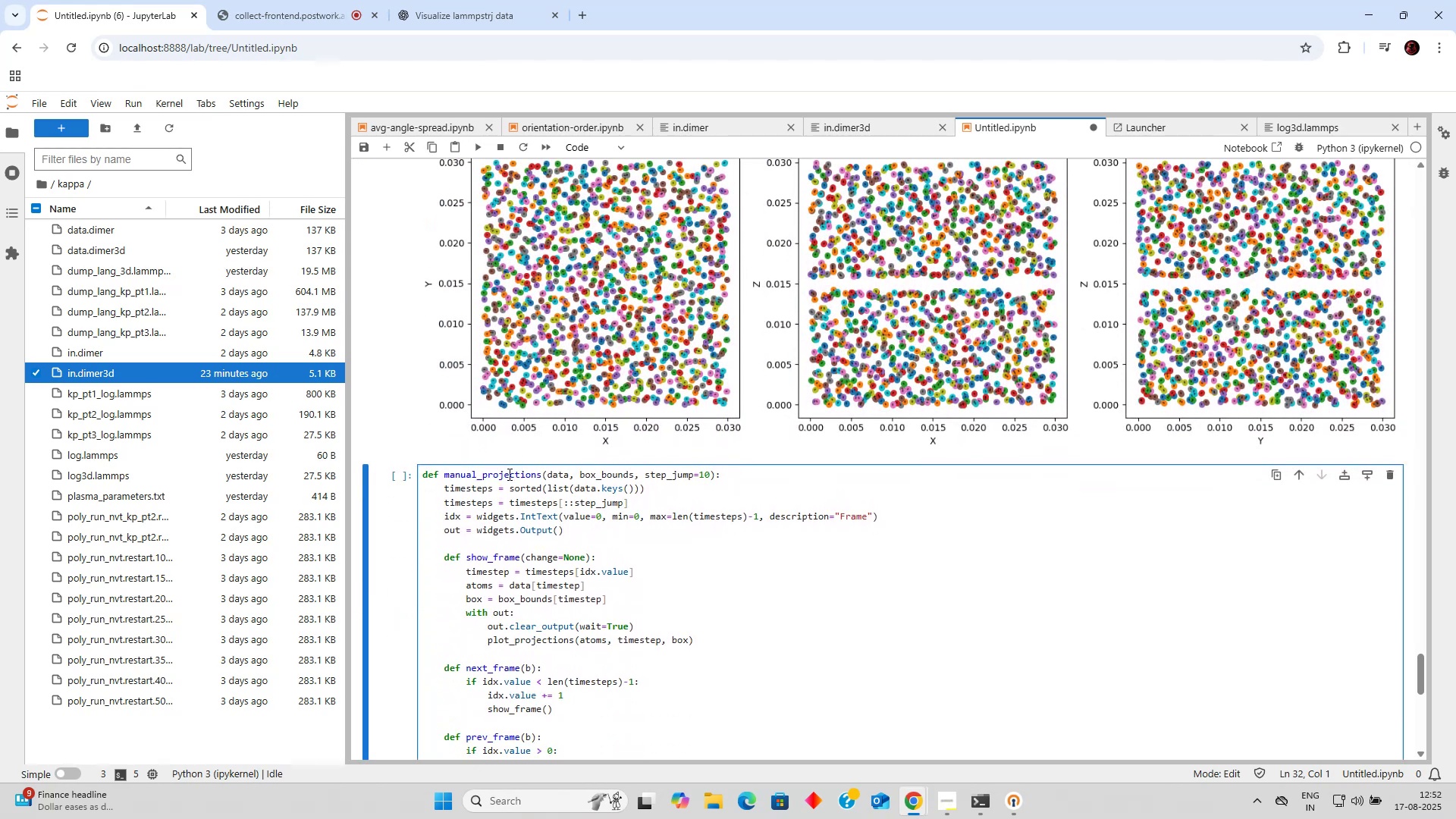 
scroll: coordinate [493, 475], scroll_direction: up, amount: 5.0
 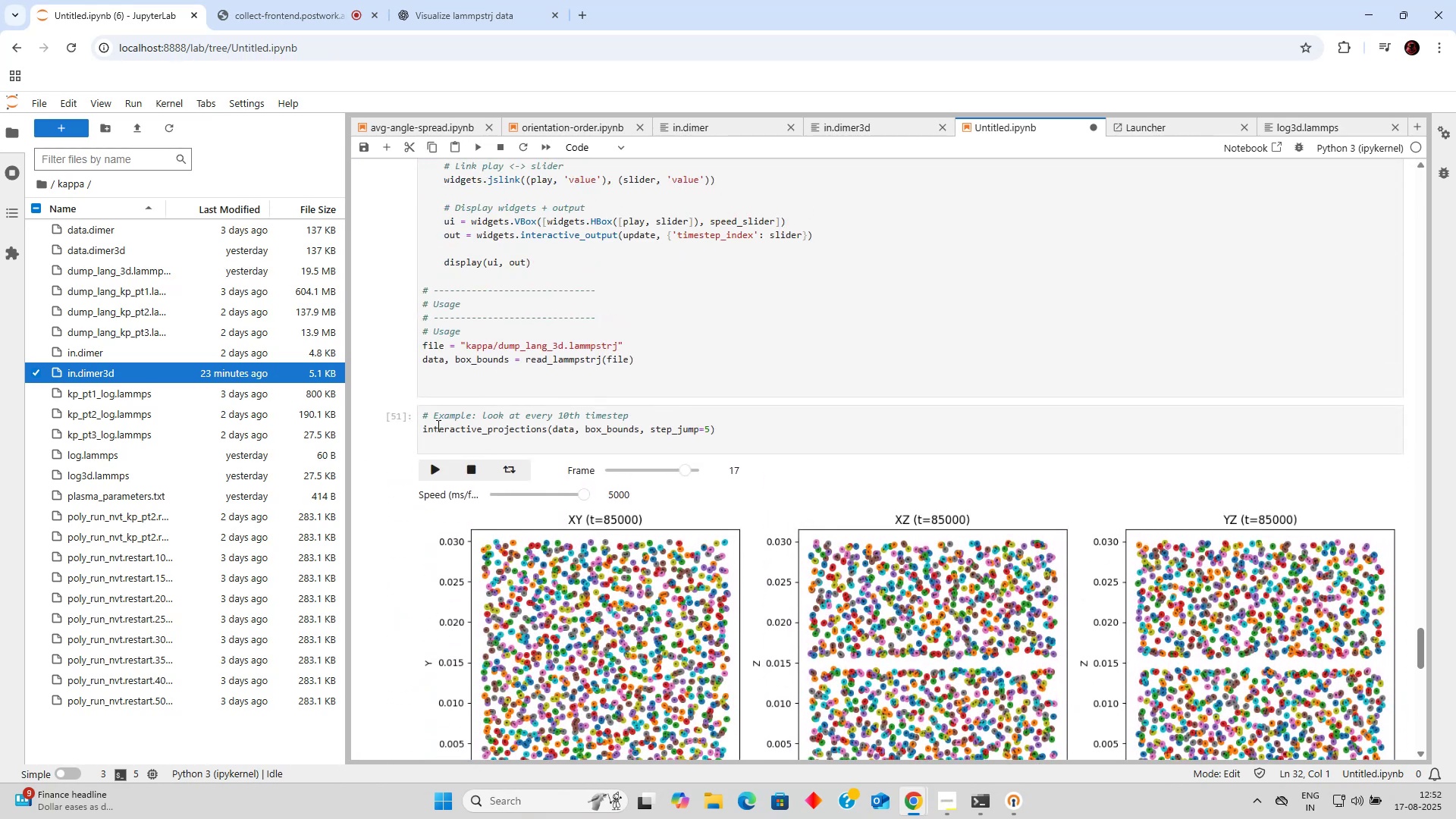 
left_click_drag(start_coordinate=[422, 430], to_coordinate=[780, 433])
 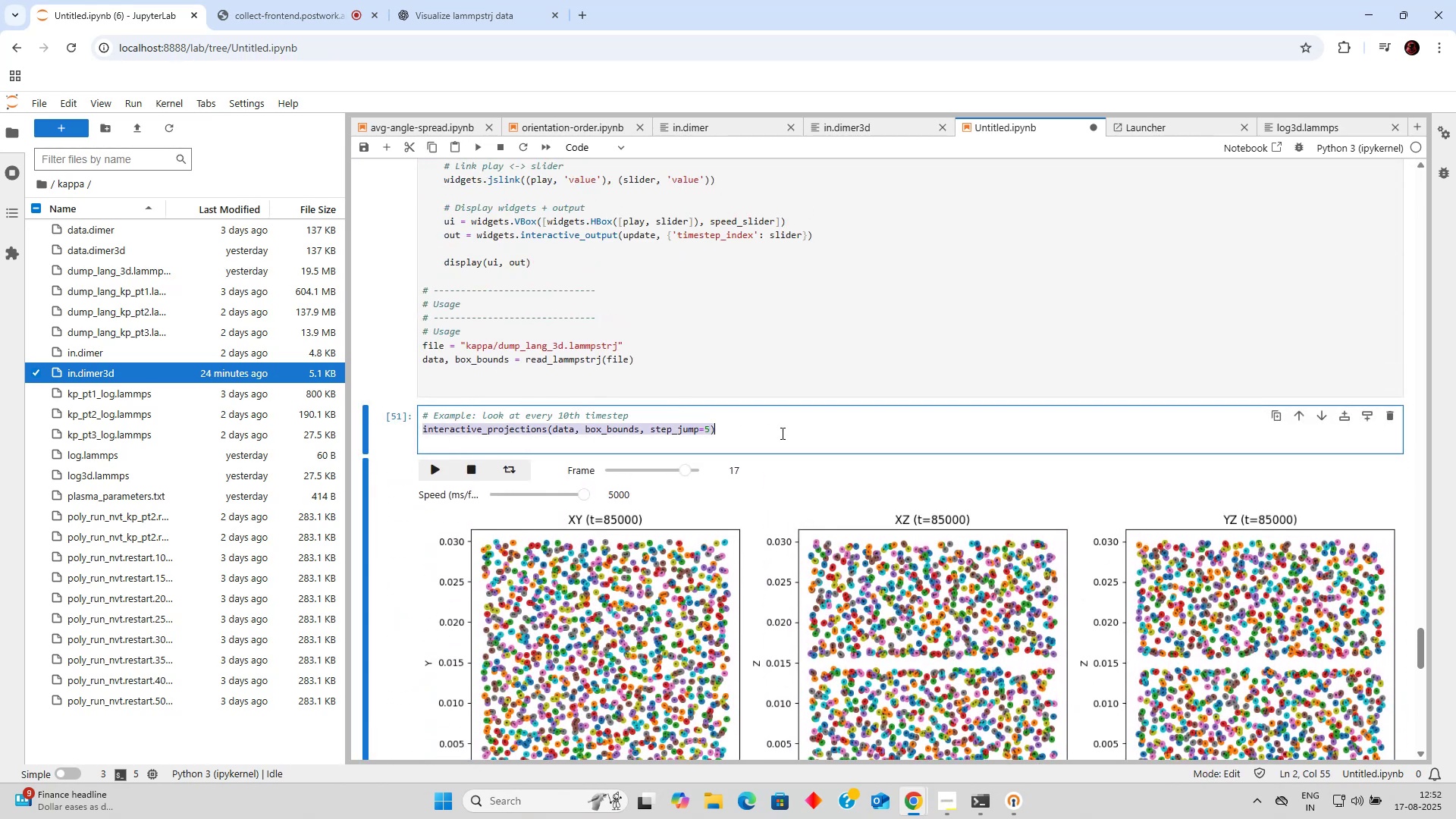 
key(Control+C)
 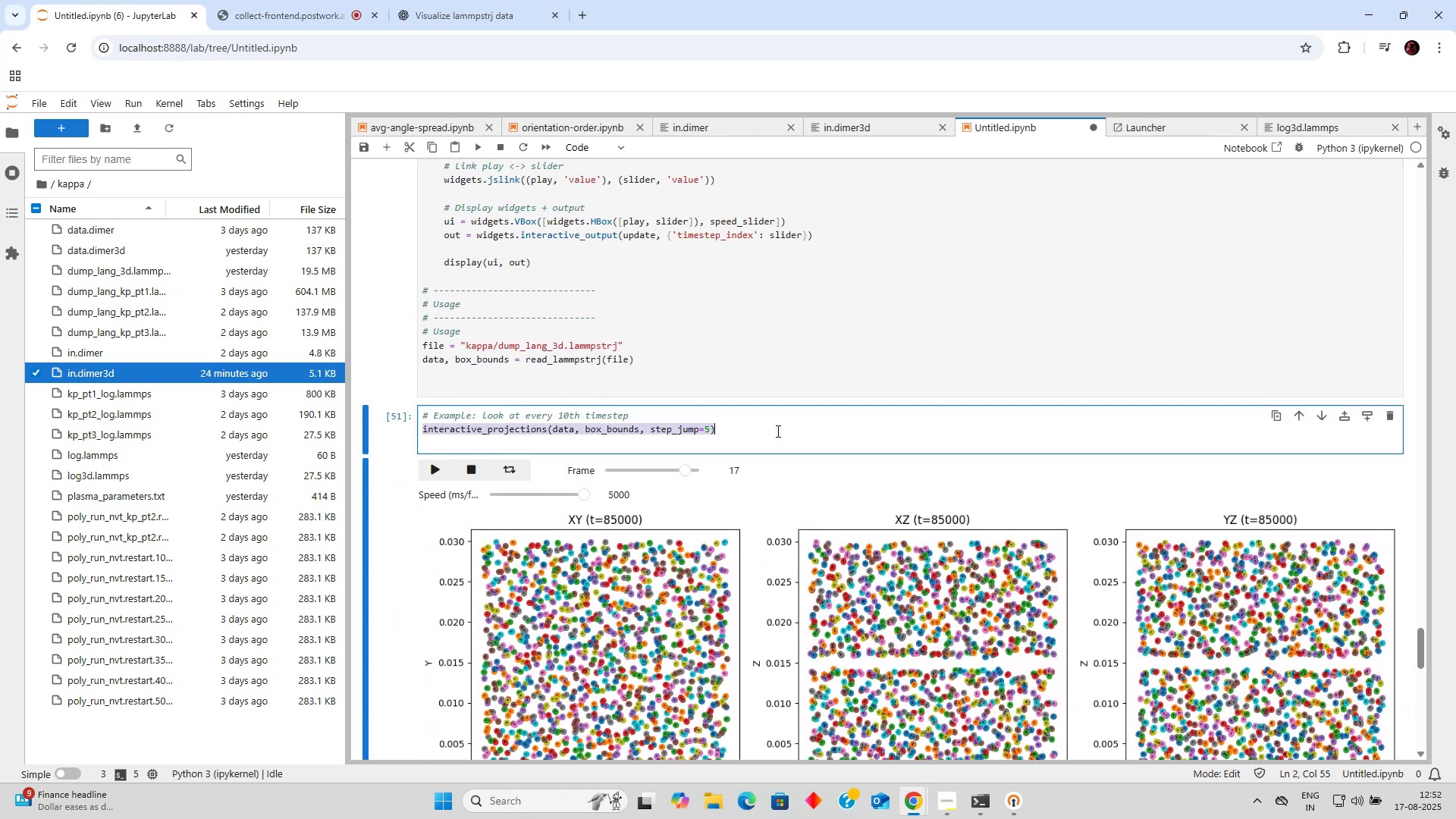 
scroll: coordinate [617, 463], scroll_direction: down, amount: 11.0
 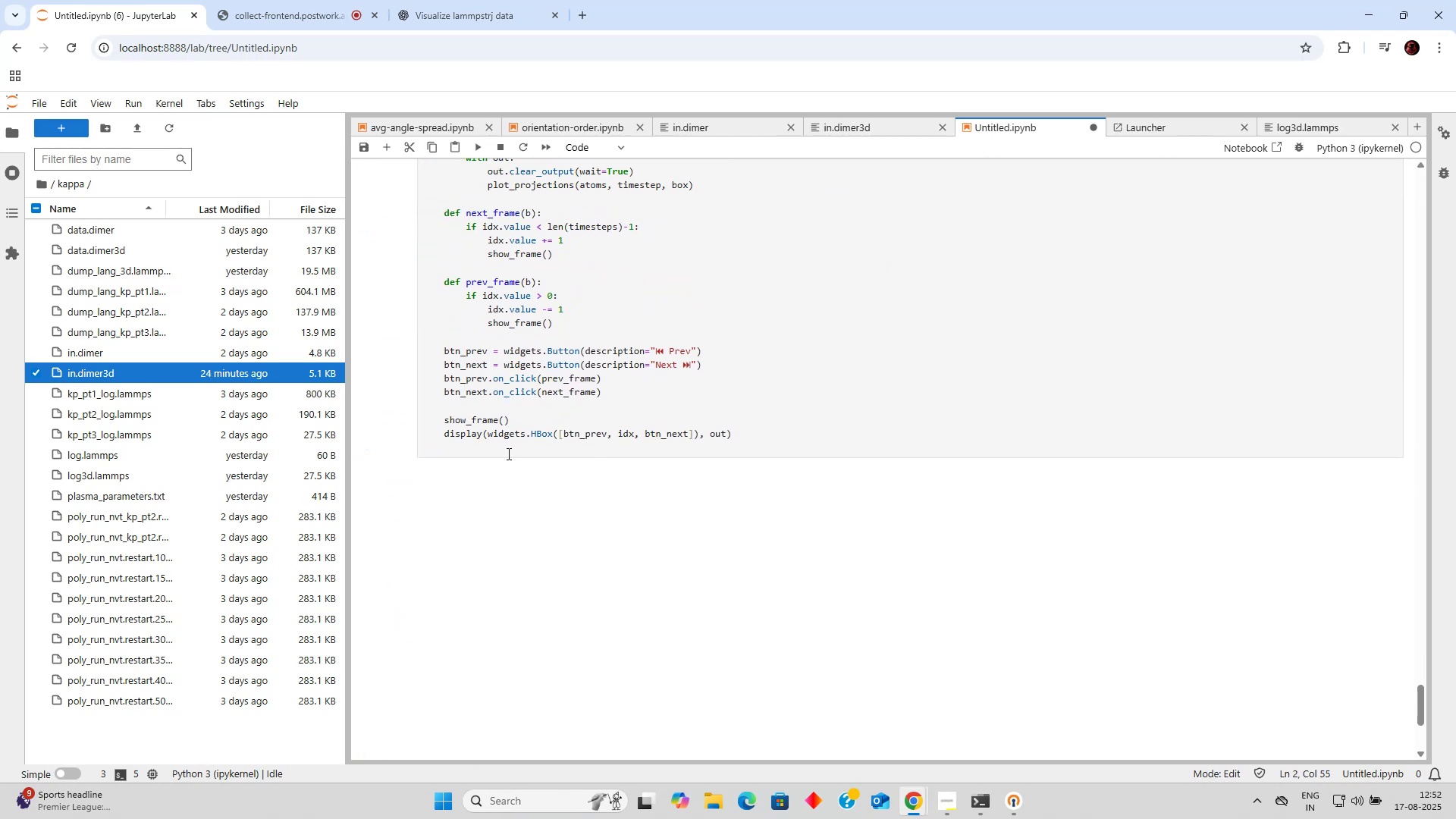 
left_click([479, 449])
 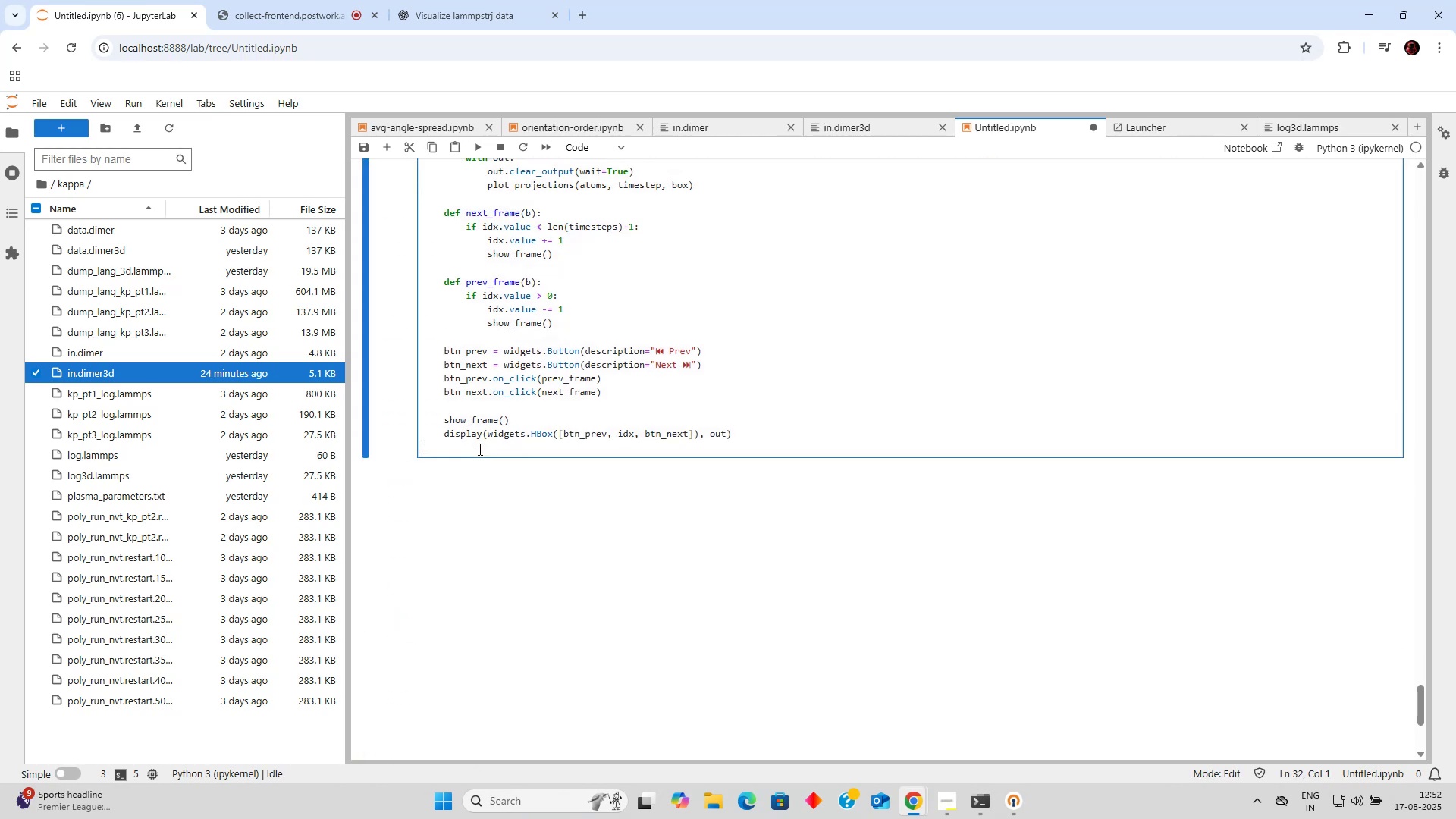 
key(Control+V)
 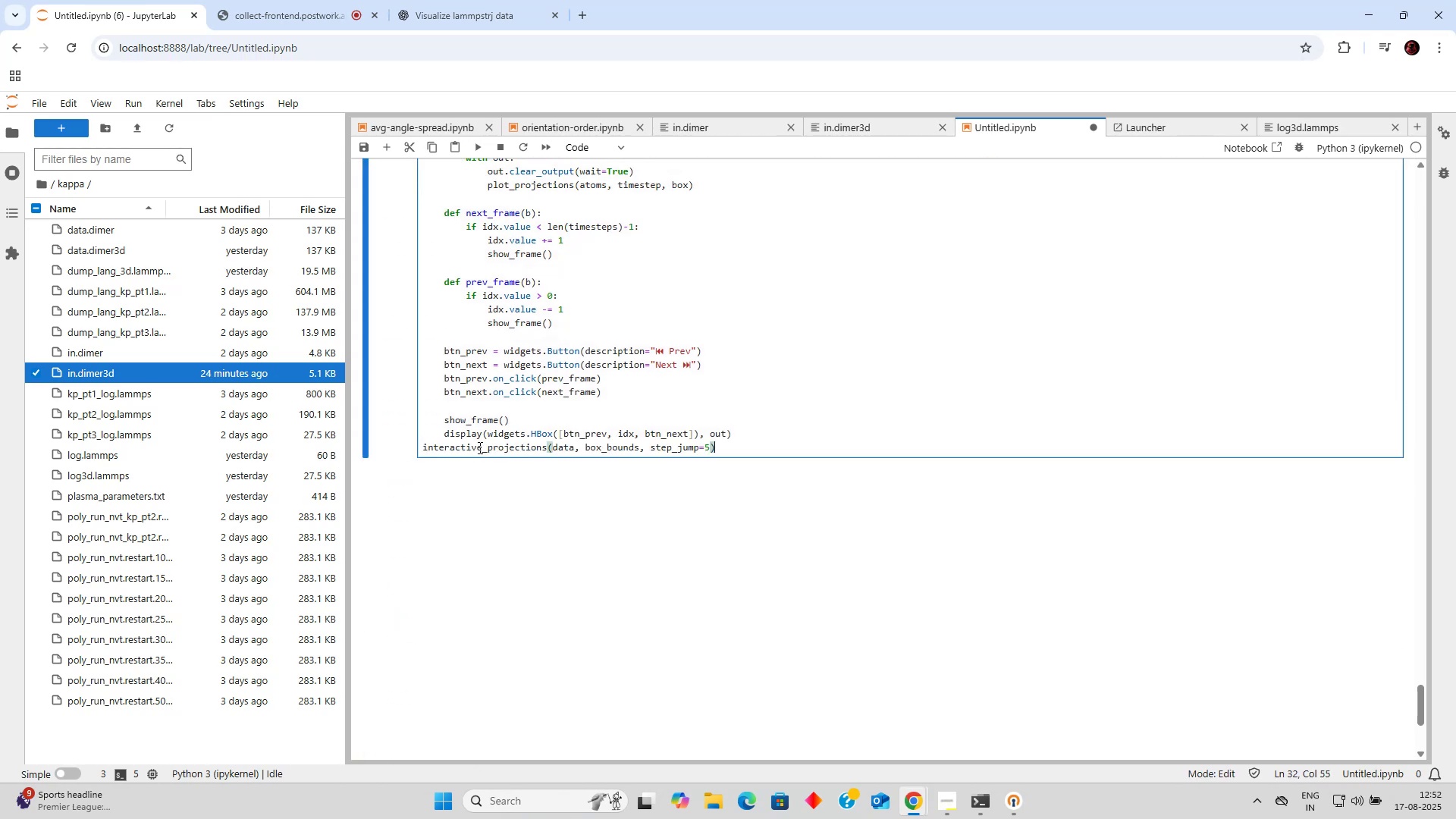 
scroll: coordinate [526, 415], scroll_direction: up, amount: 4.0
 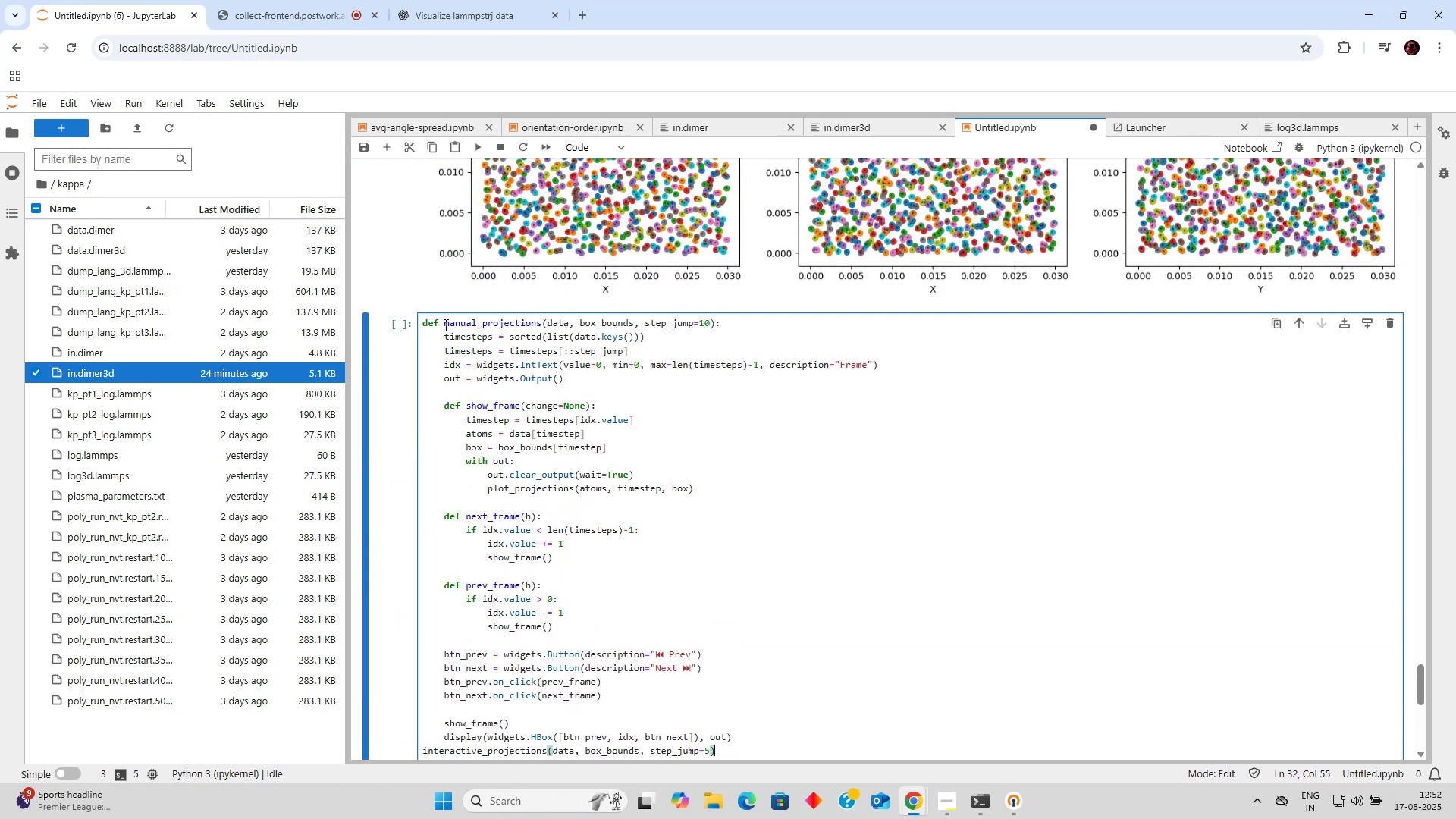 
left_click_drag(start_coordinate=[442, 325], to_coordinate=[476, 323])
 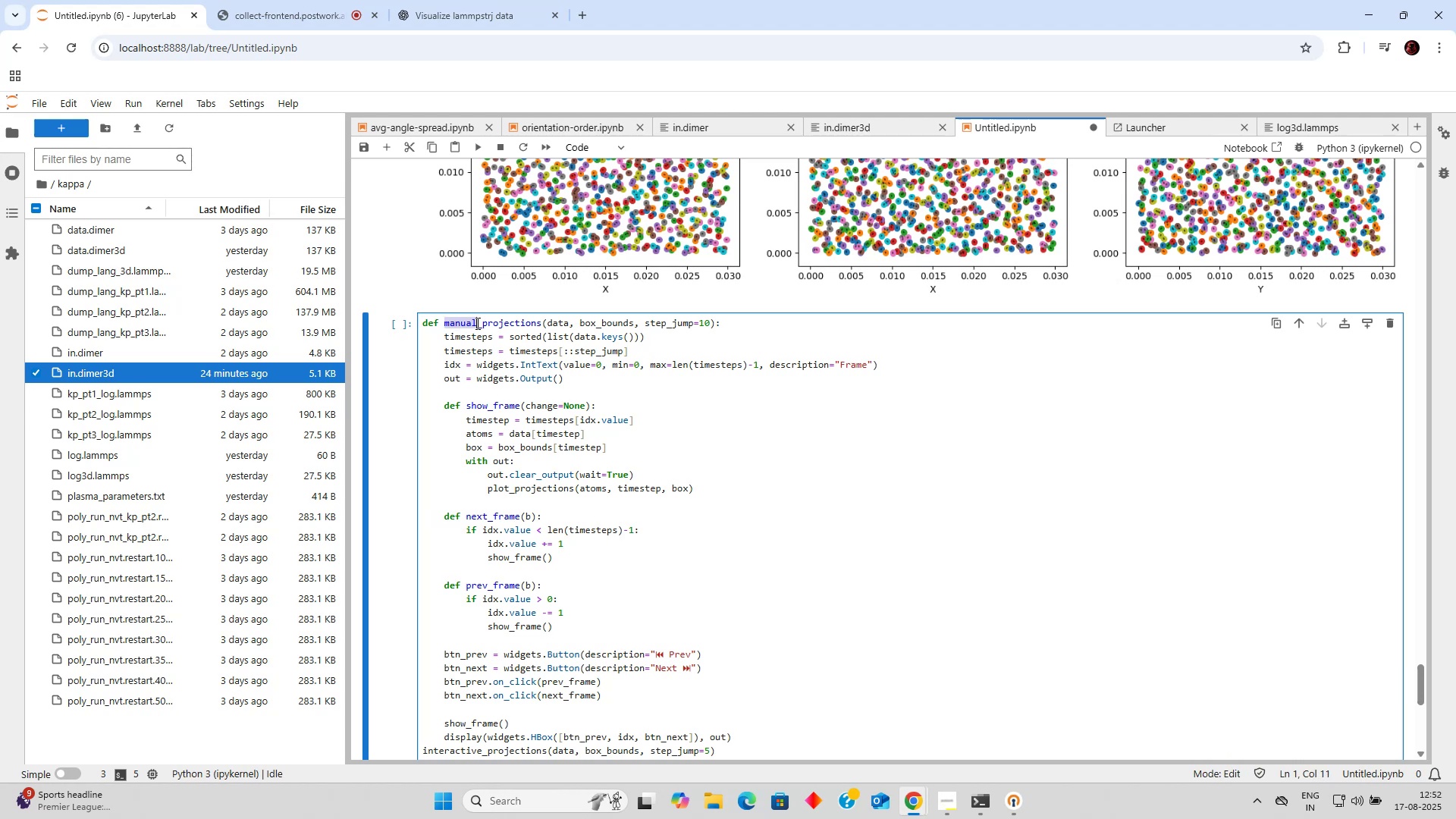 
key(Control+C)
 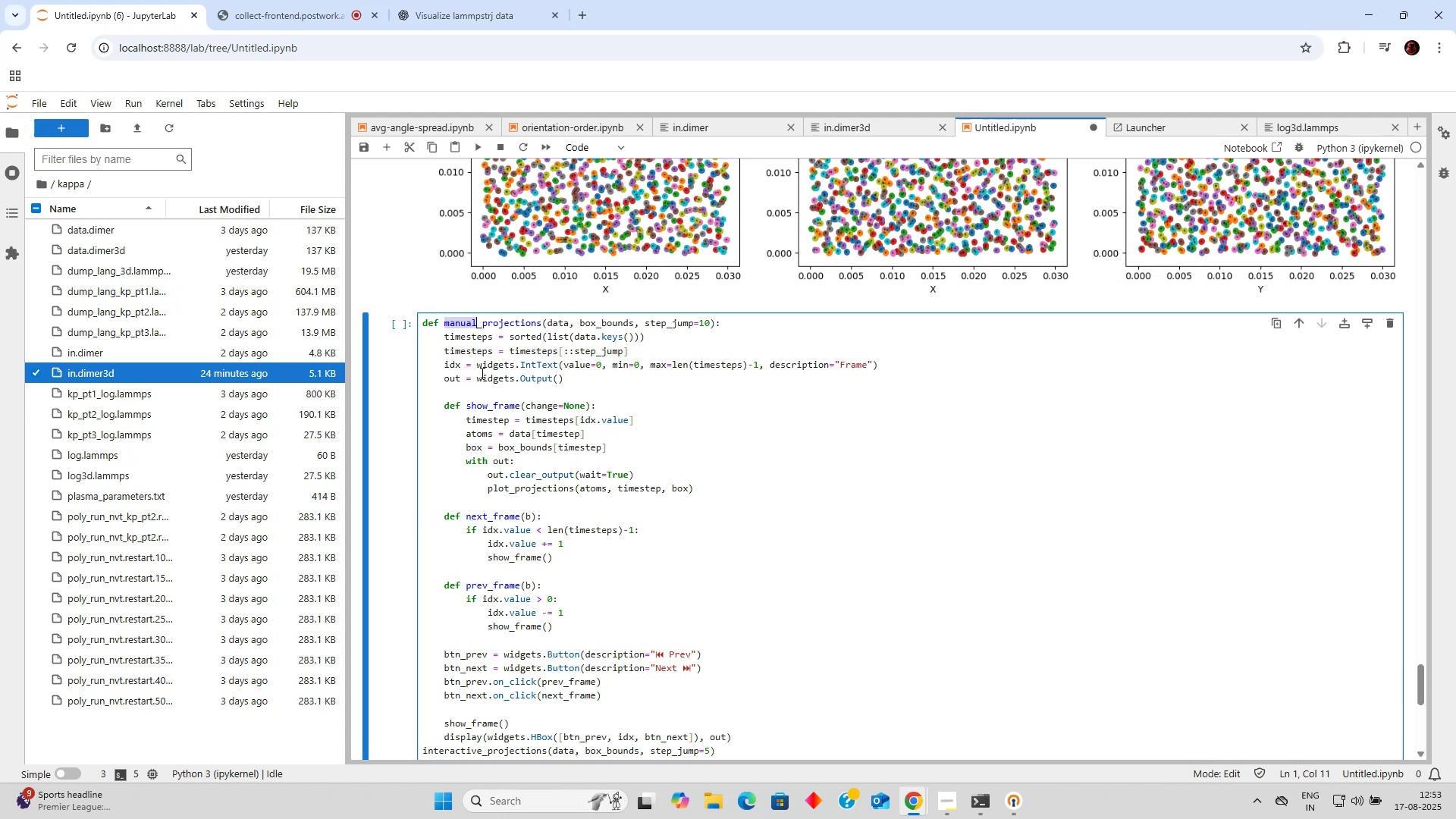 
scroll: coordinate [485, 392], scroll_direction: down, amount: 4.0
 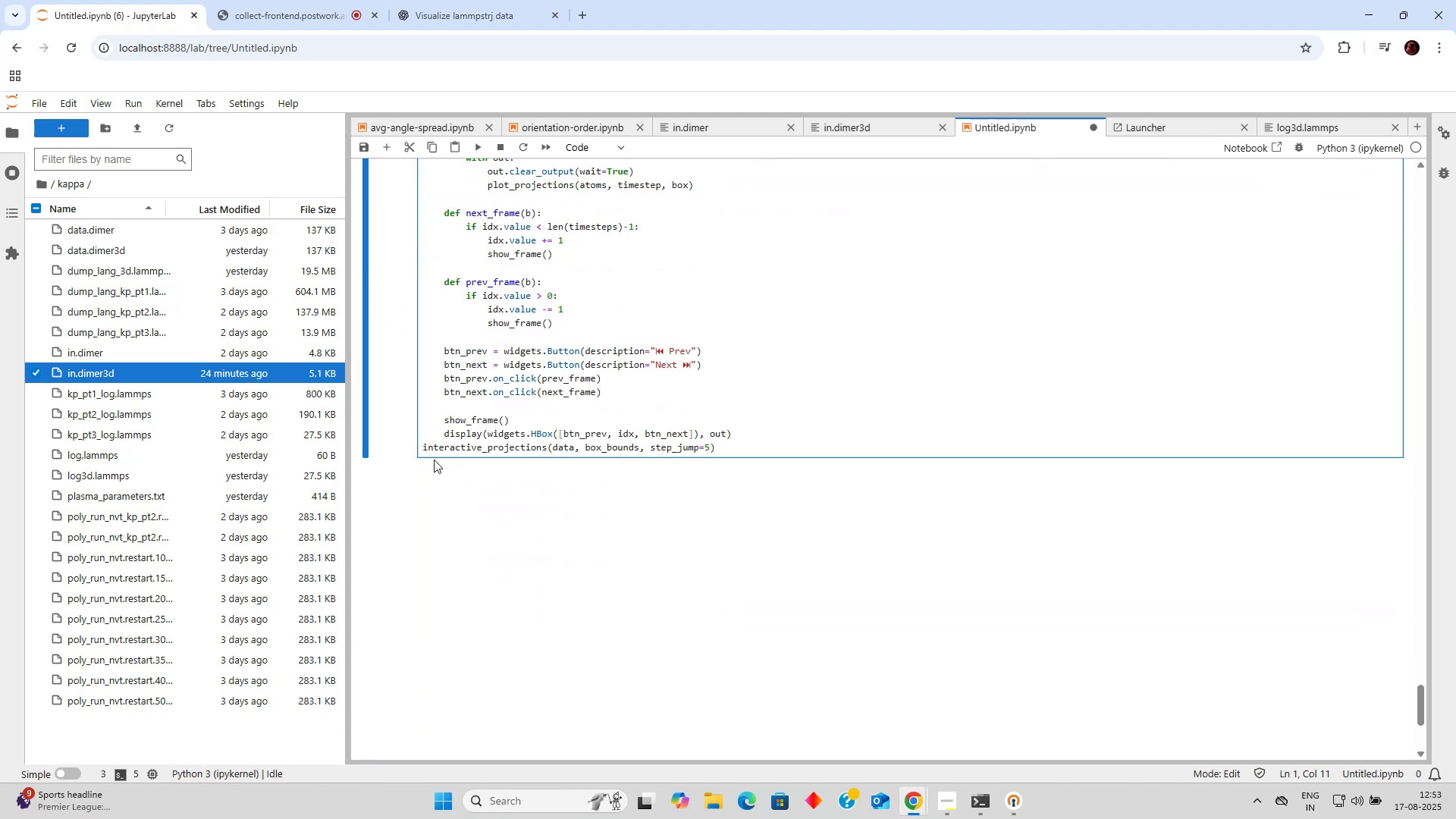 
left_click_drag(start_coordinate=[422, 449], to_coordinate=[479, 447])
 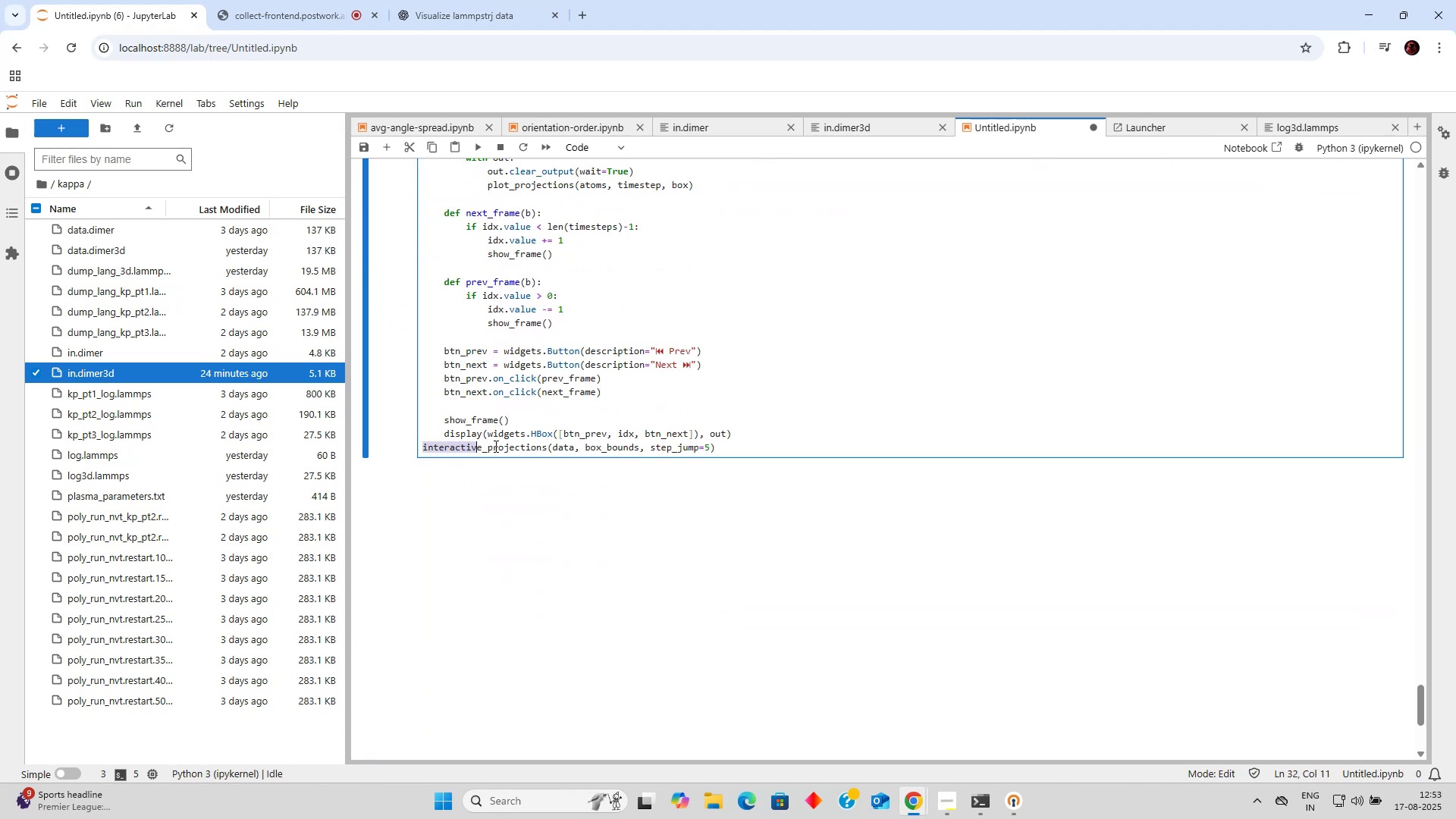 
key(Backspace)
 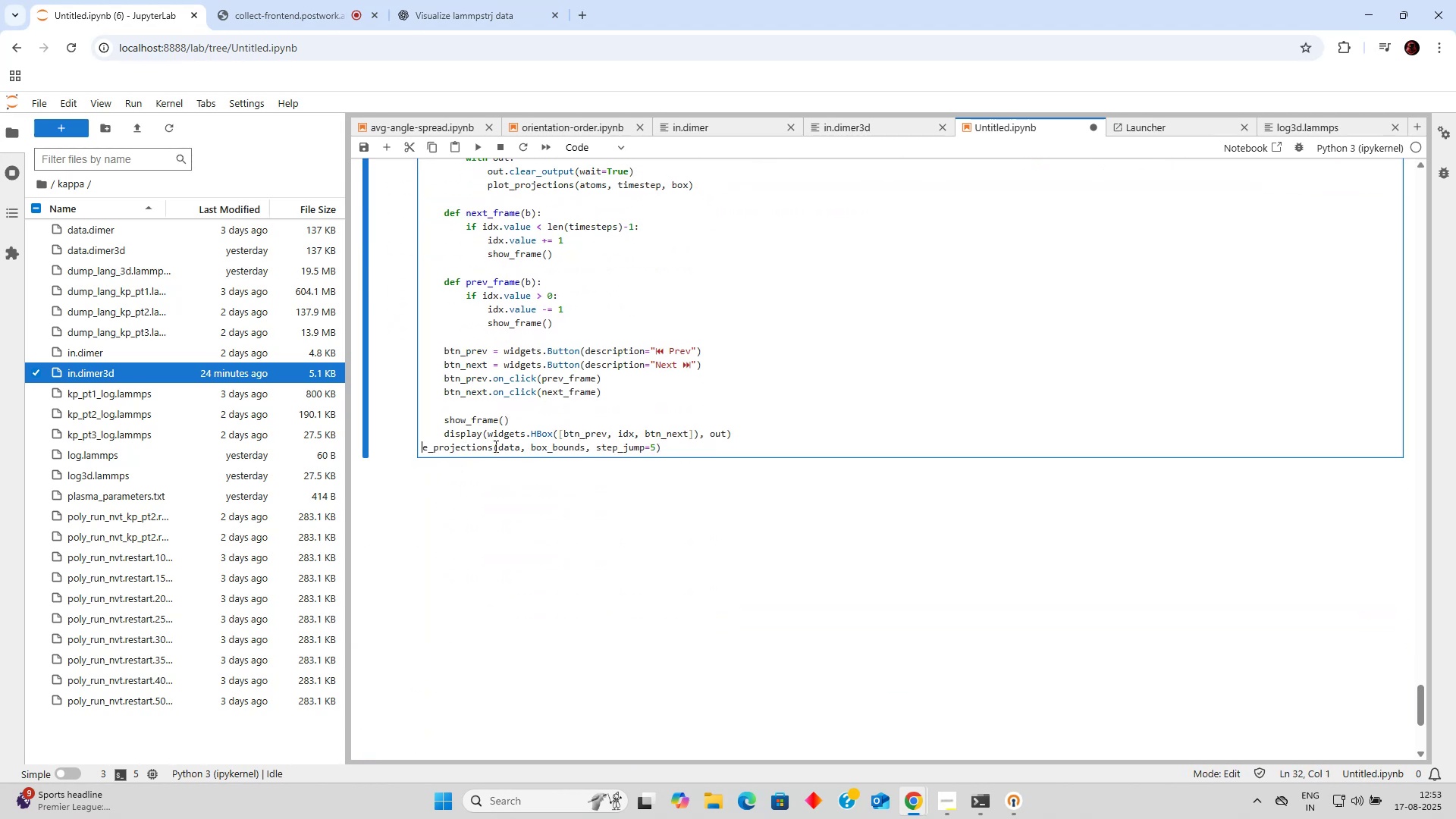 
key(Delete)
 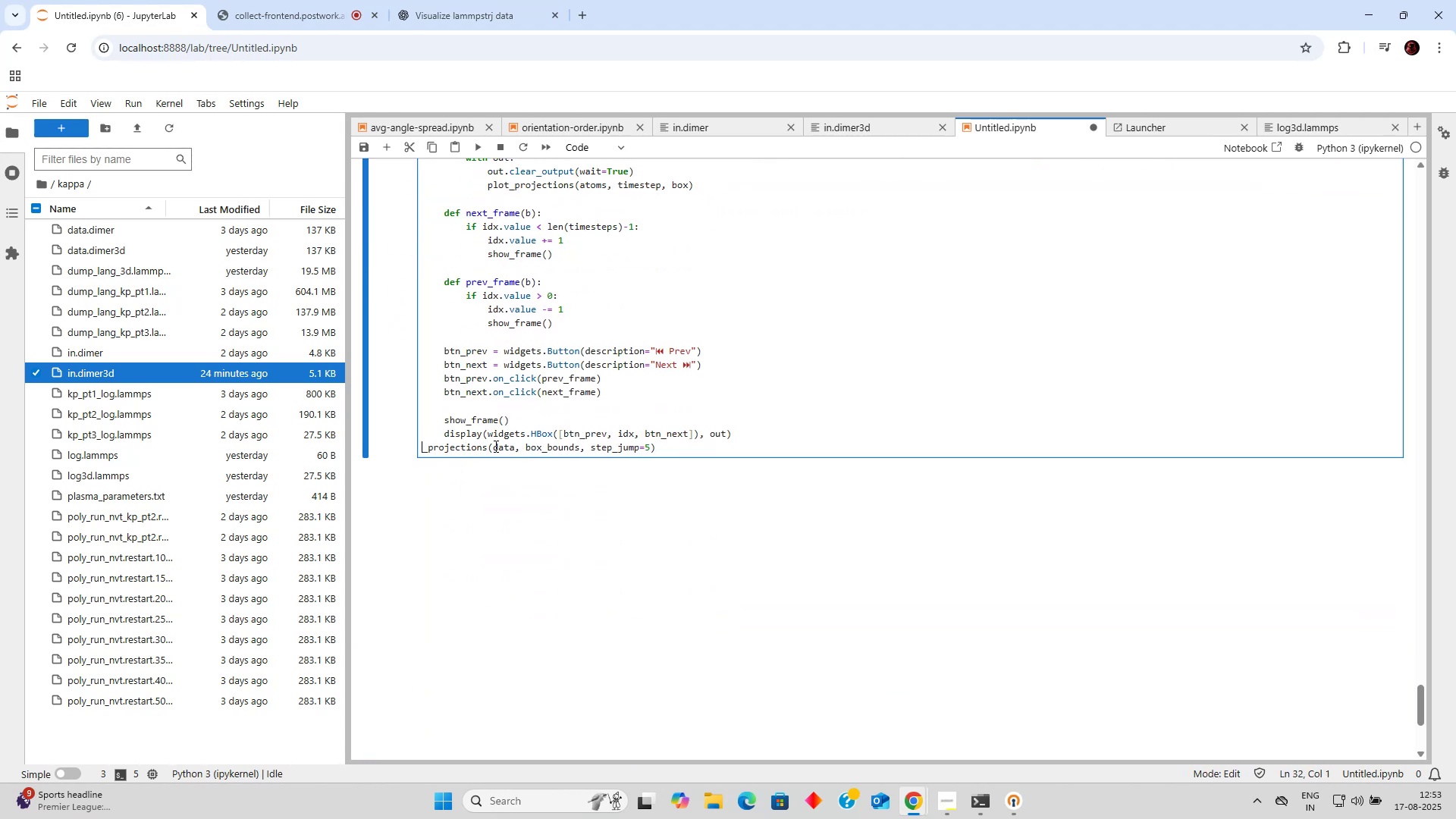 
key(Control+V)
 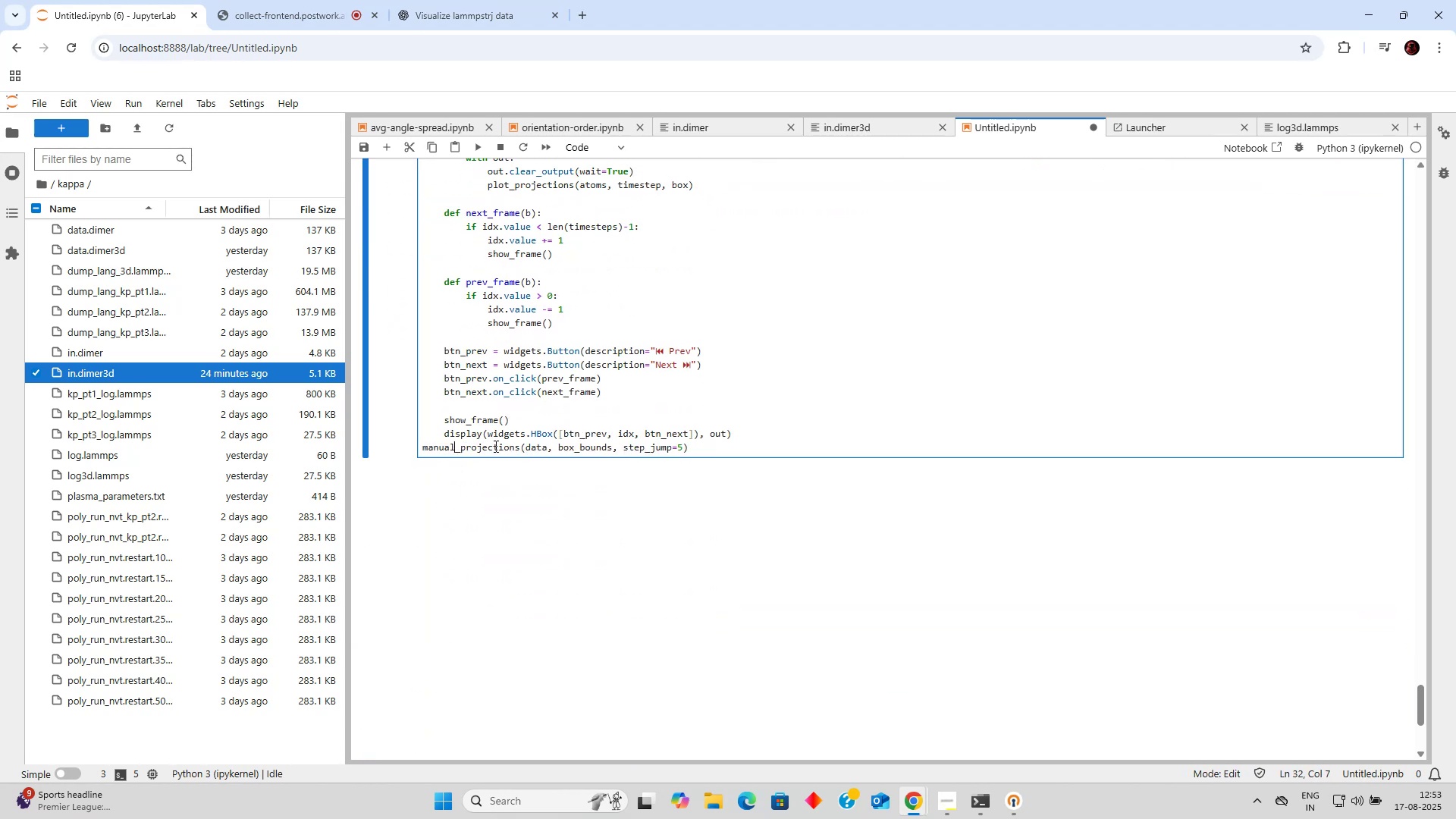 
key(Control+Enter)
 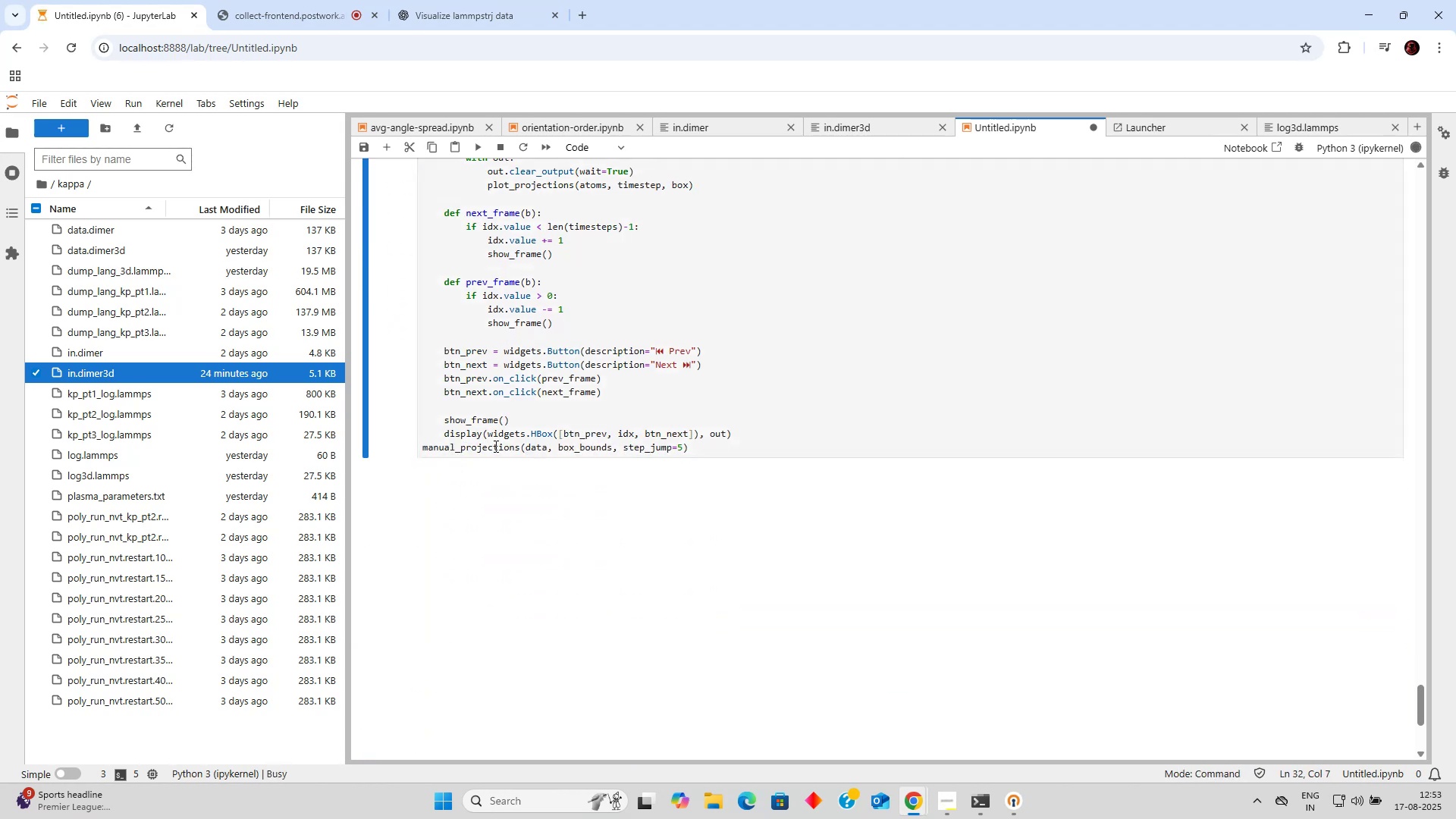 
scroll: coordinate [534, 415], scroll_direction: up, amount: 9.0
 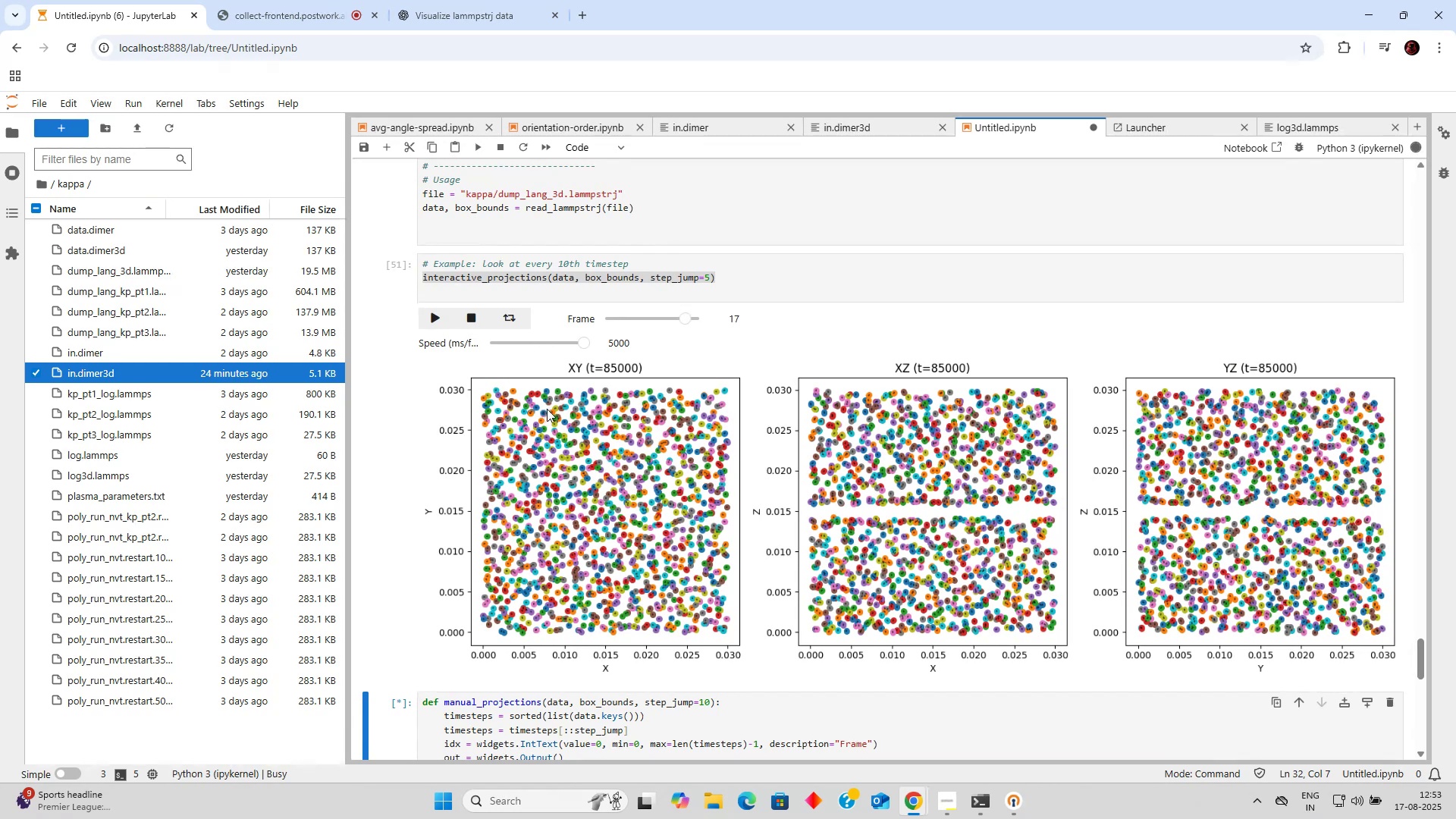 
scroll: coordinate [-114, 544], scroll_direction: down, amount: 11.0
 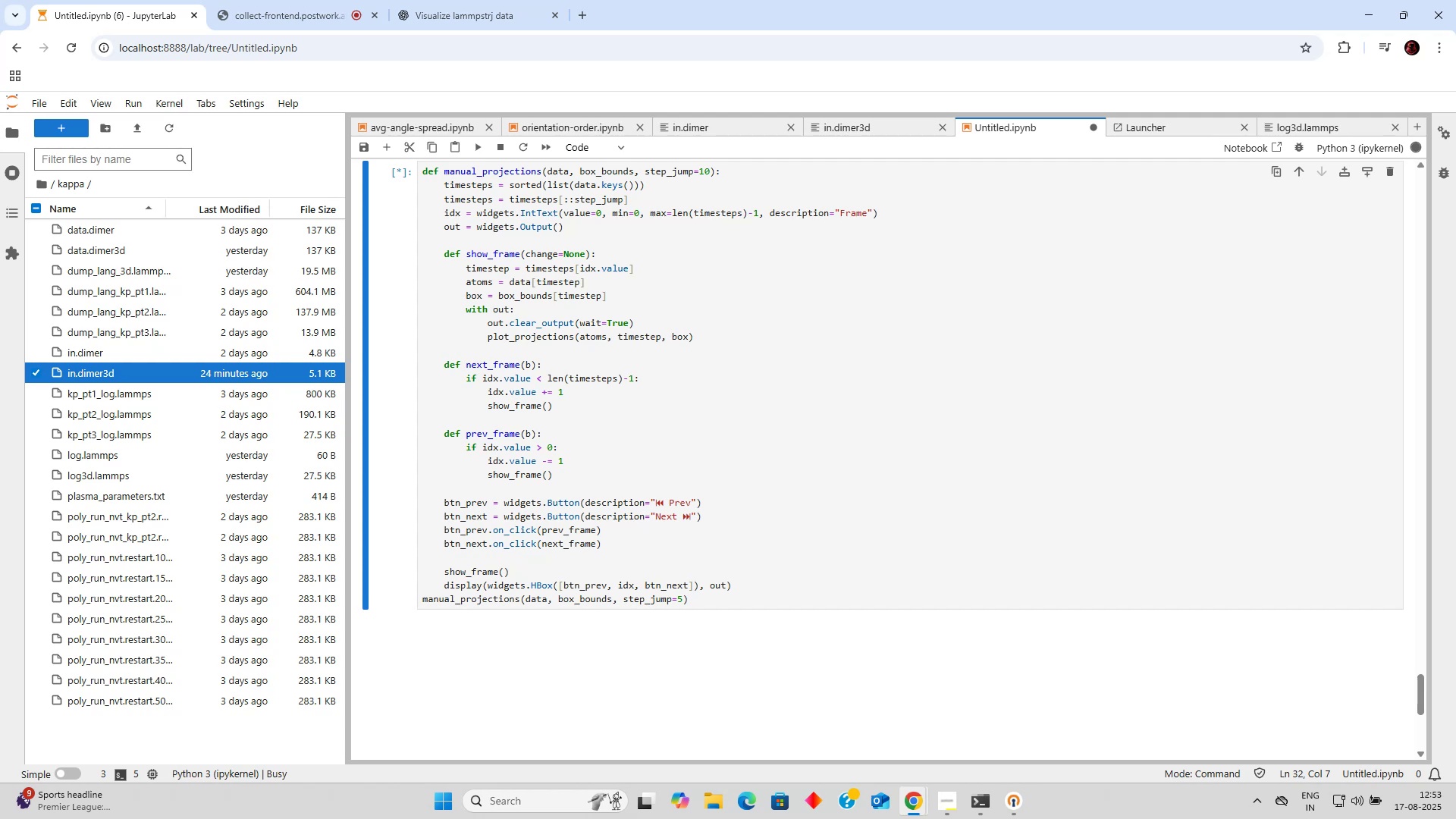 
scroll: coordinate [-100, 530], scroll_direction: down, amount: 3.0
 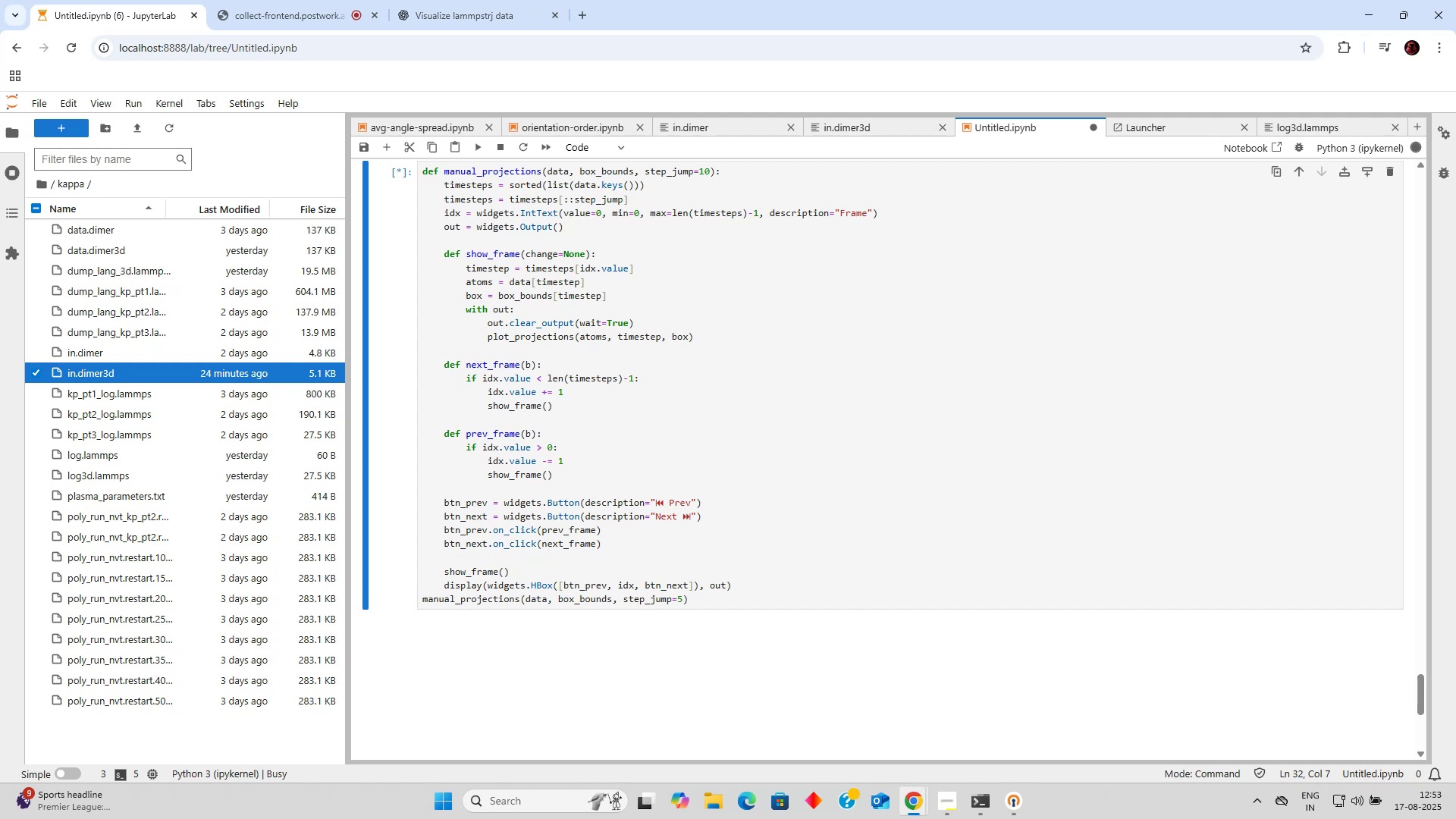 
left_click([-338, 234])
 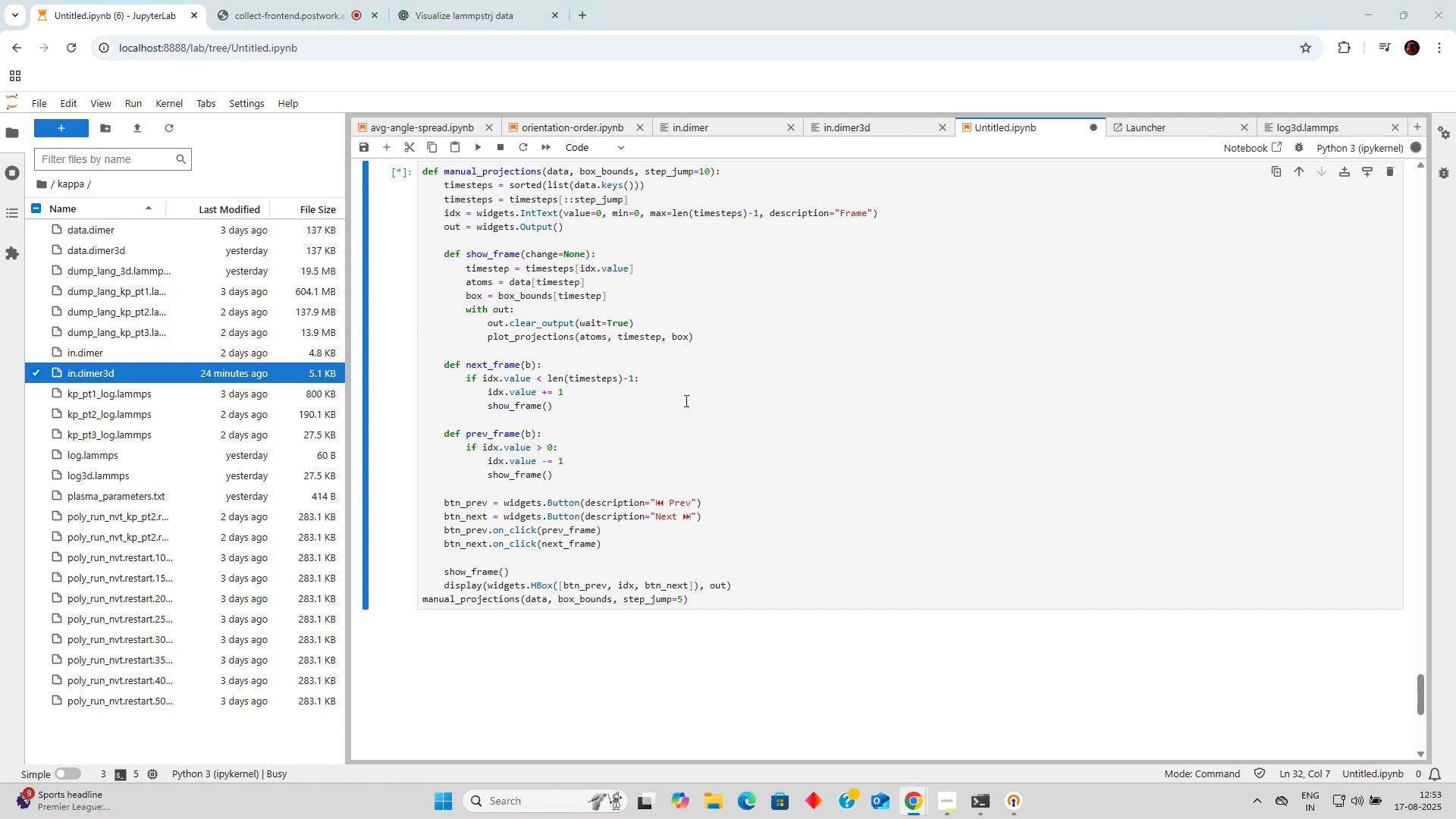 
scroll: coordinate [694, 398], scroll_direction: up, amount: 3.0
 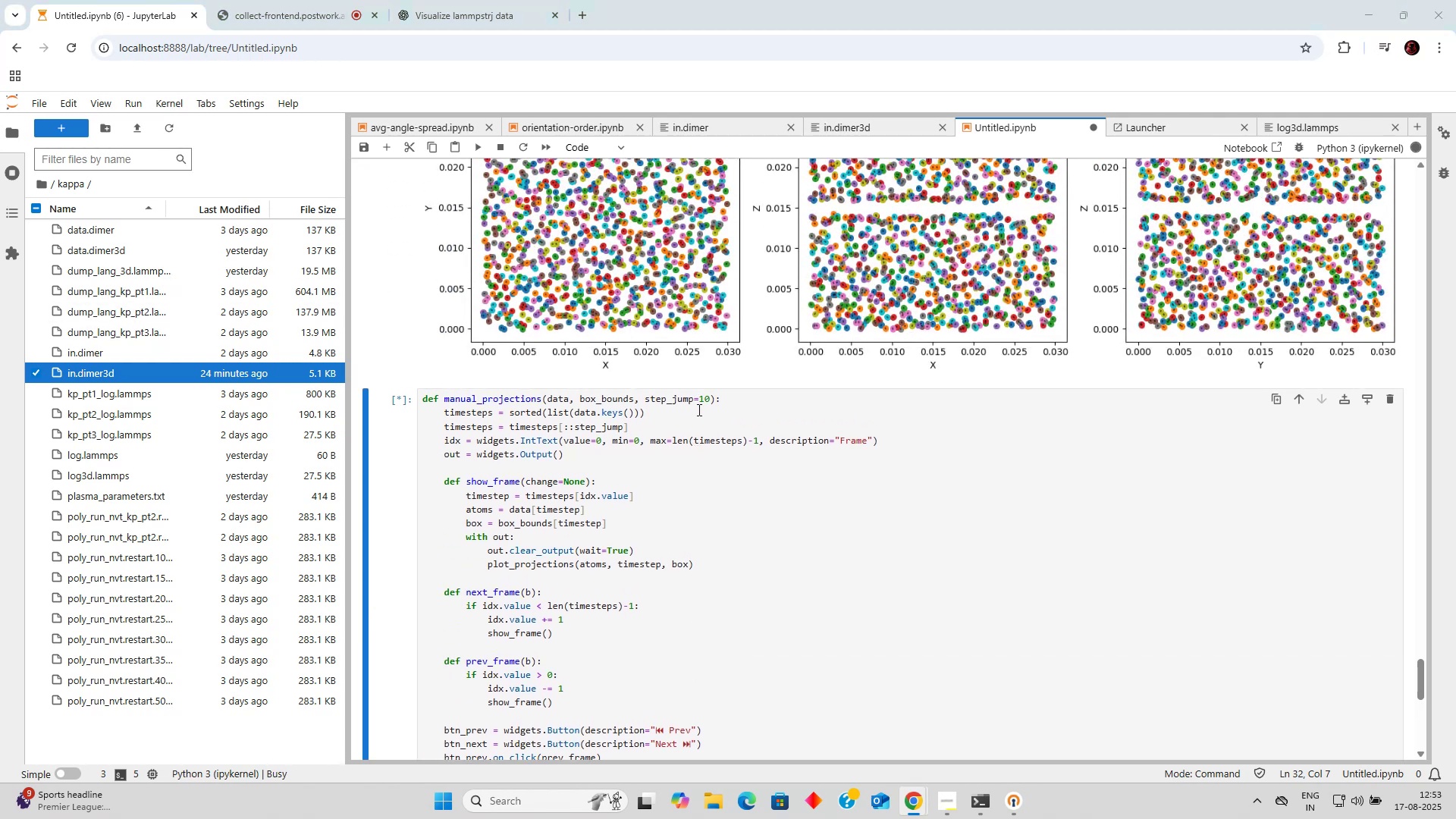 
scroll: coordinate [698, 417], scroll_direction: down, amount: 2.0
 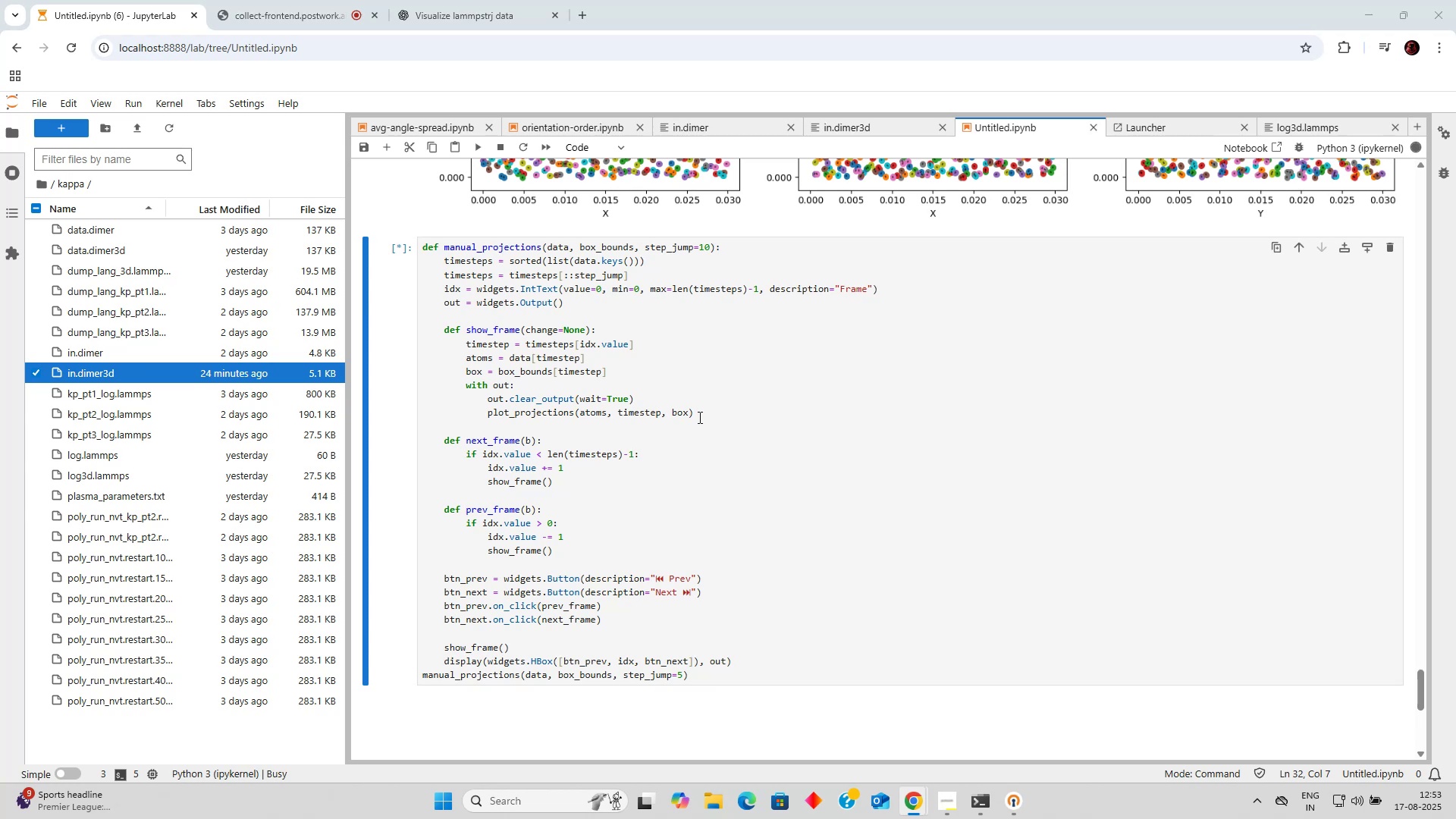 
wait(12.31)
 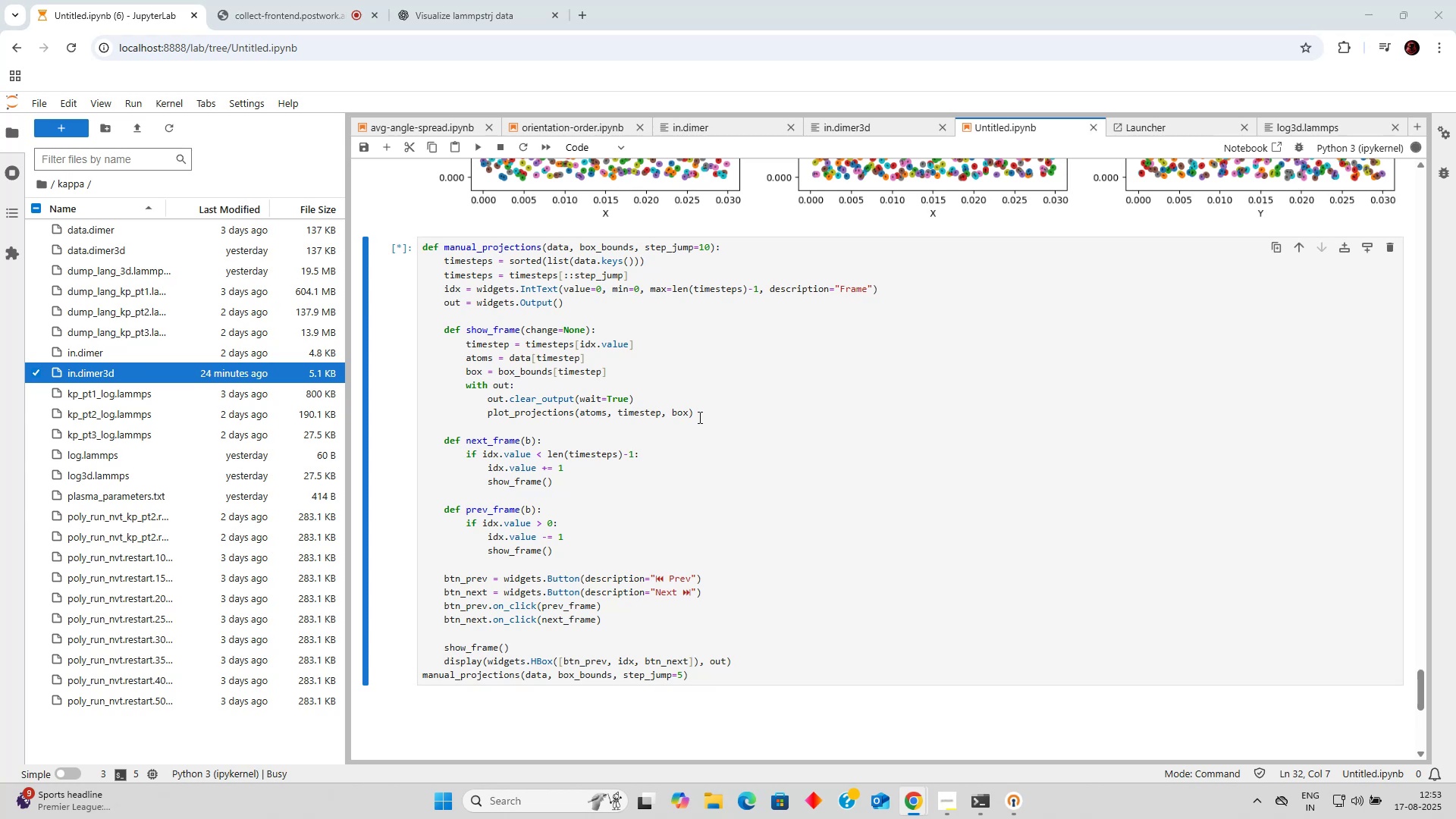 
scroll: coordinate [805, 411], scroll_direction: down, amount: 5.0
 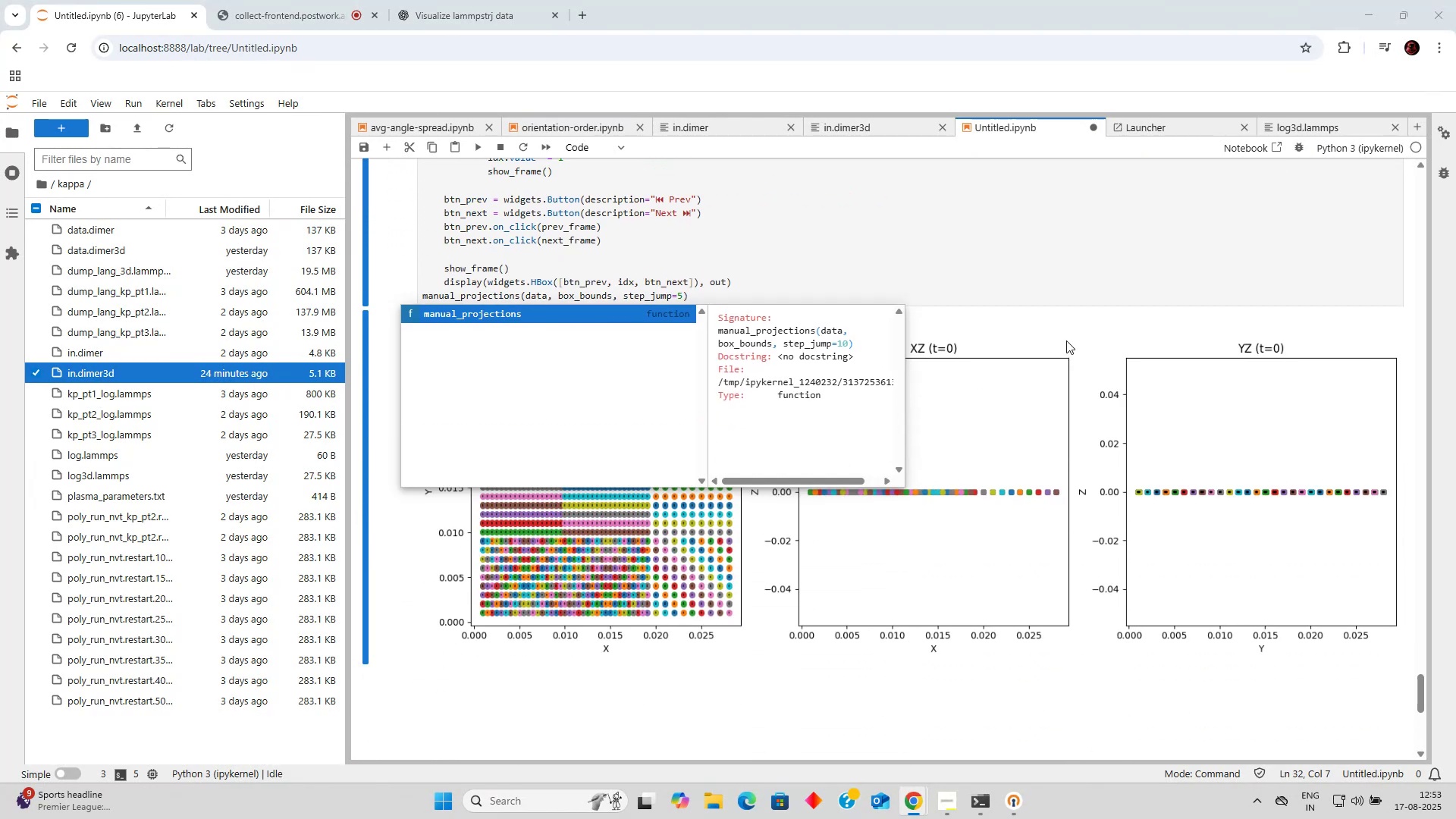 
left_click([1044, 331])
 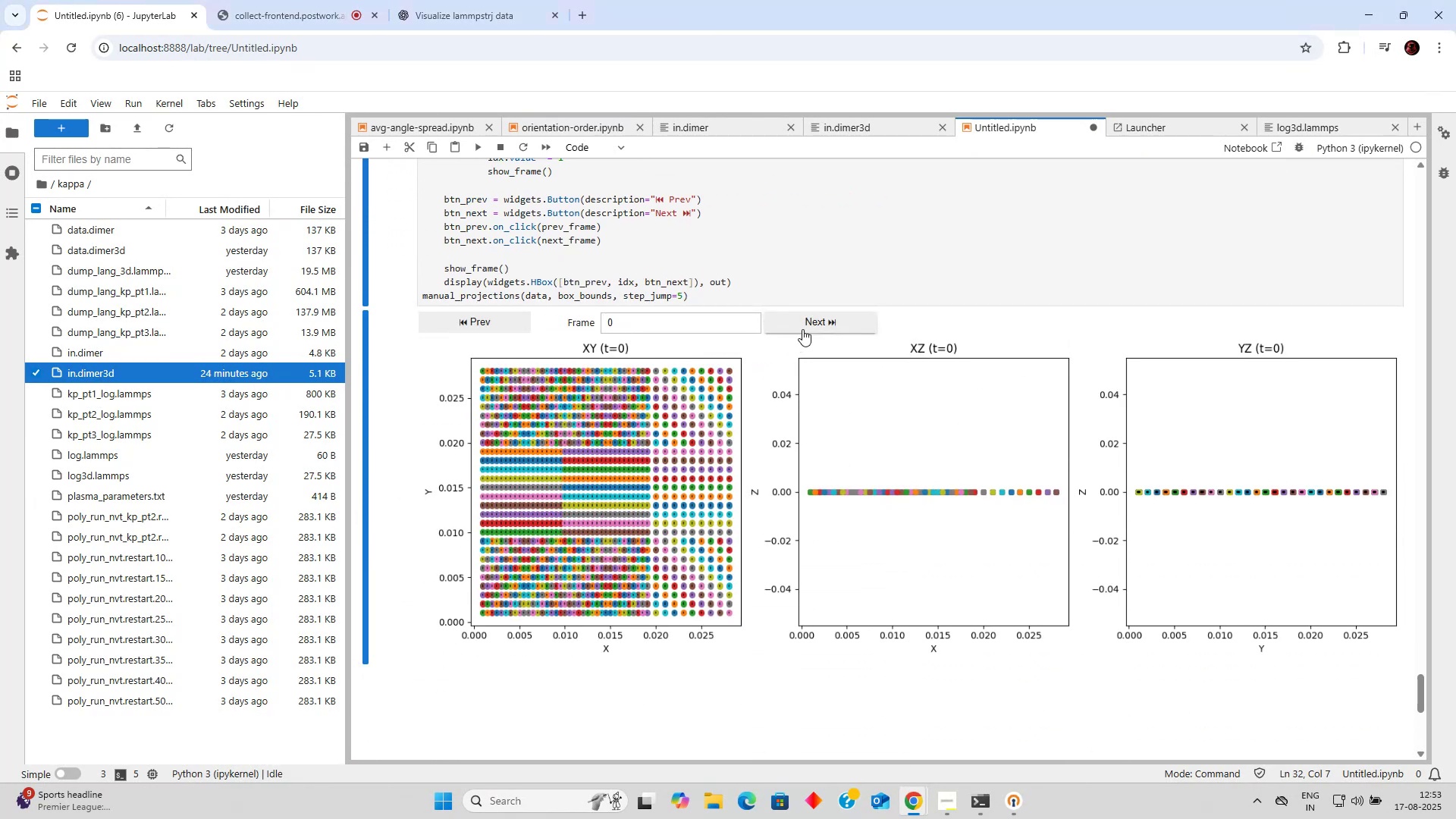 
left_click([812, 322])
 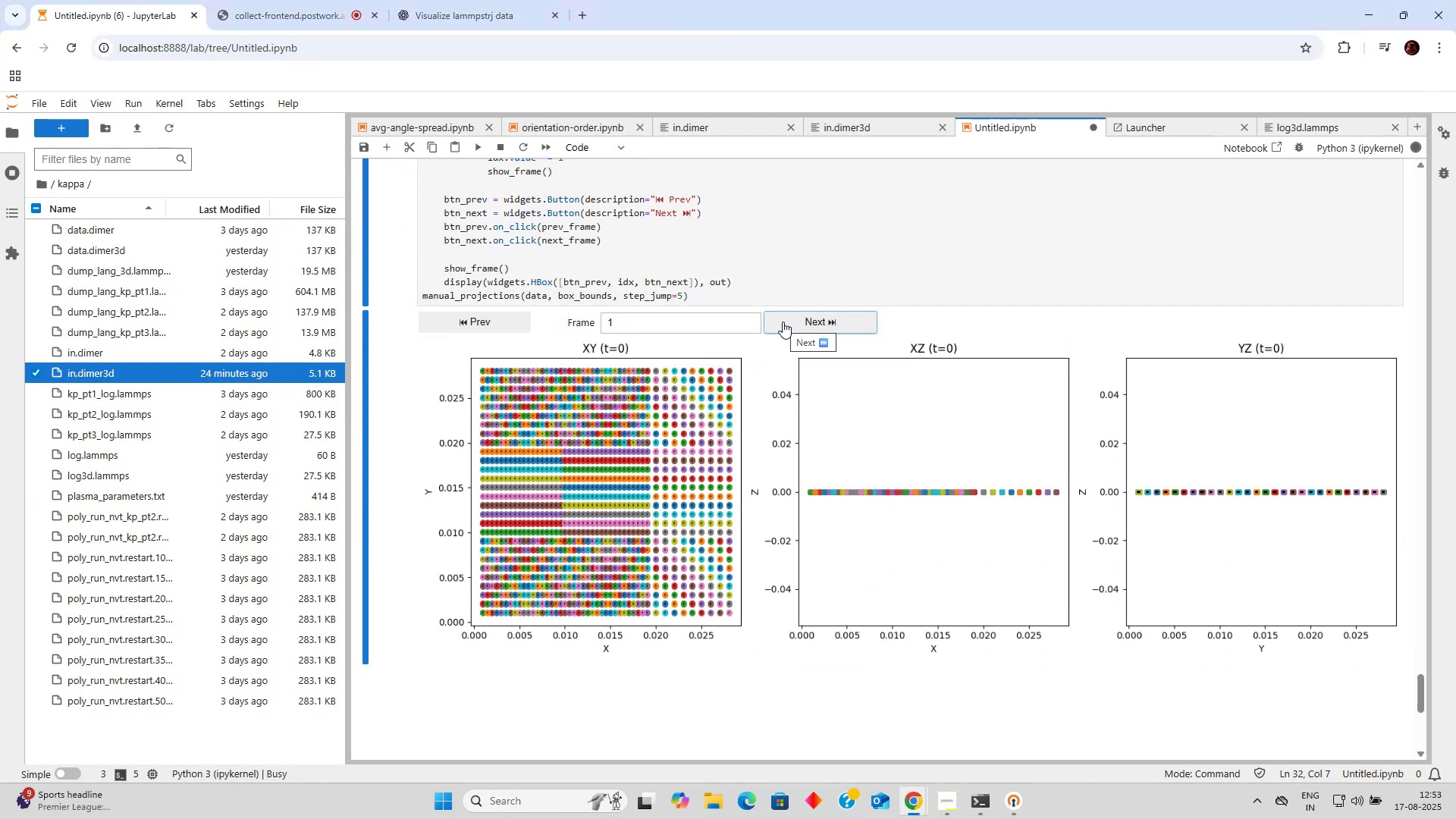 
left_click([783, 322])
 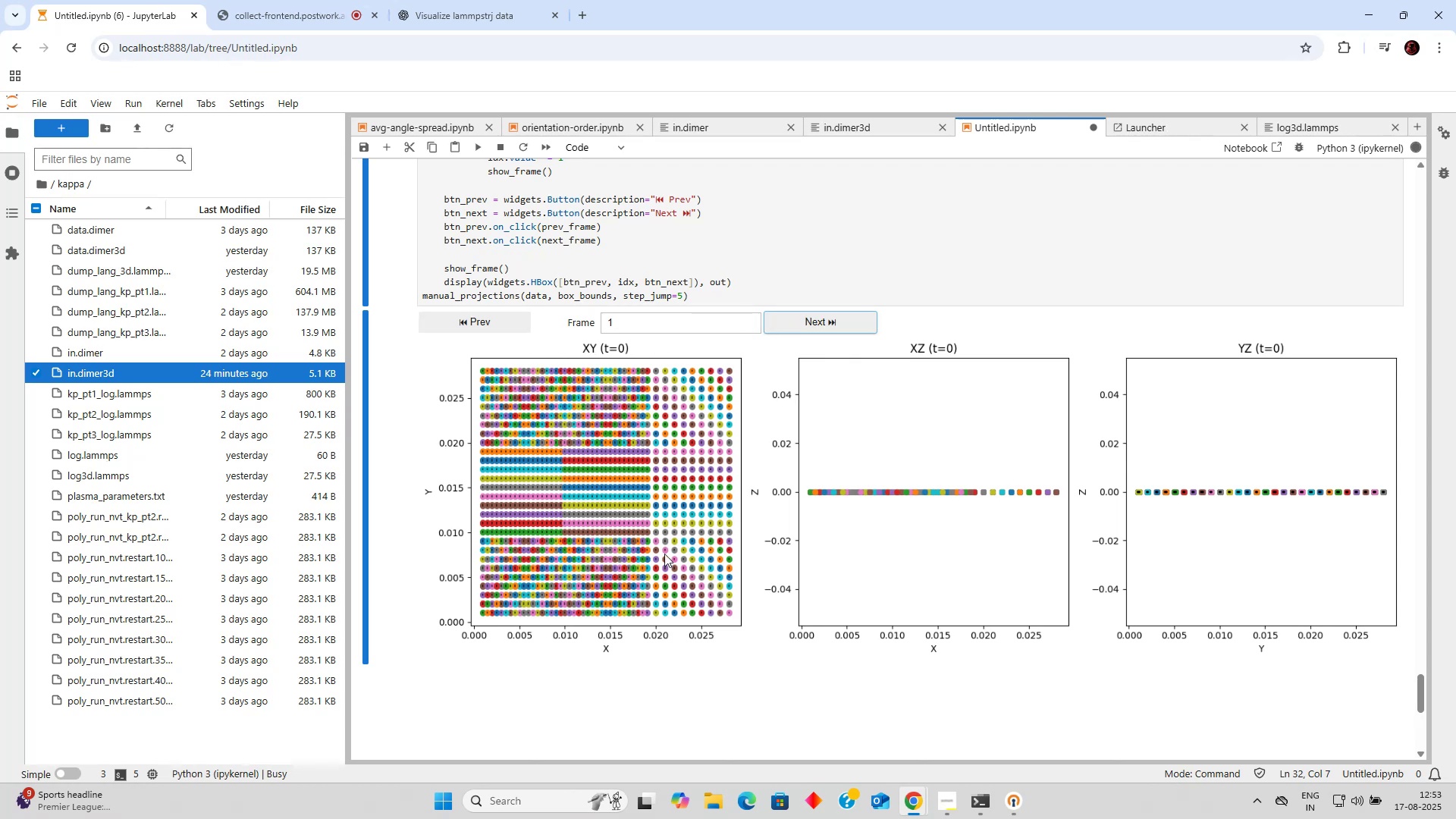 
left_click([617, 671])
 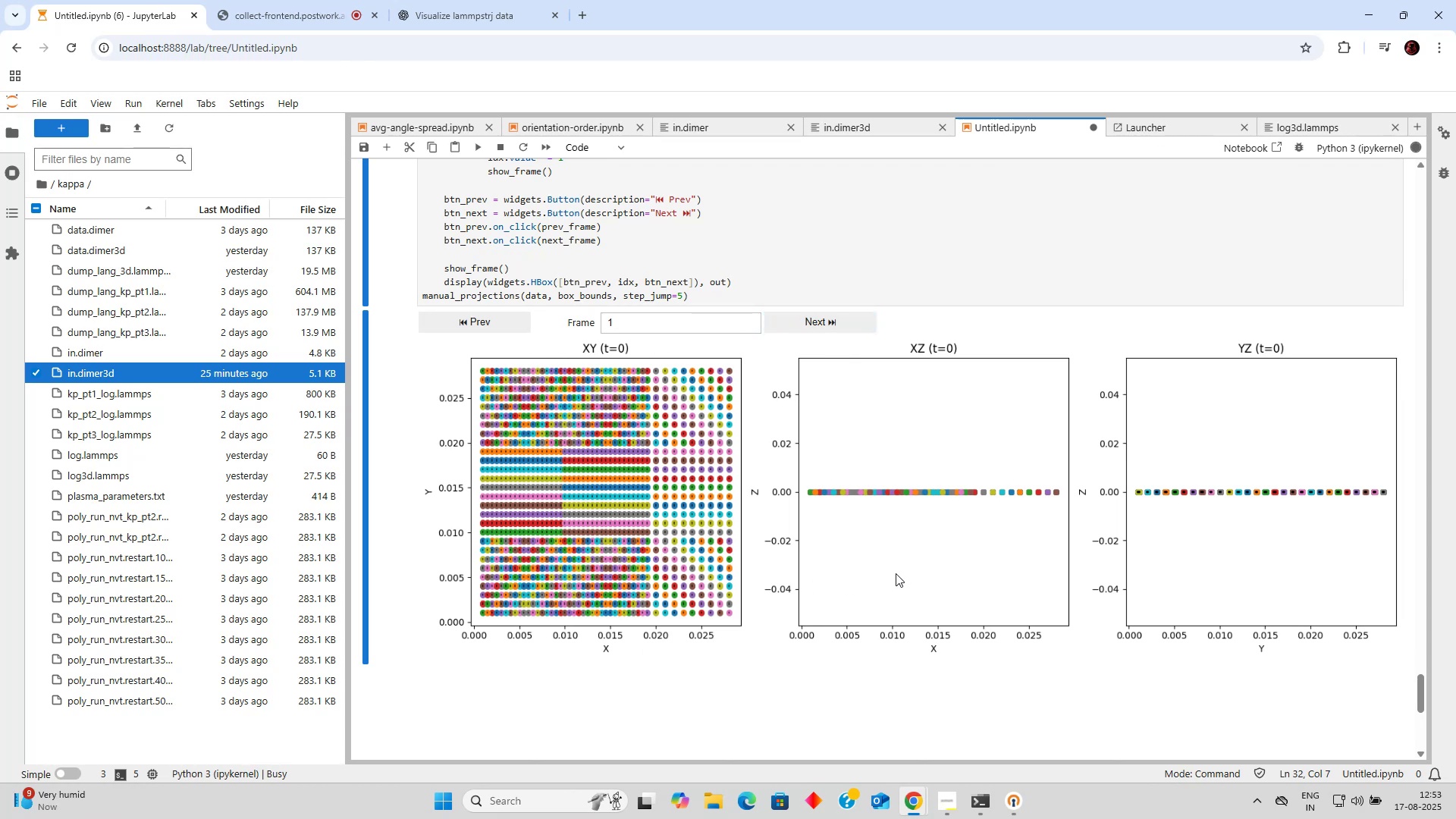 
wait(7.24)
 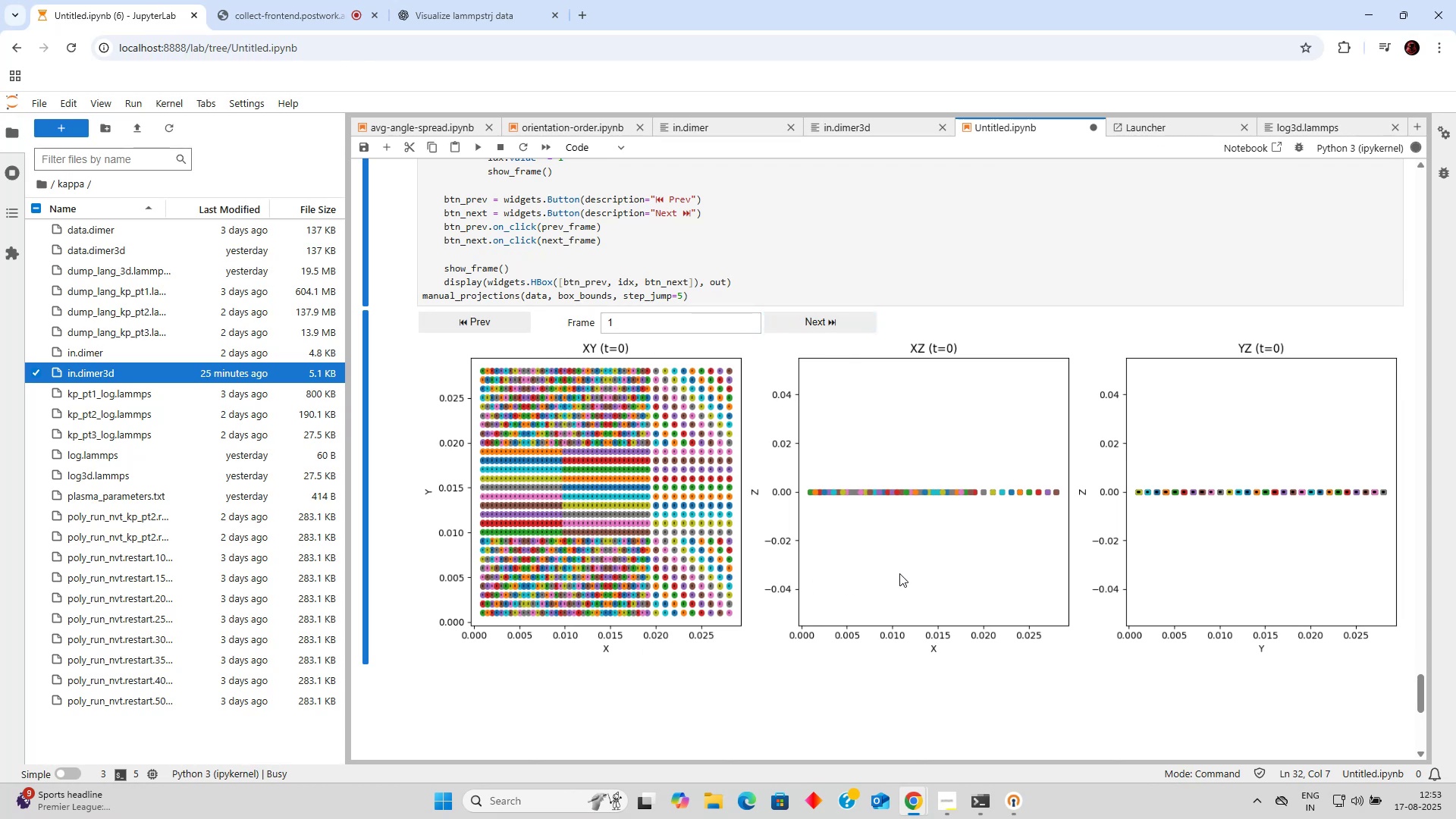 
scroll: coordinate [894, 573], scroll_direction: up, amount: 2.0
 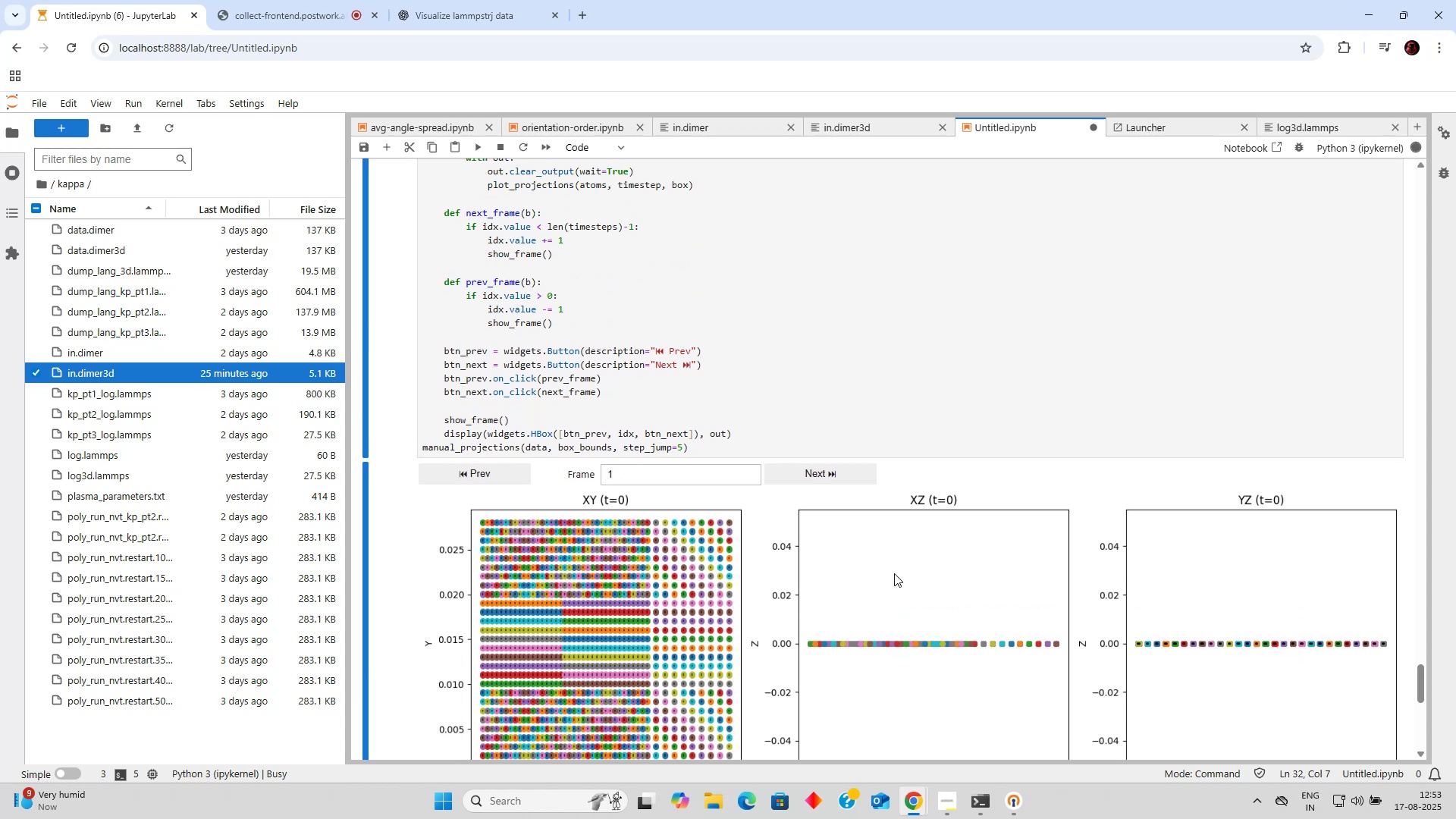 
scroll: coordinate [894, 573], scroll_direction: down, amount: 2.0
 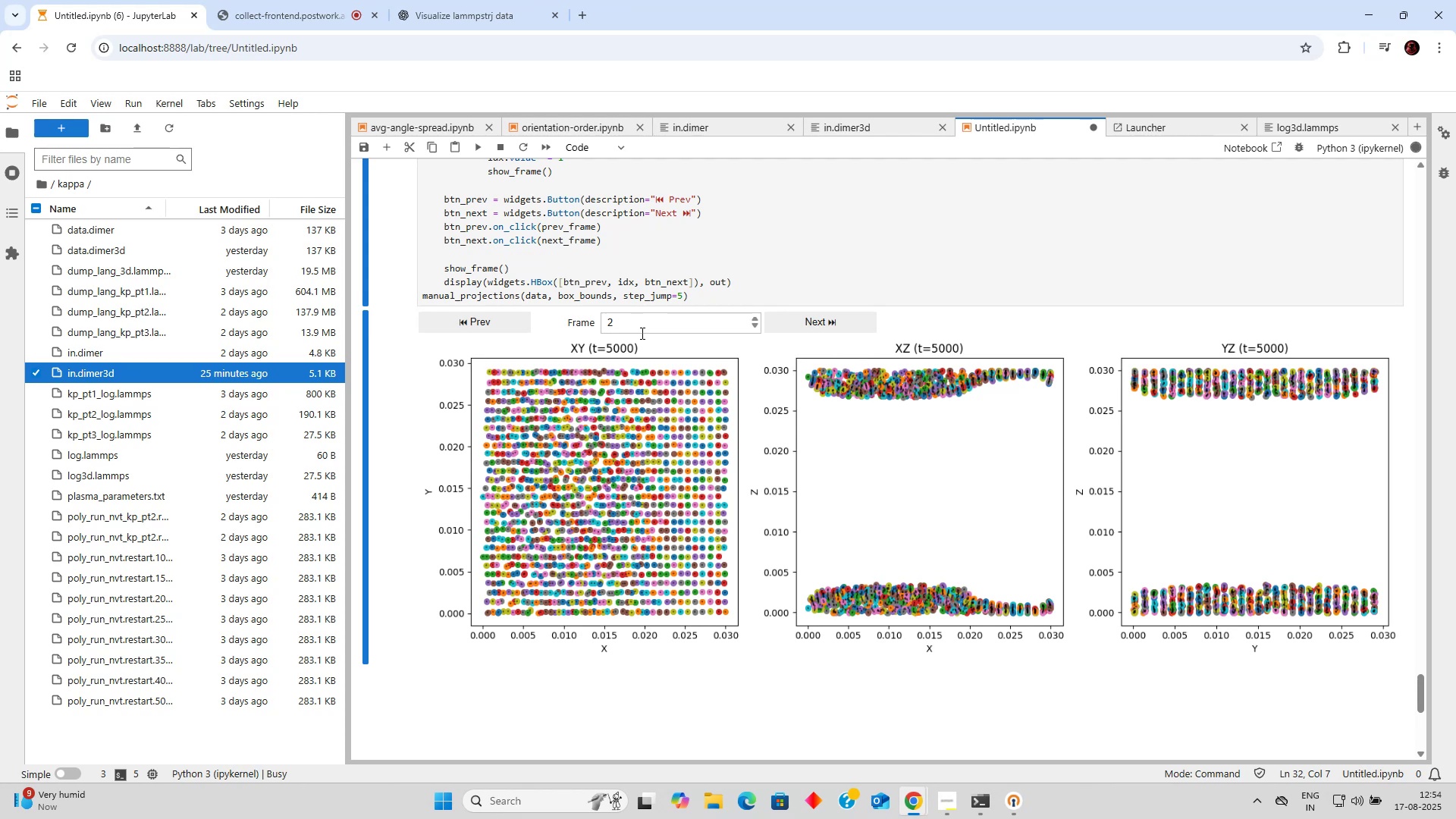 
wait(37.09)
 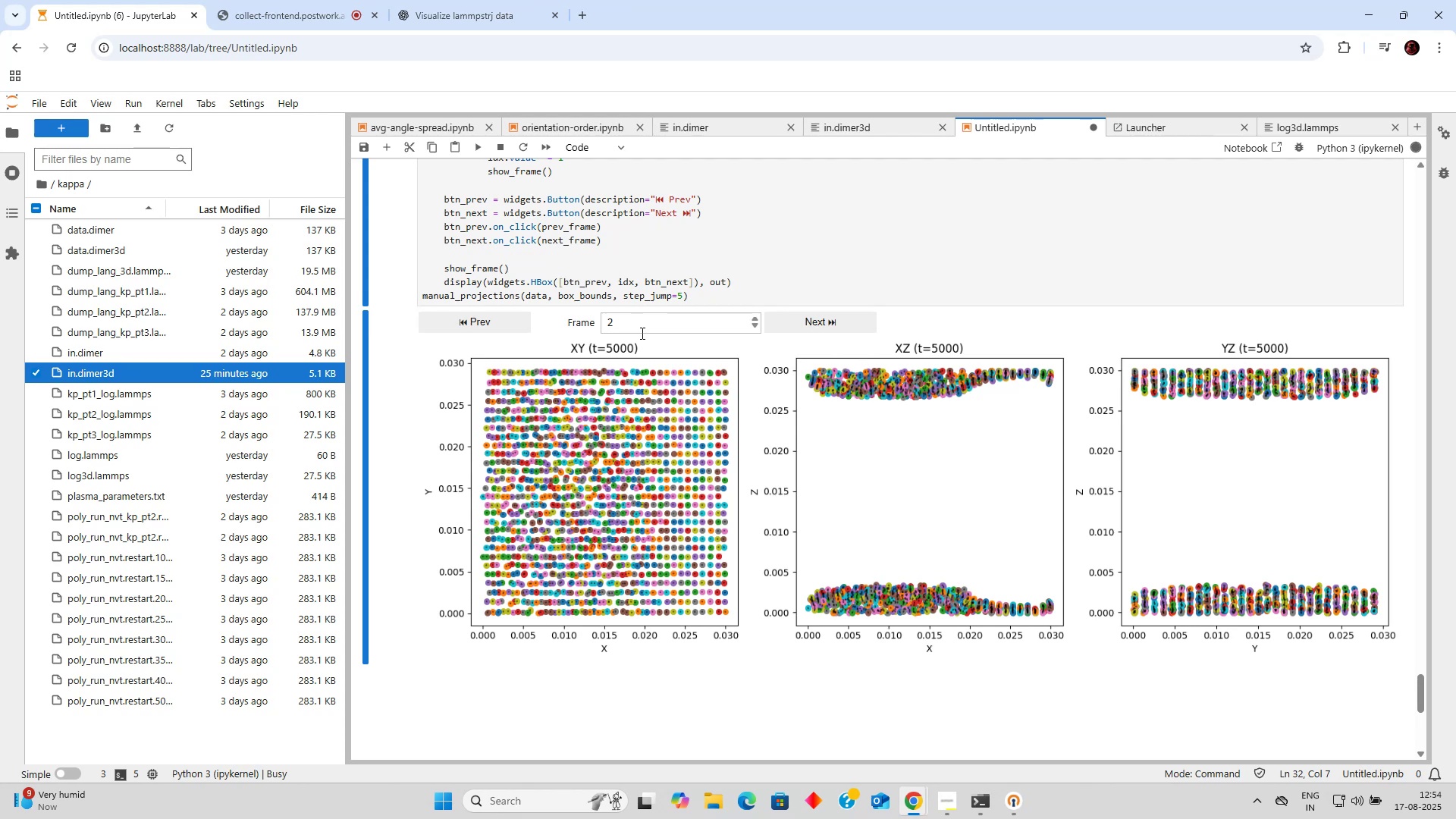 
left_click([740, 326])
 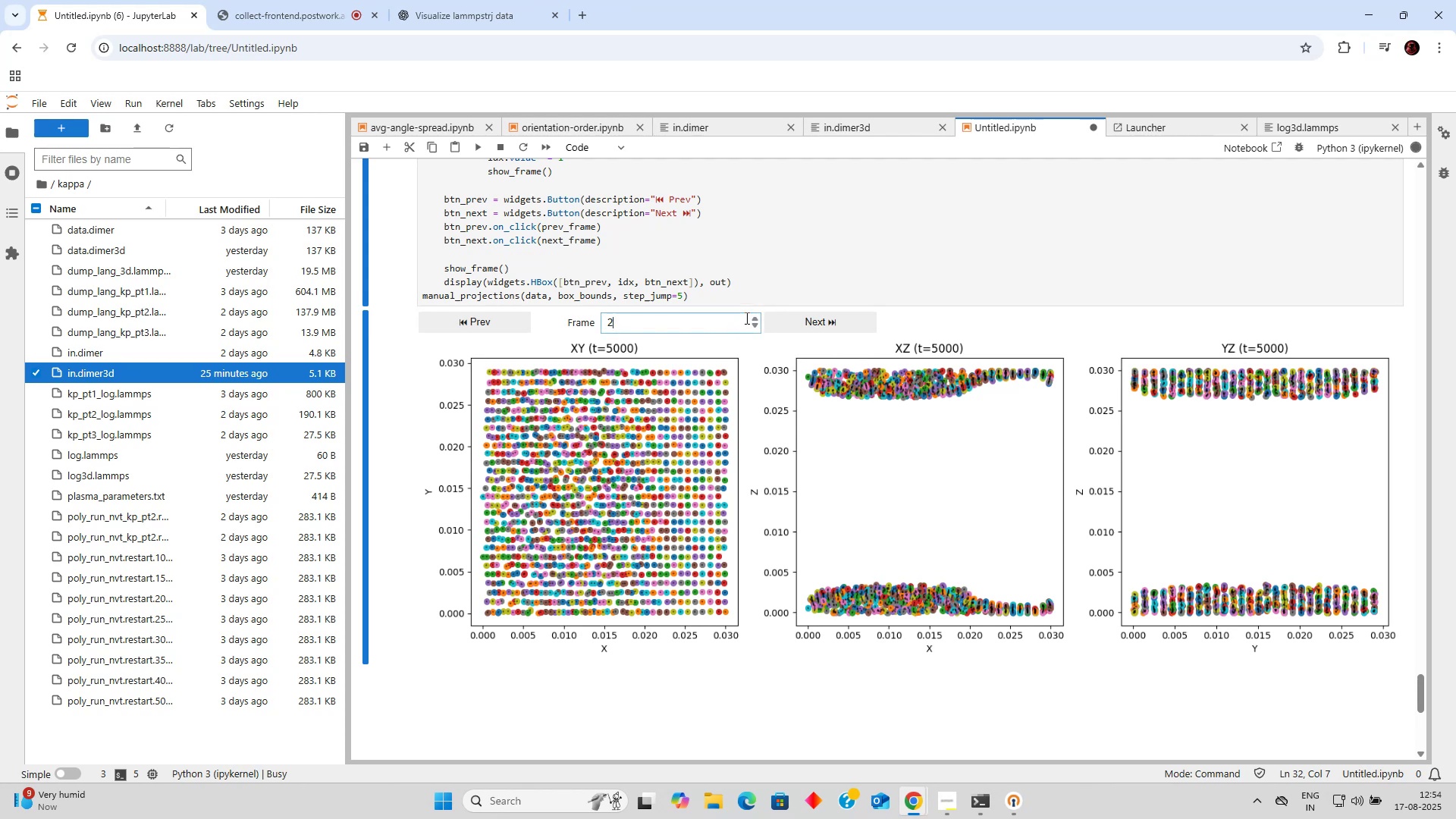 
left_click([745, 318])
 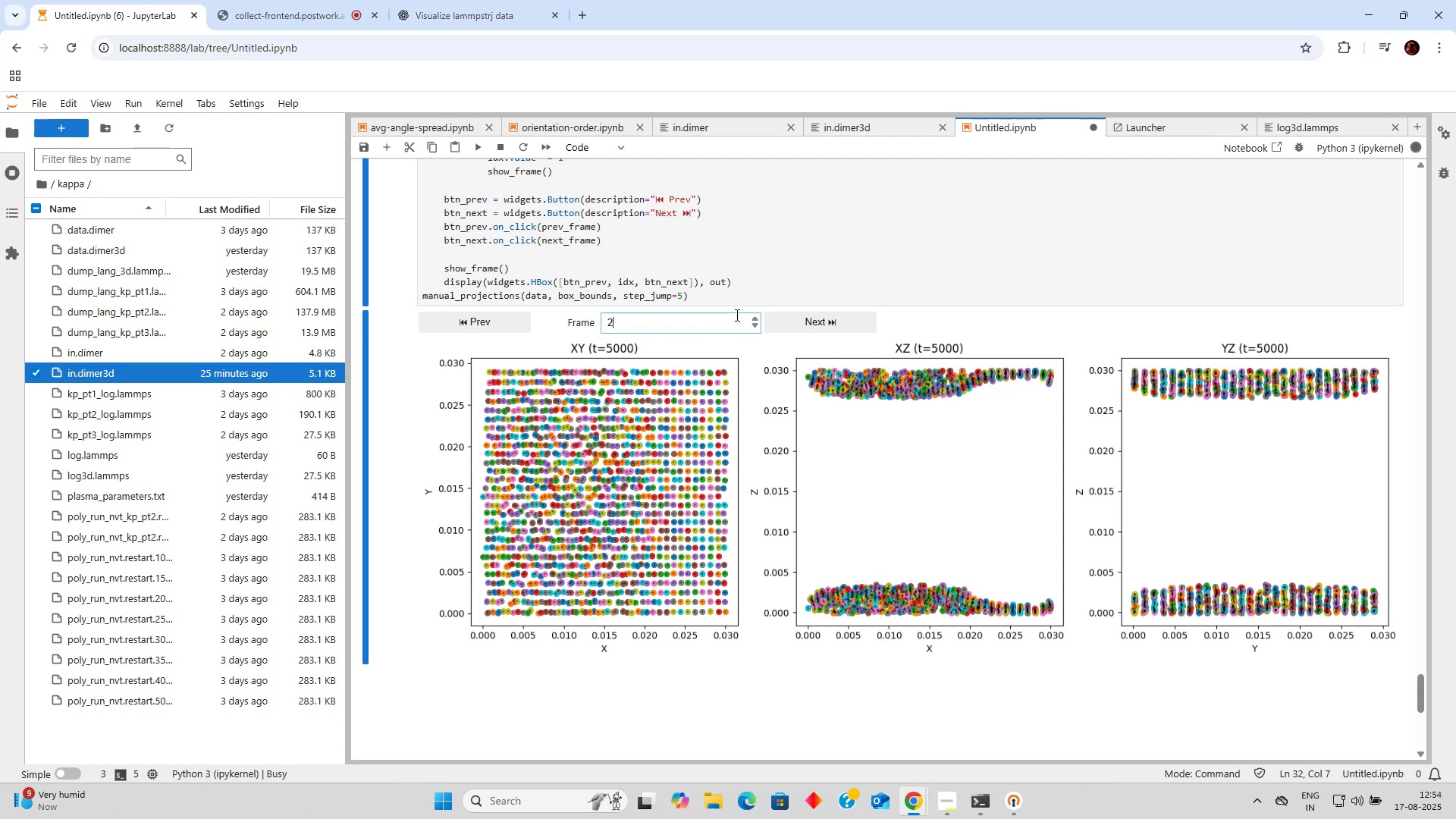 
left_click([728, 320])
 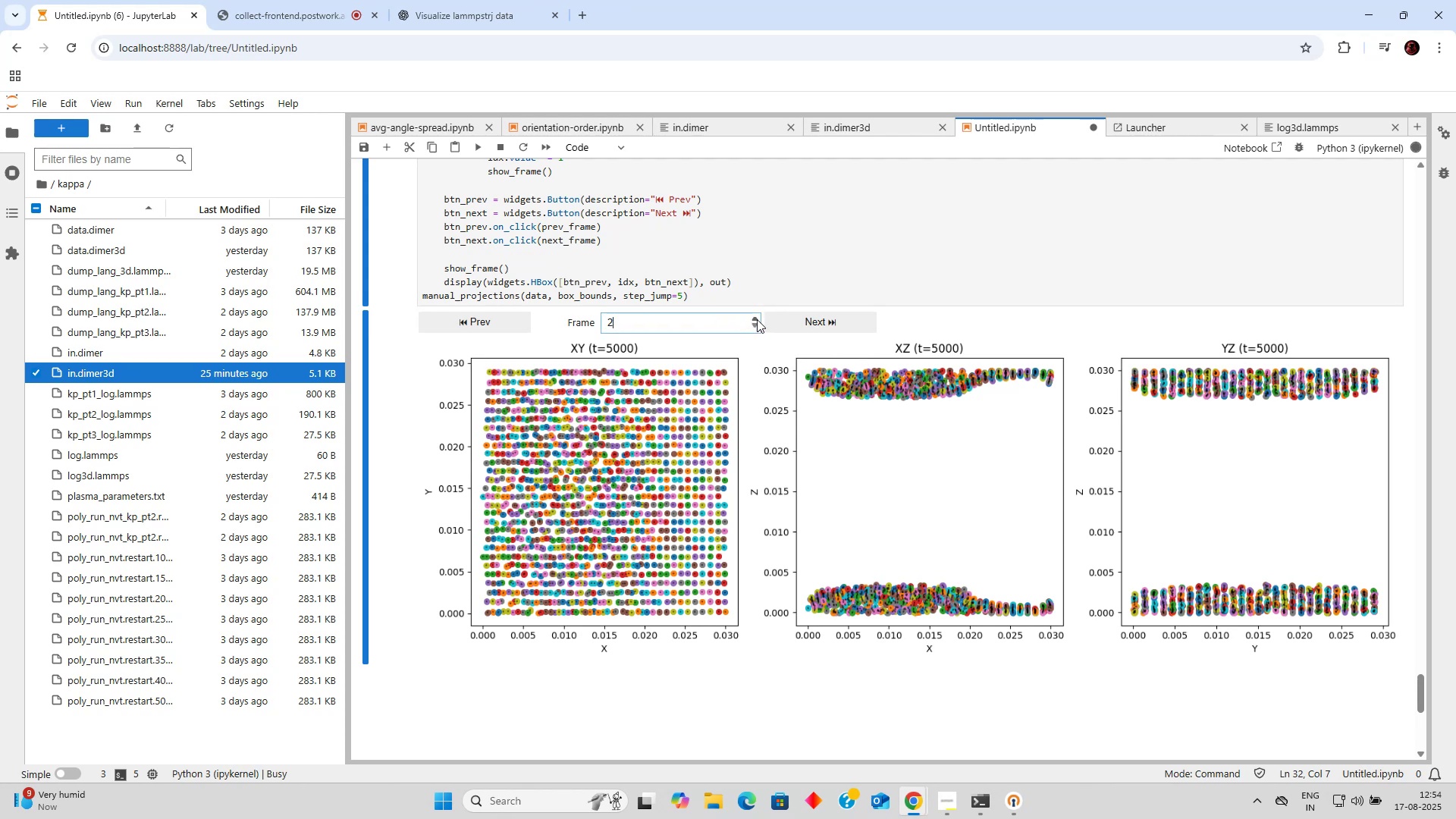 
left_click([757, 319])
 